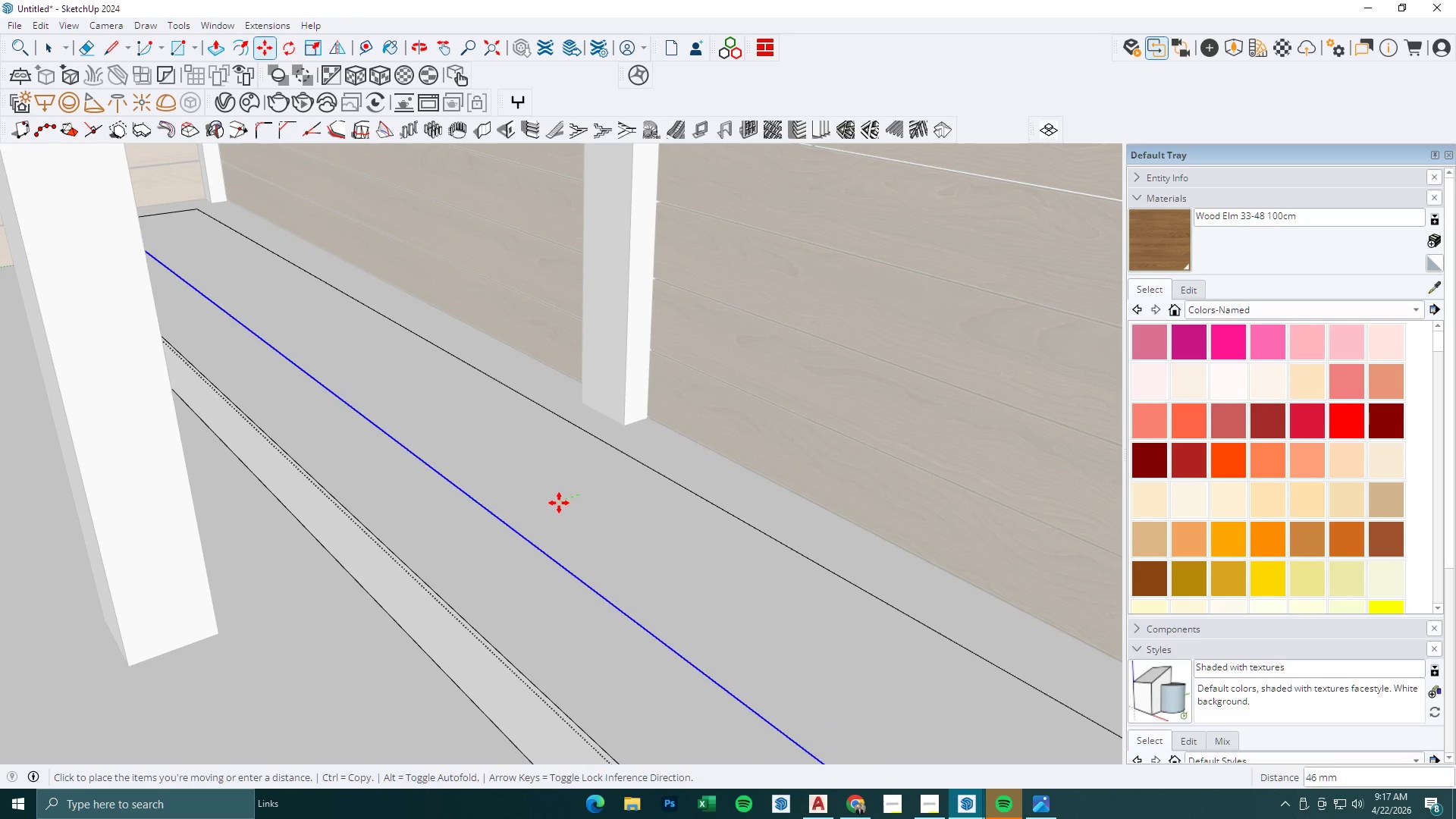 
key(Numpad1)
 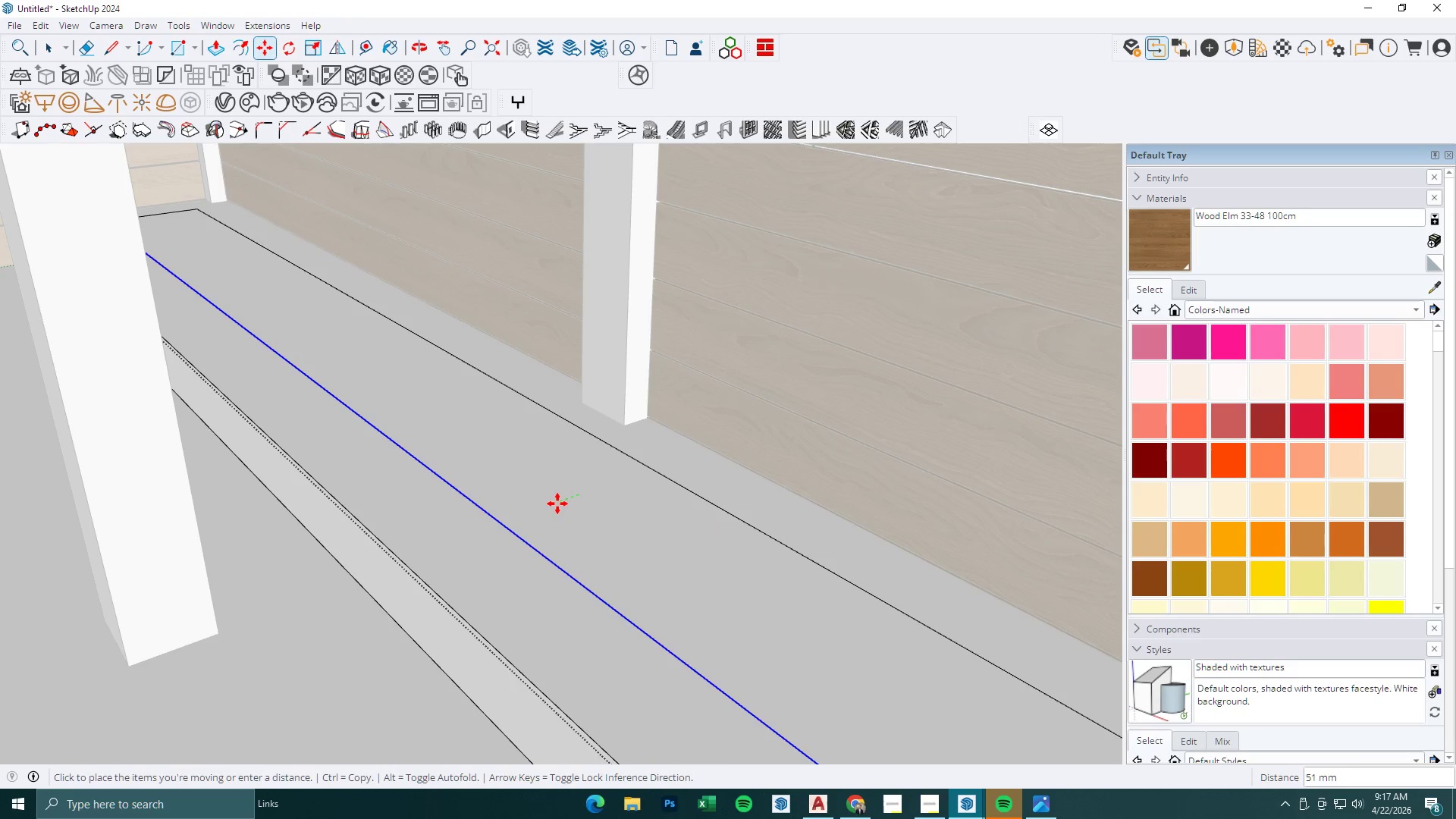 
key(Numpad0)
 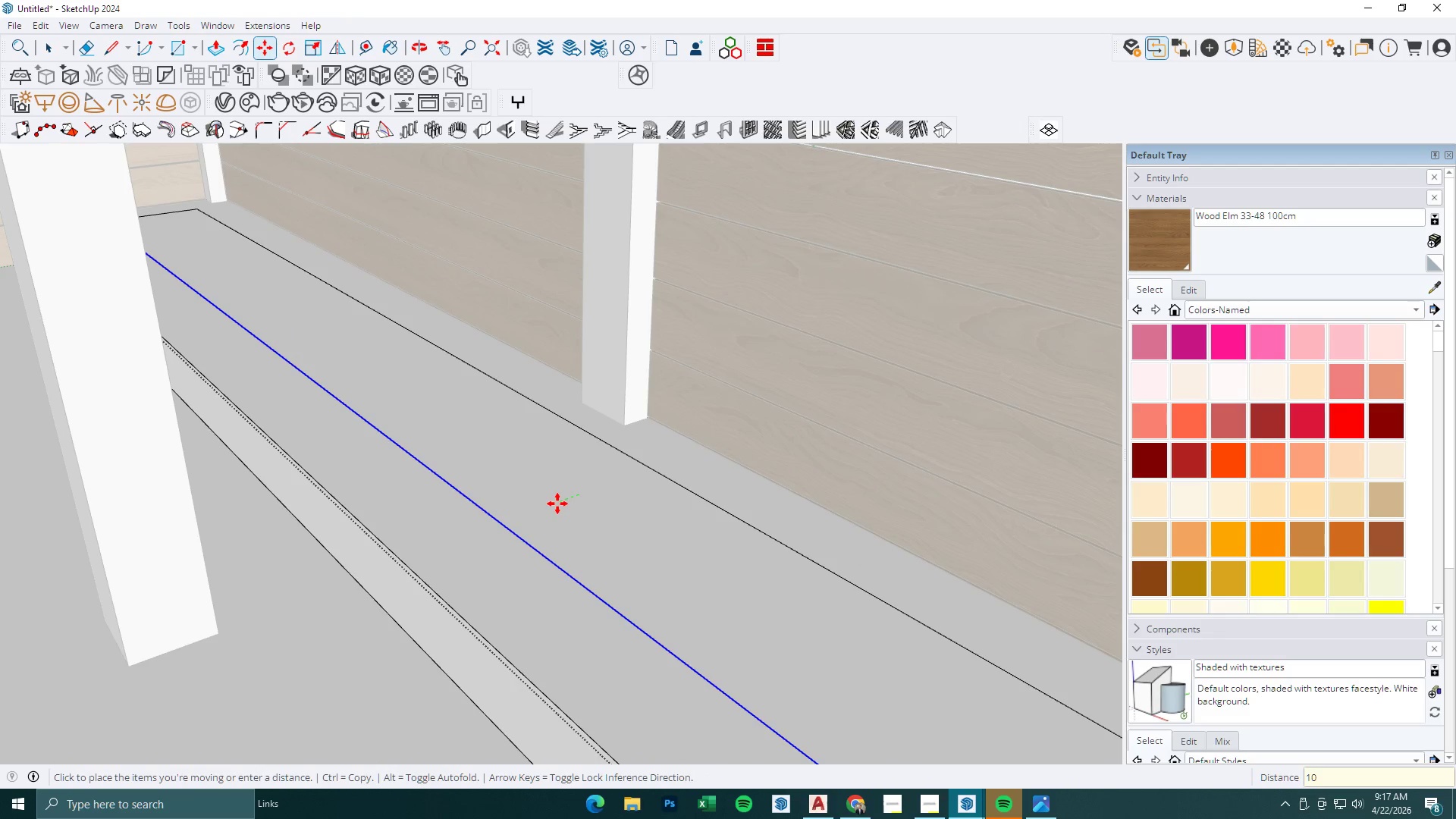 
key(Numpad0)
 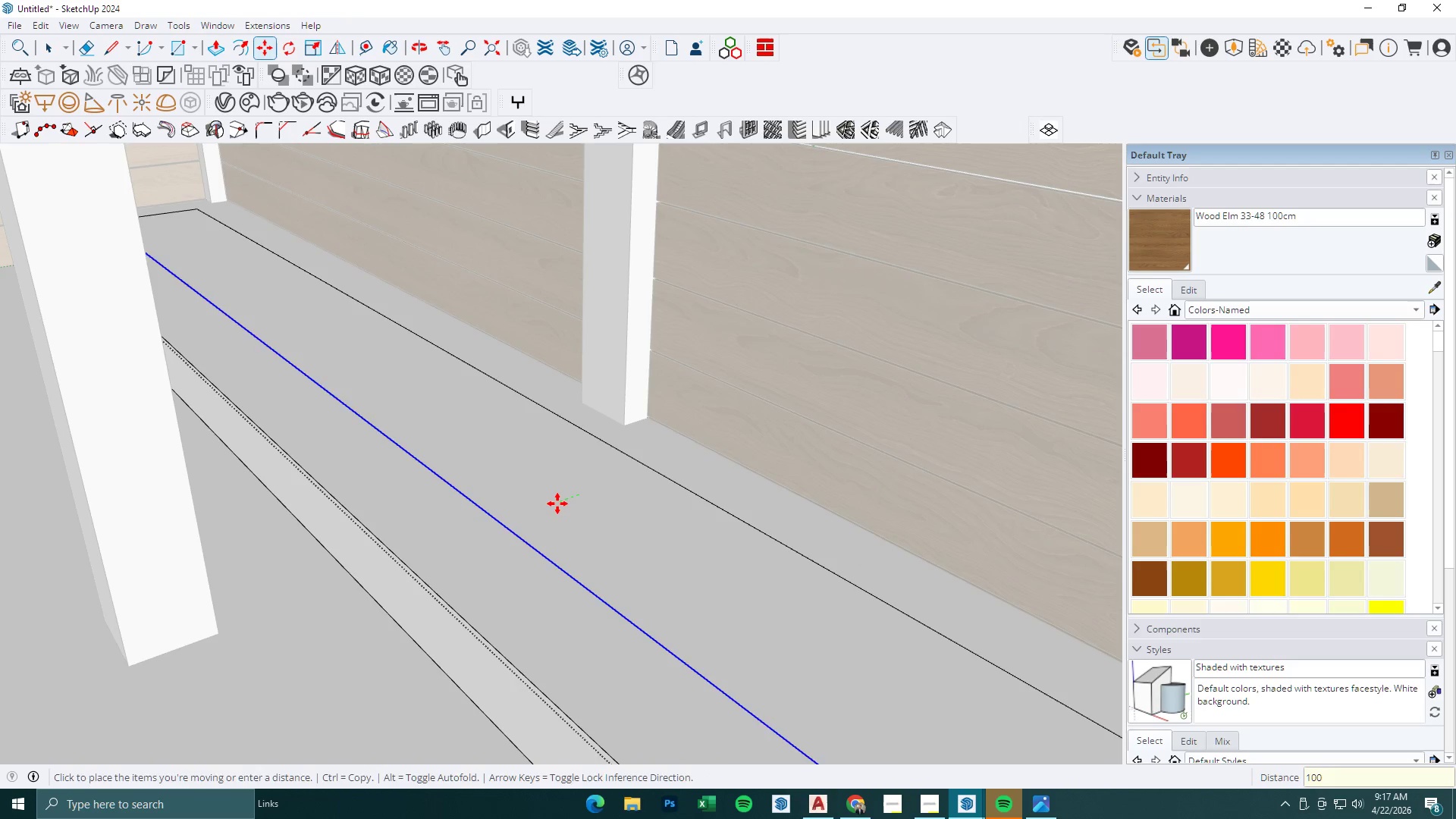 
key(NumpadEnter)
 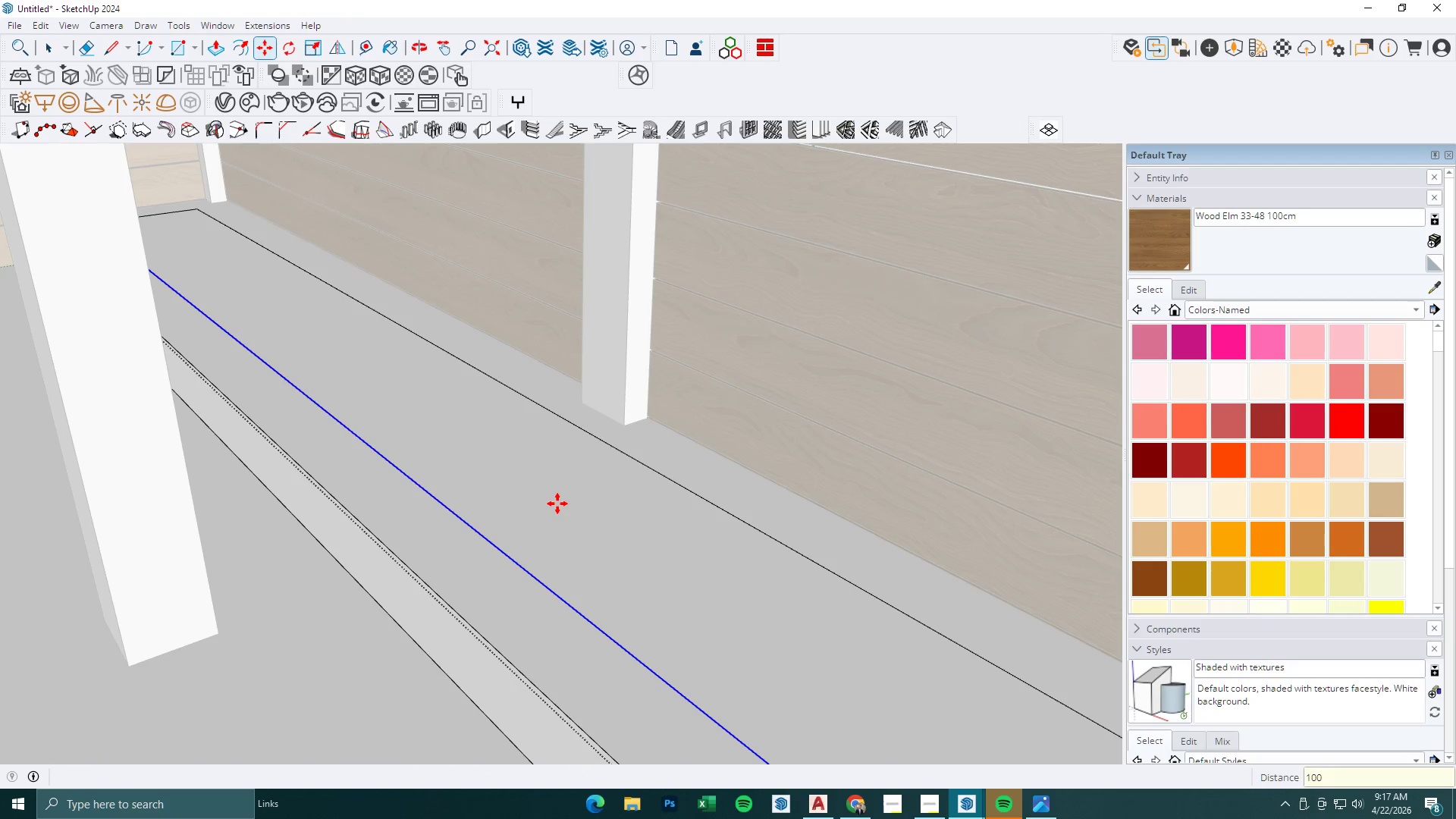 
scroll: coordinate [563, 503], scroll_direction: down, amount: 23.0
 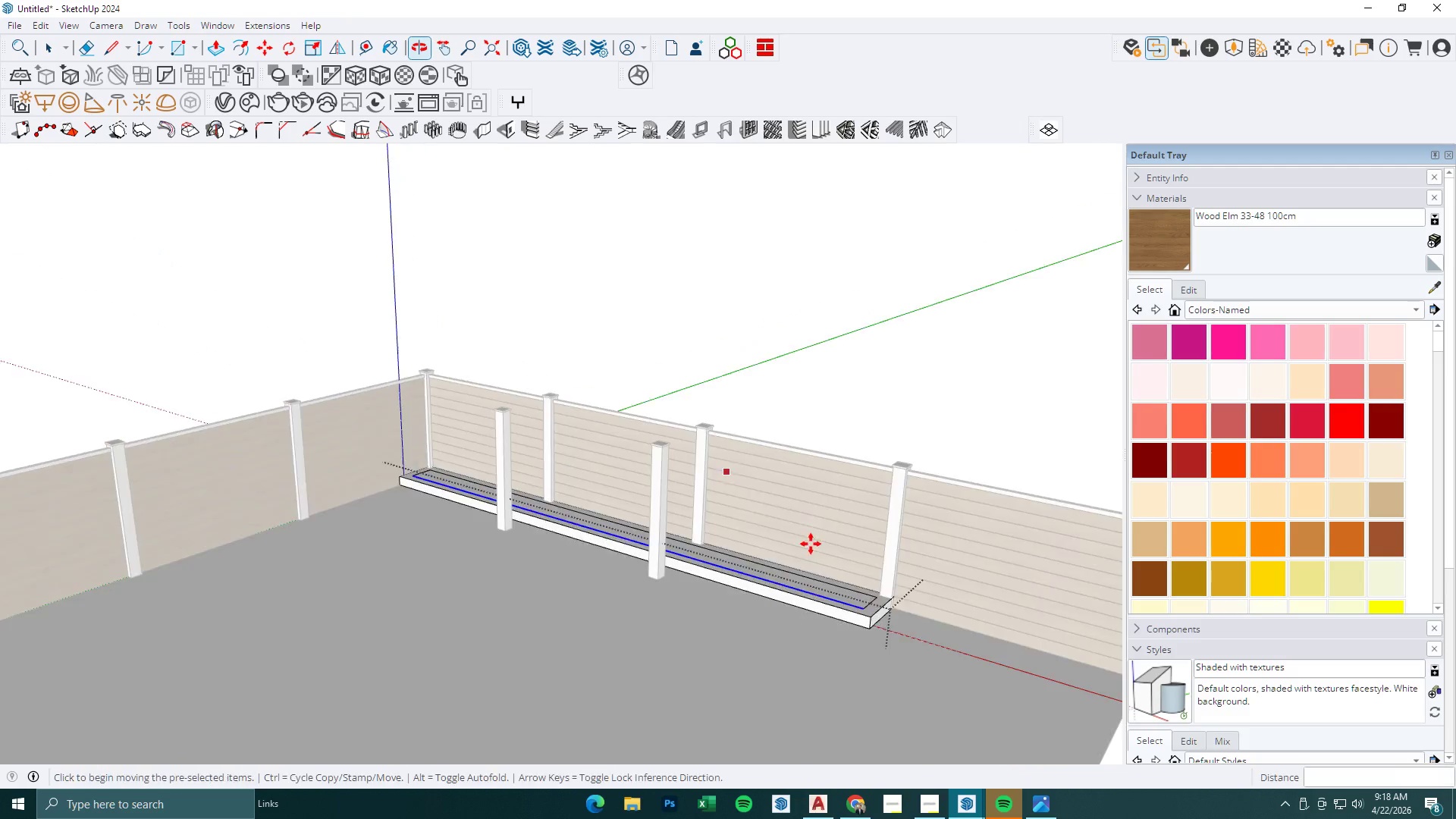 
key(P)
 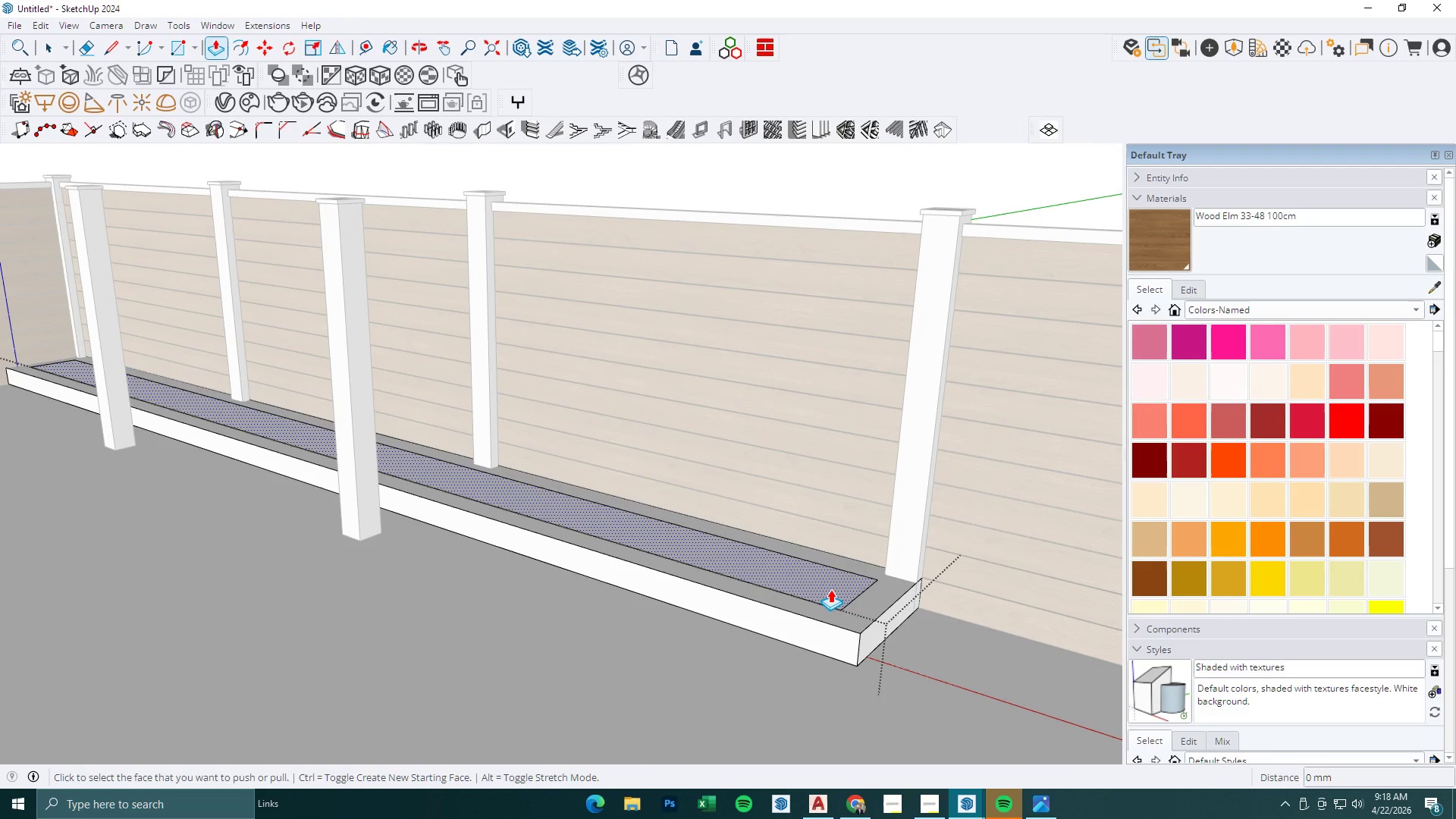 
left_click([830, 583])
 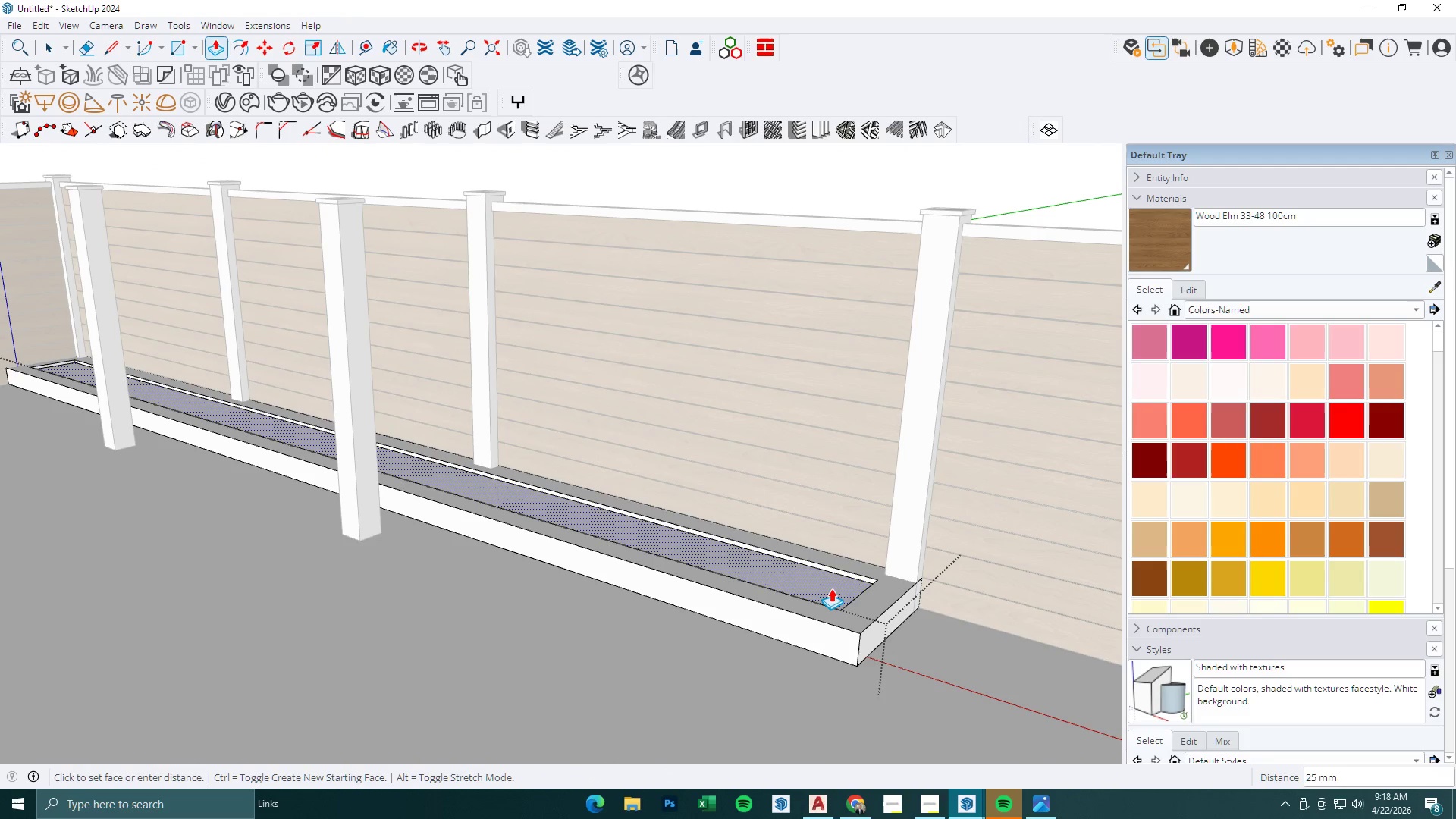 
scroll: coordinate [833, 598], scroll_direction: up, amount: 10.0
 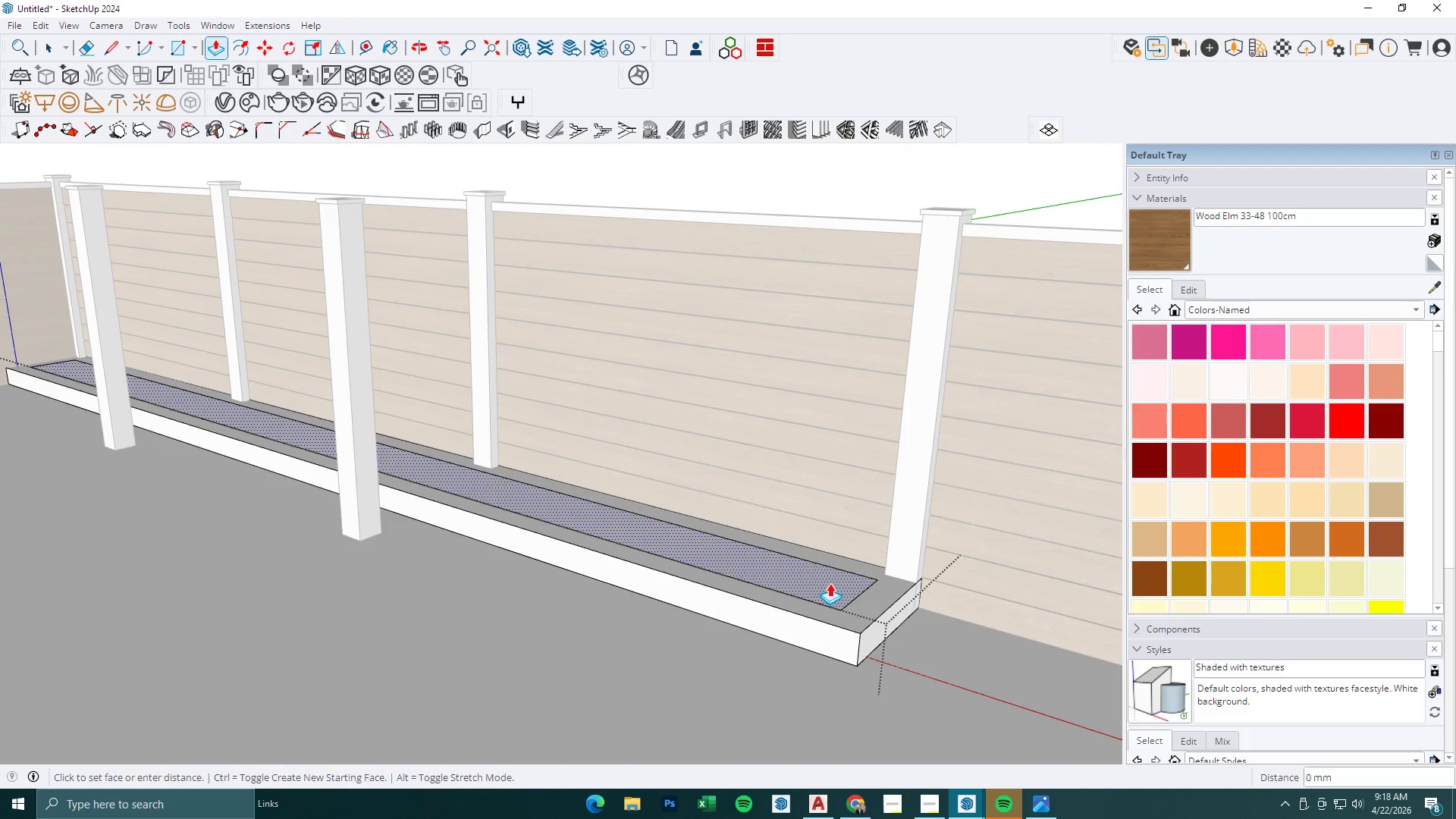 
key(Numpad5)
 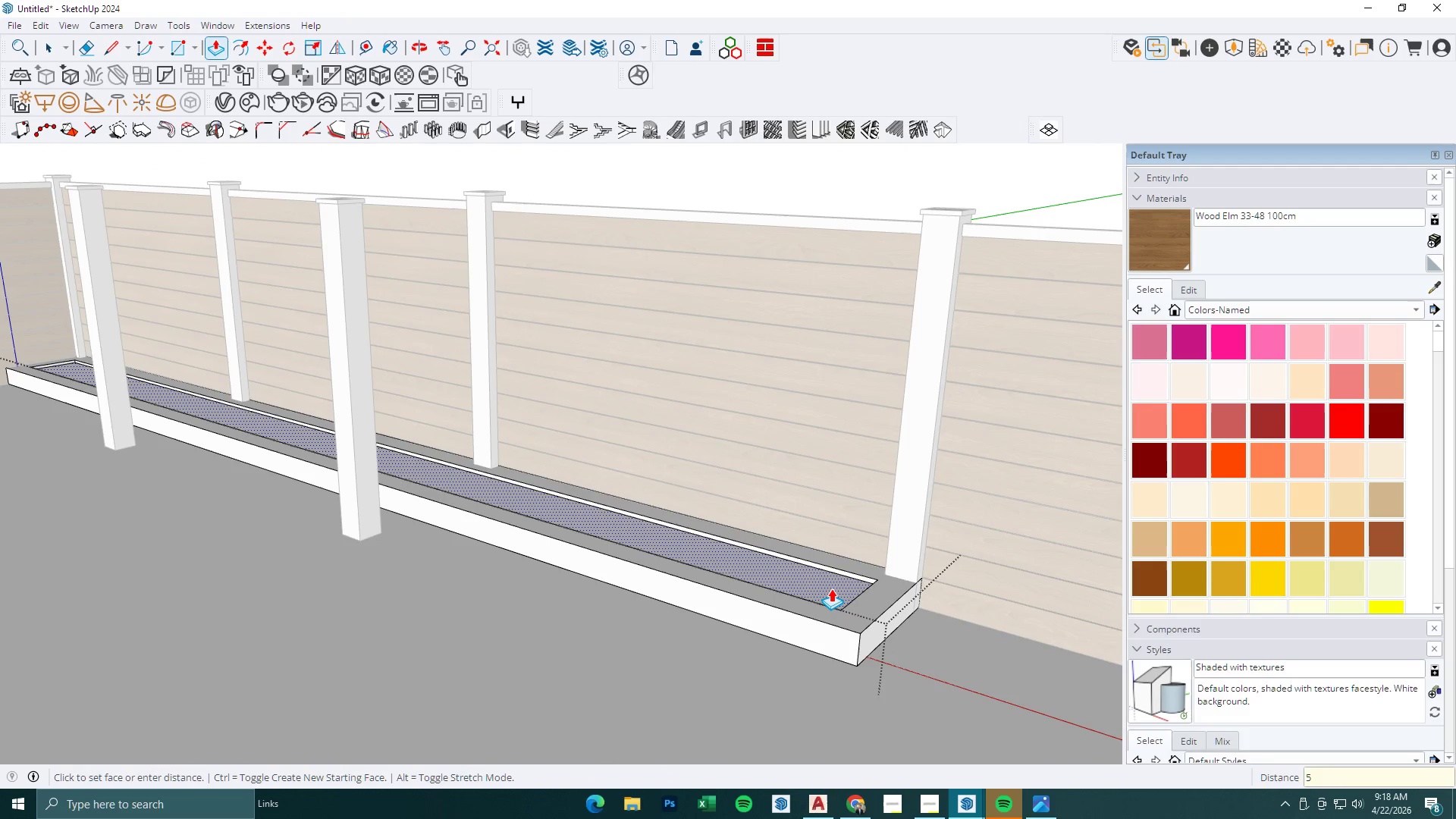 
key(Numpad0)
 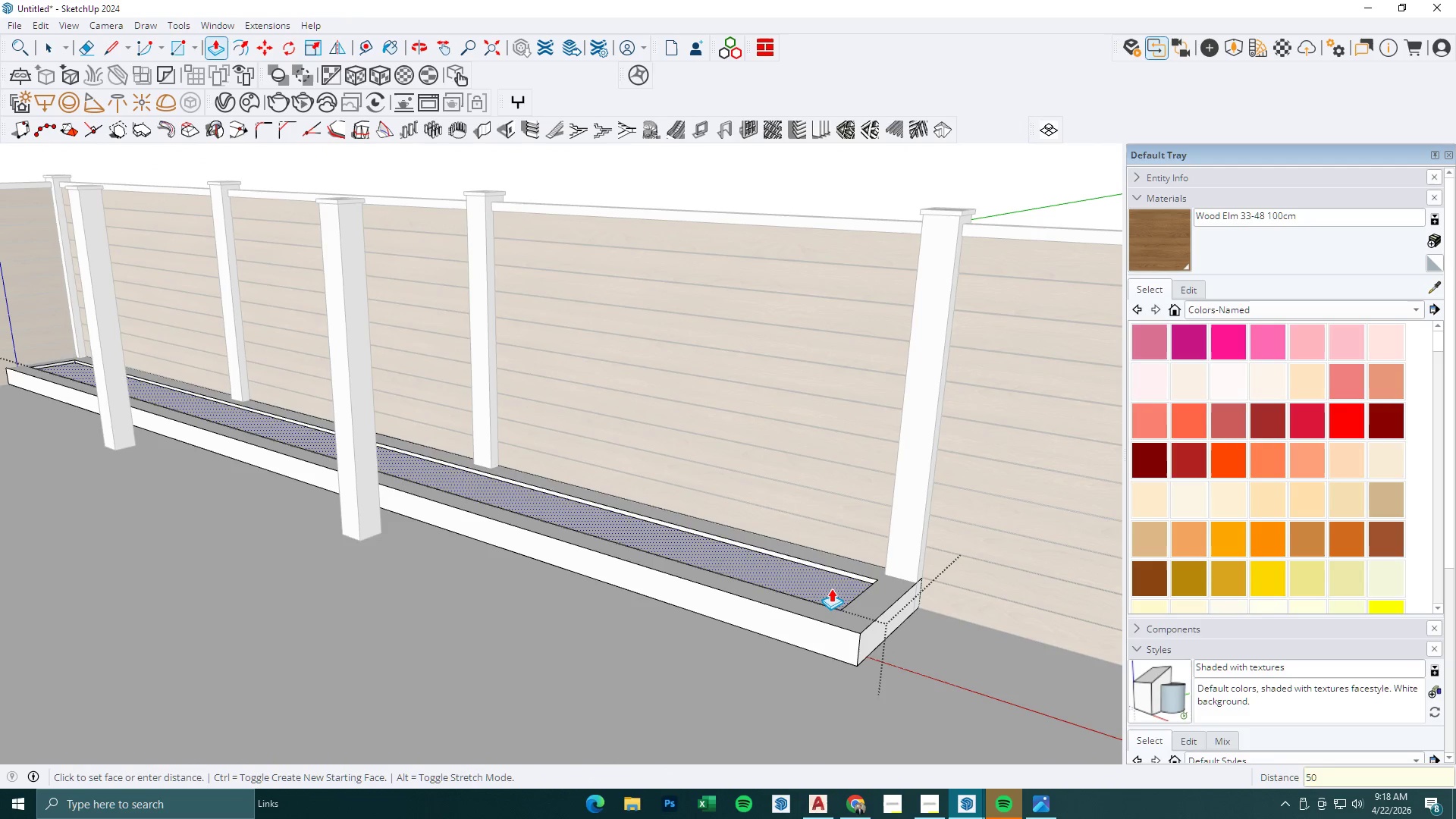 
key(NumpadEnter)
 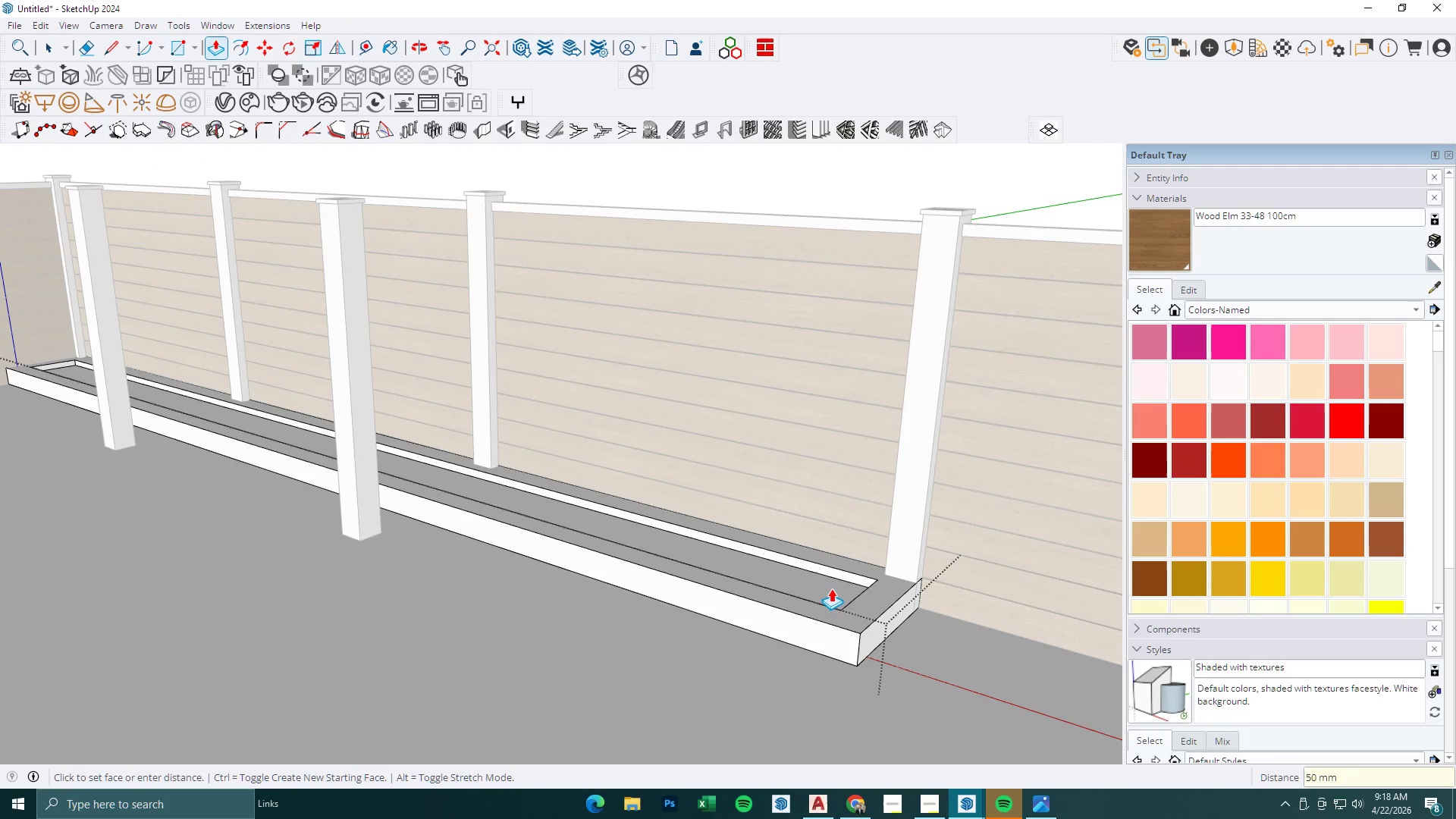 
key(Space)
 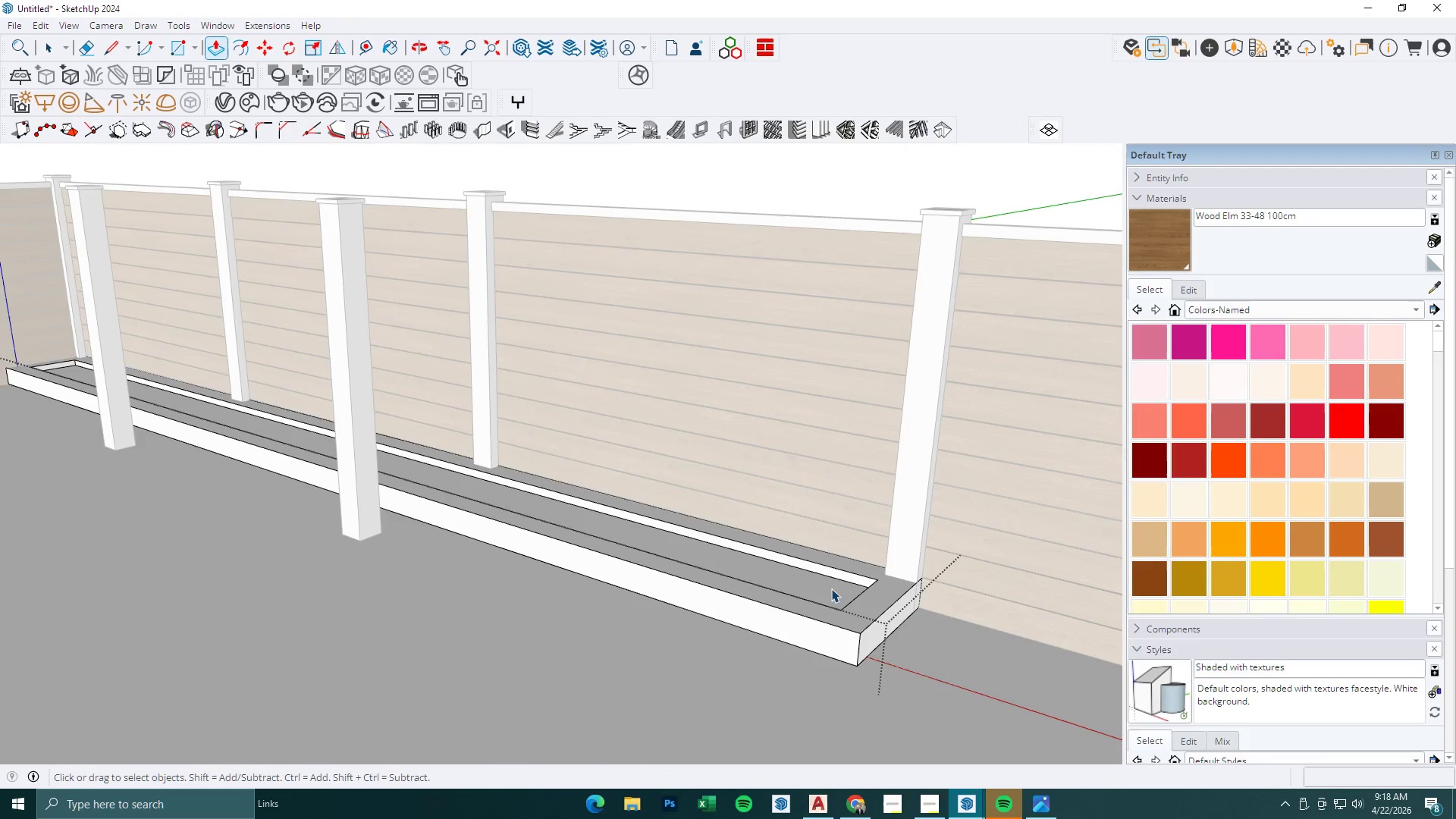 
key(Escape)
 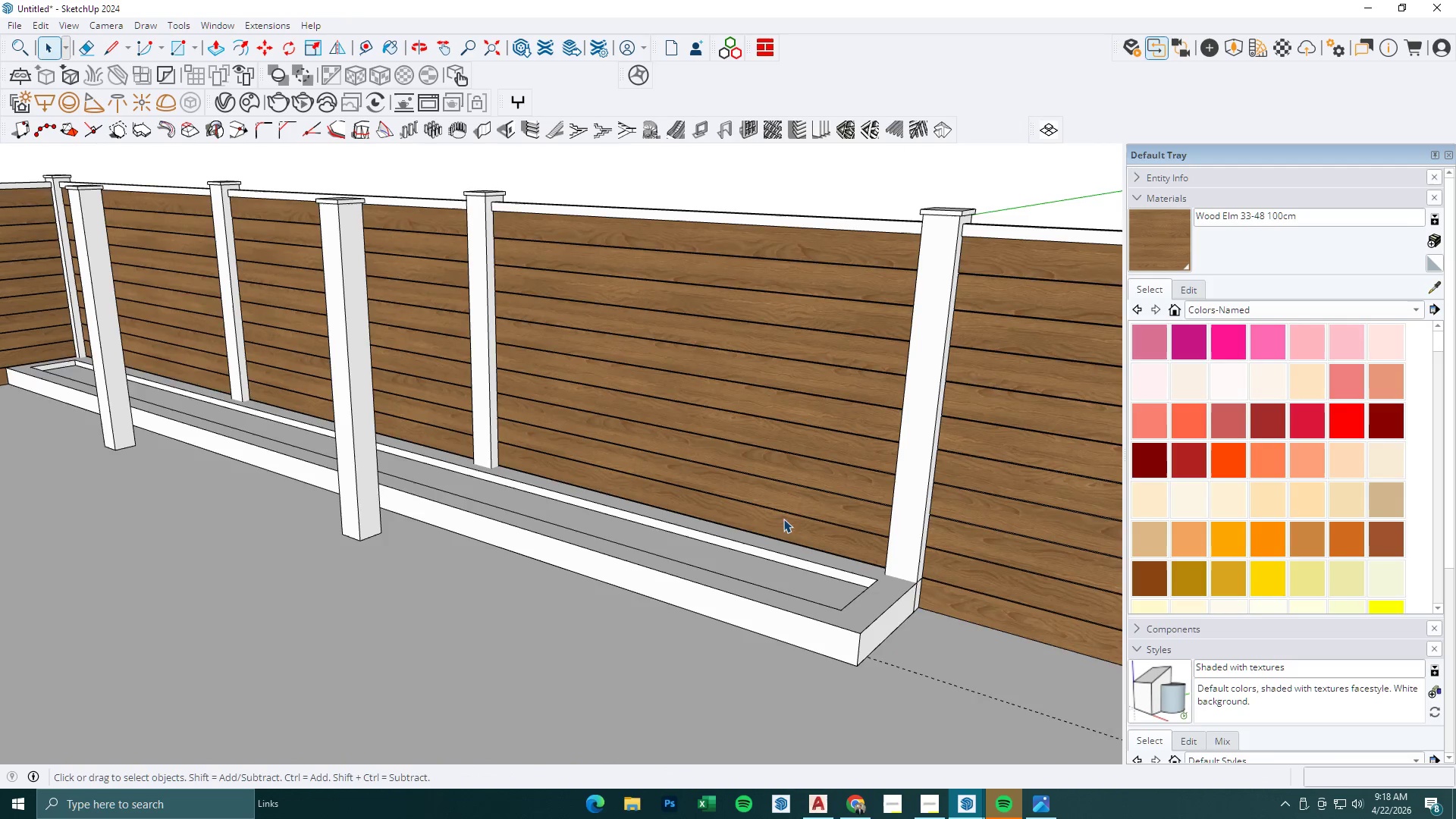 
key(Escape)
 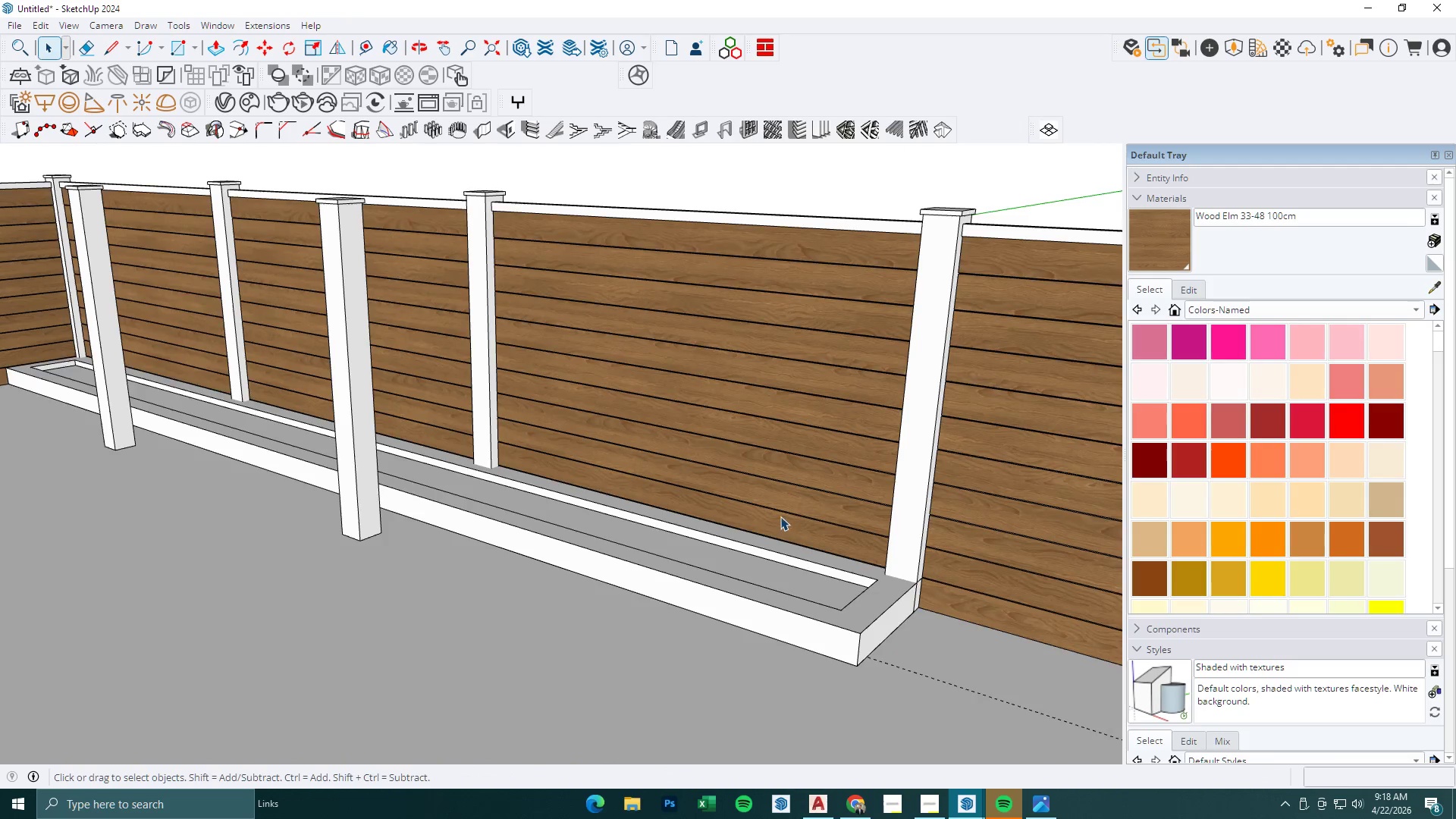 
key(Escape)
 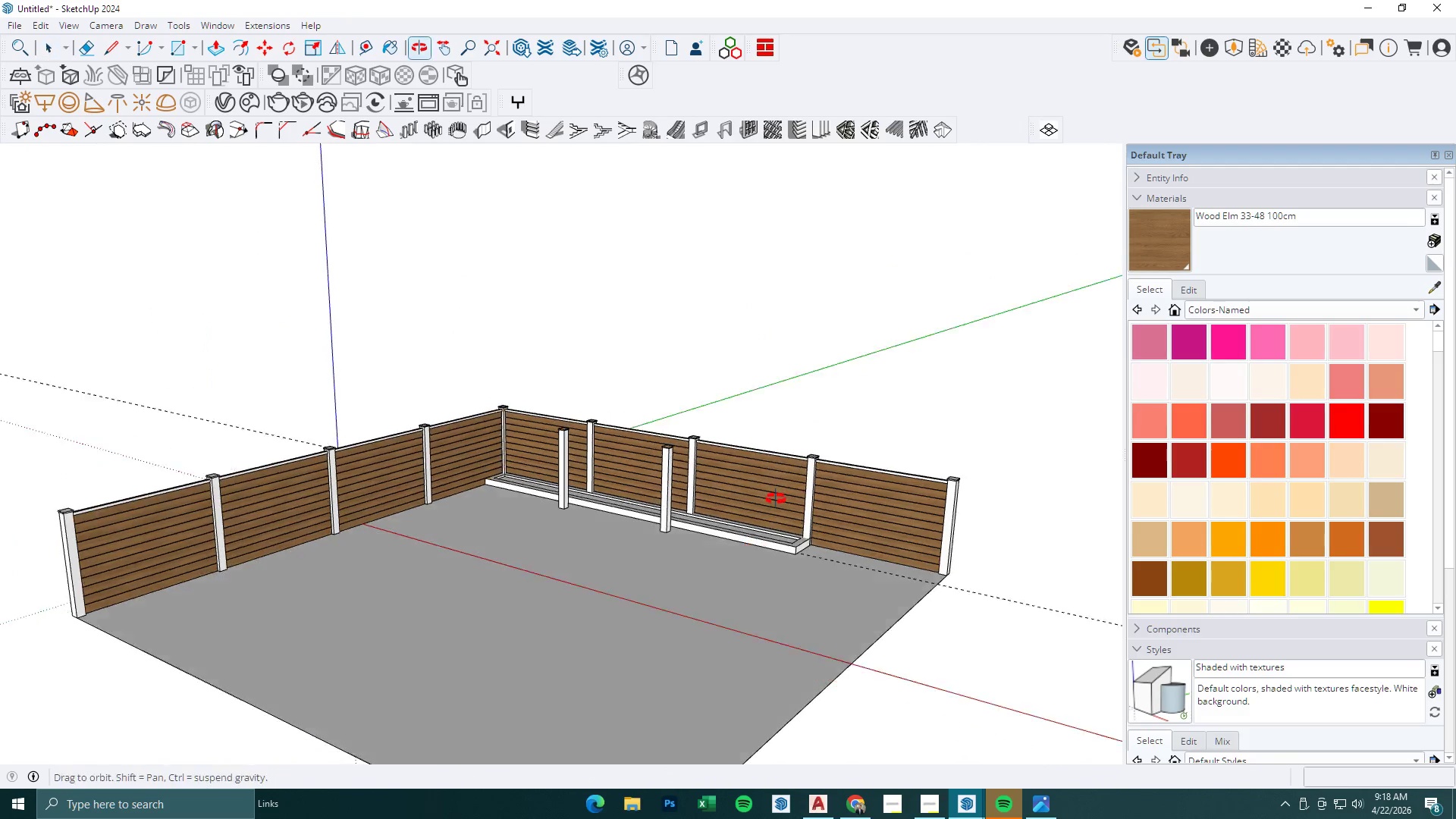 
scroll: coordinate [759, 551], scroll_direction: down, amount: 15.0
 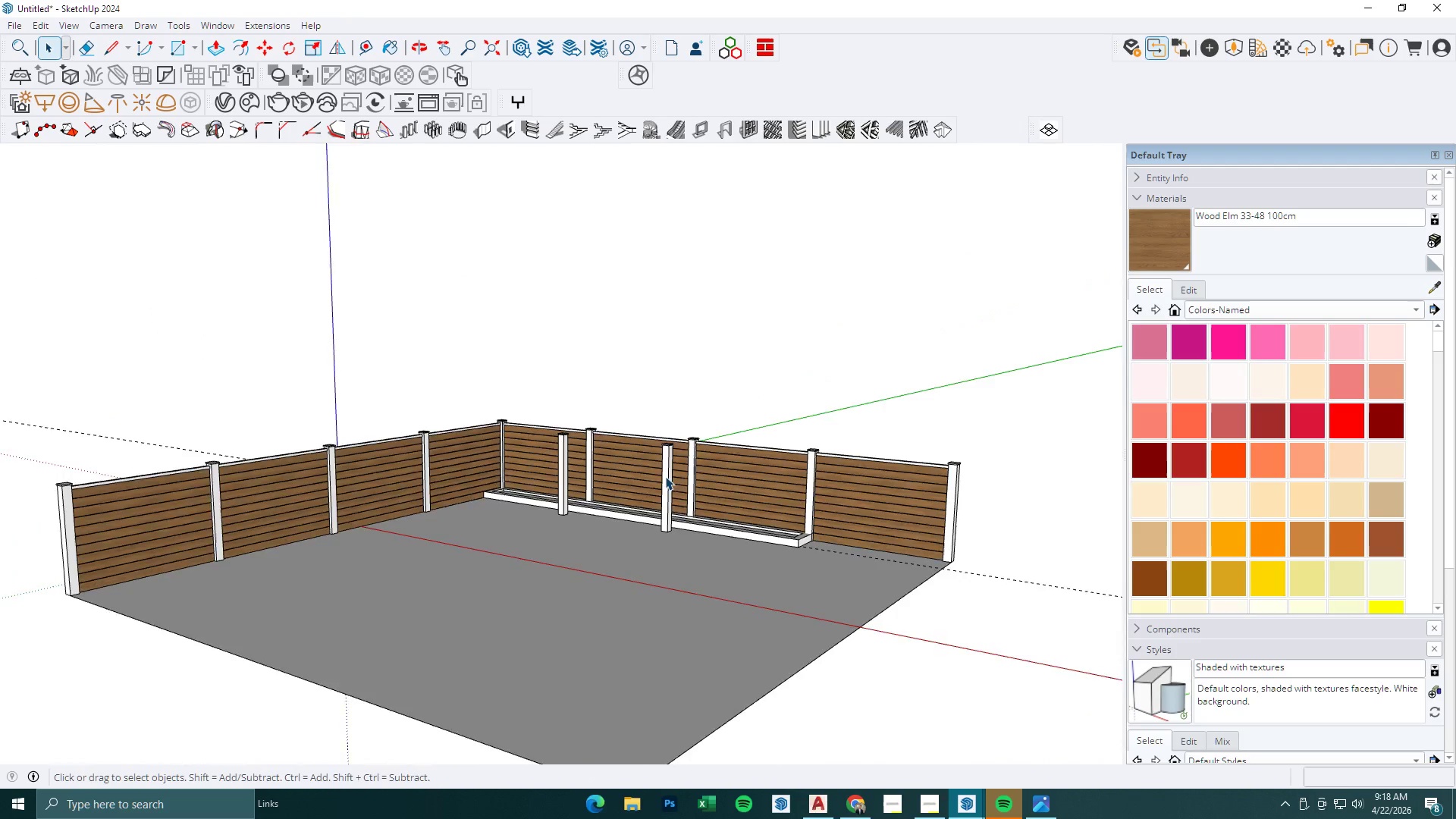 
scroll: coordinate [449, 469], scroll_direction: up, amount: 8.0
 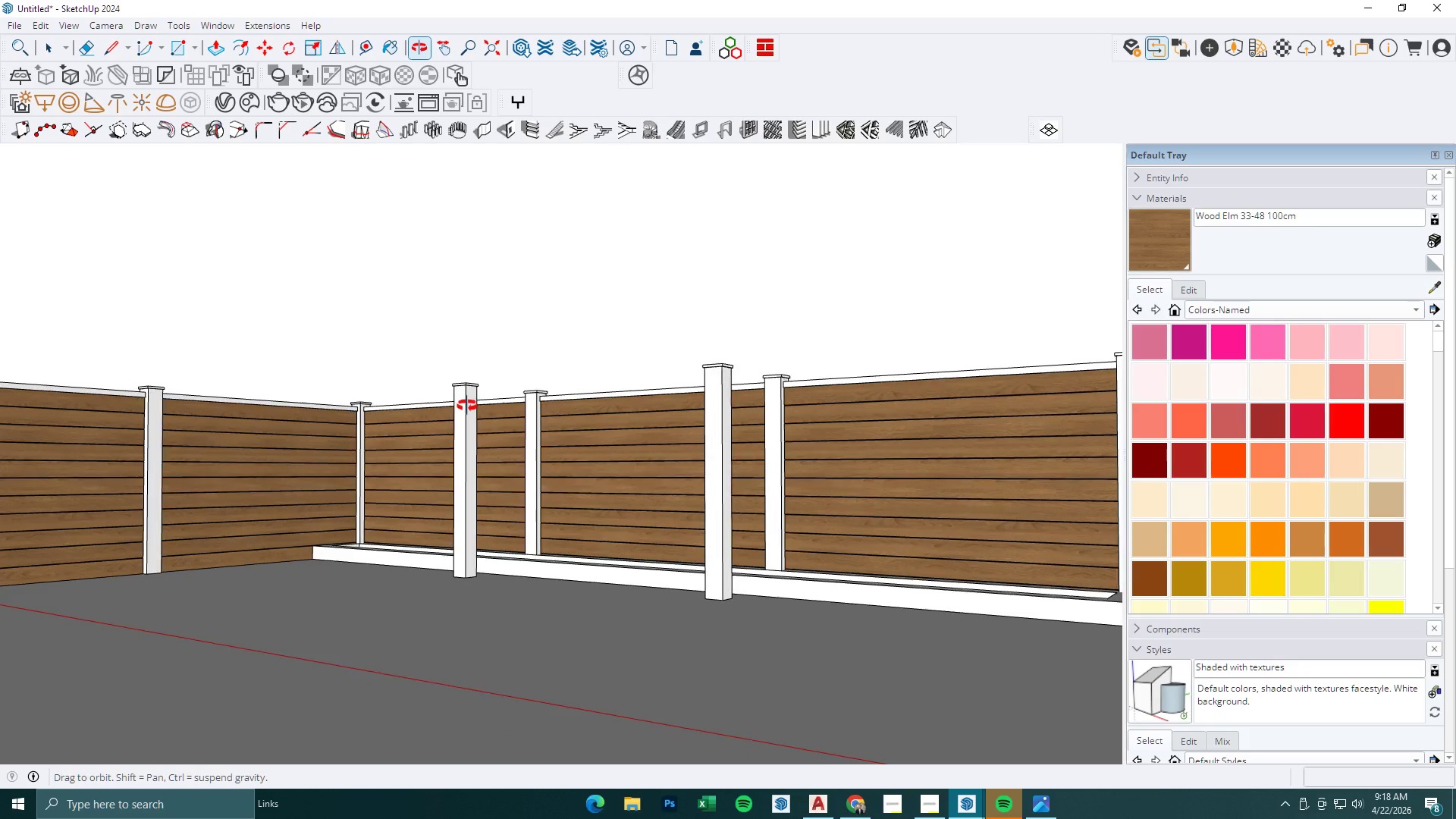 
key(T)
 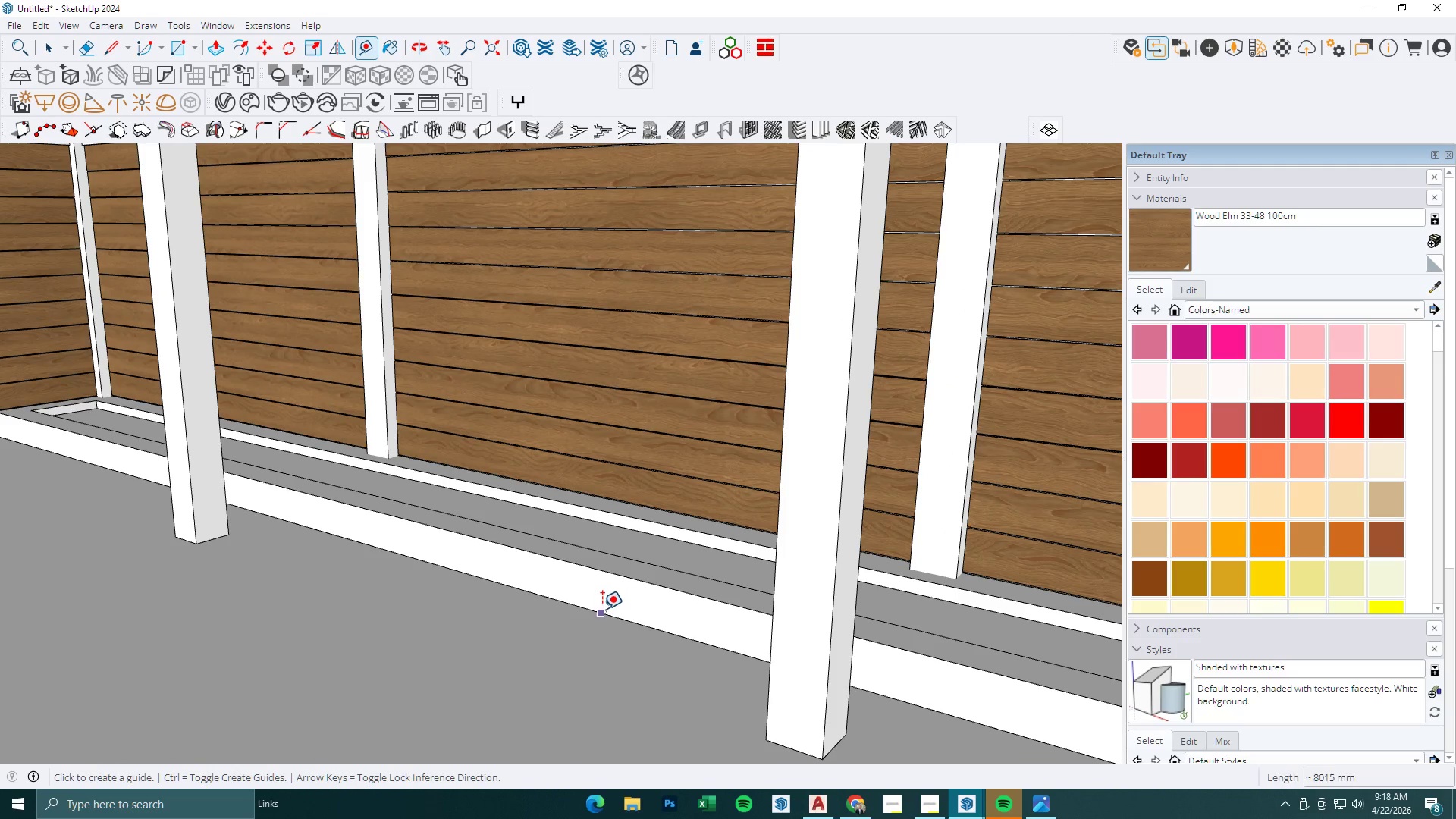 
scroll: coordinate [604, 591], scroll_direction: up, amount: 10.0
 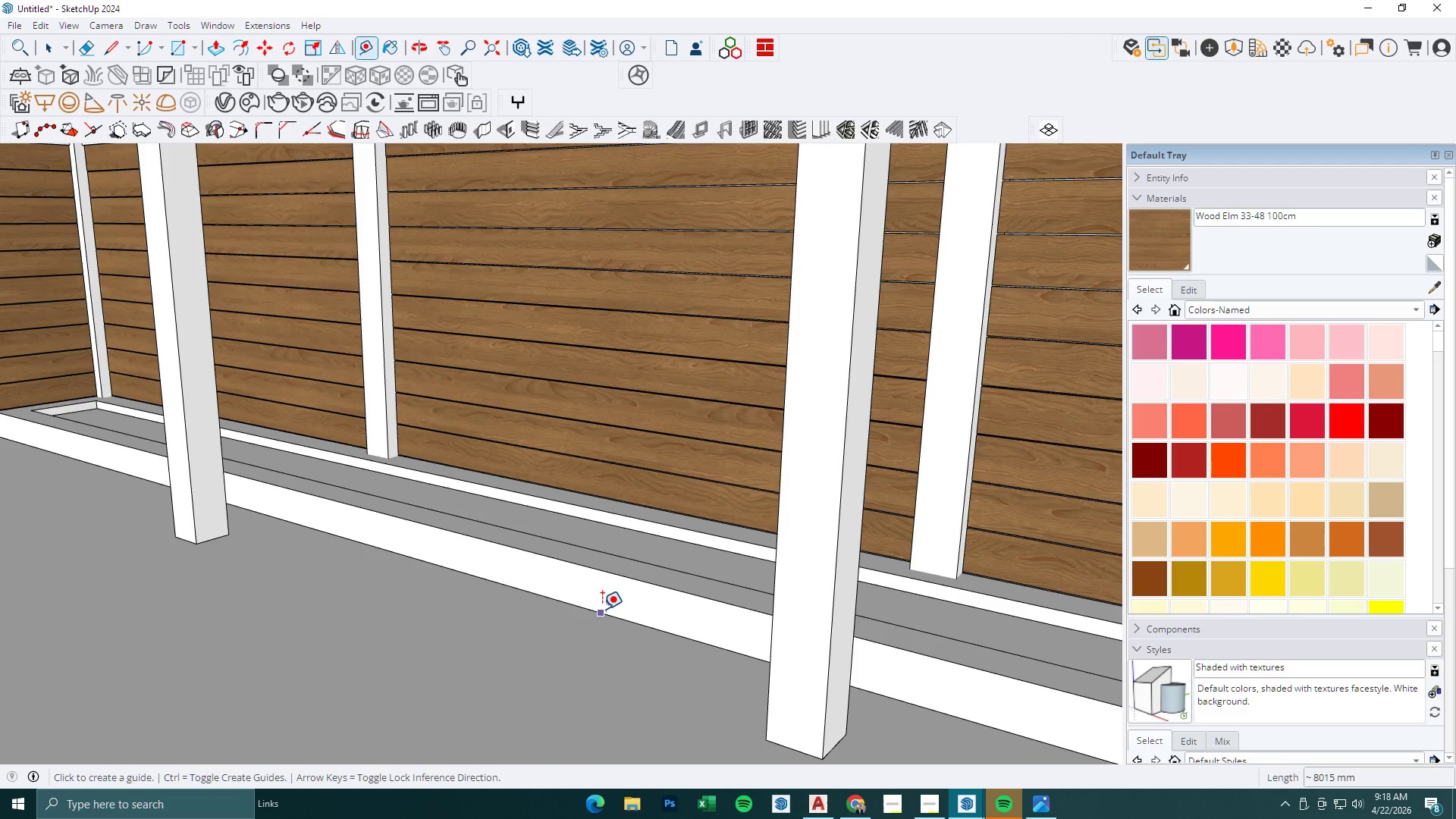 
left_click([602, 609])
 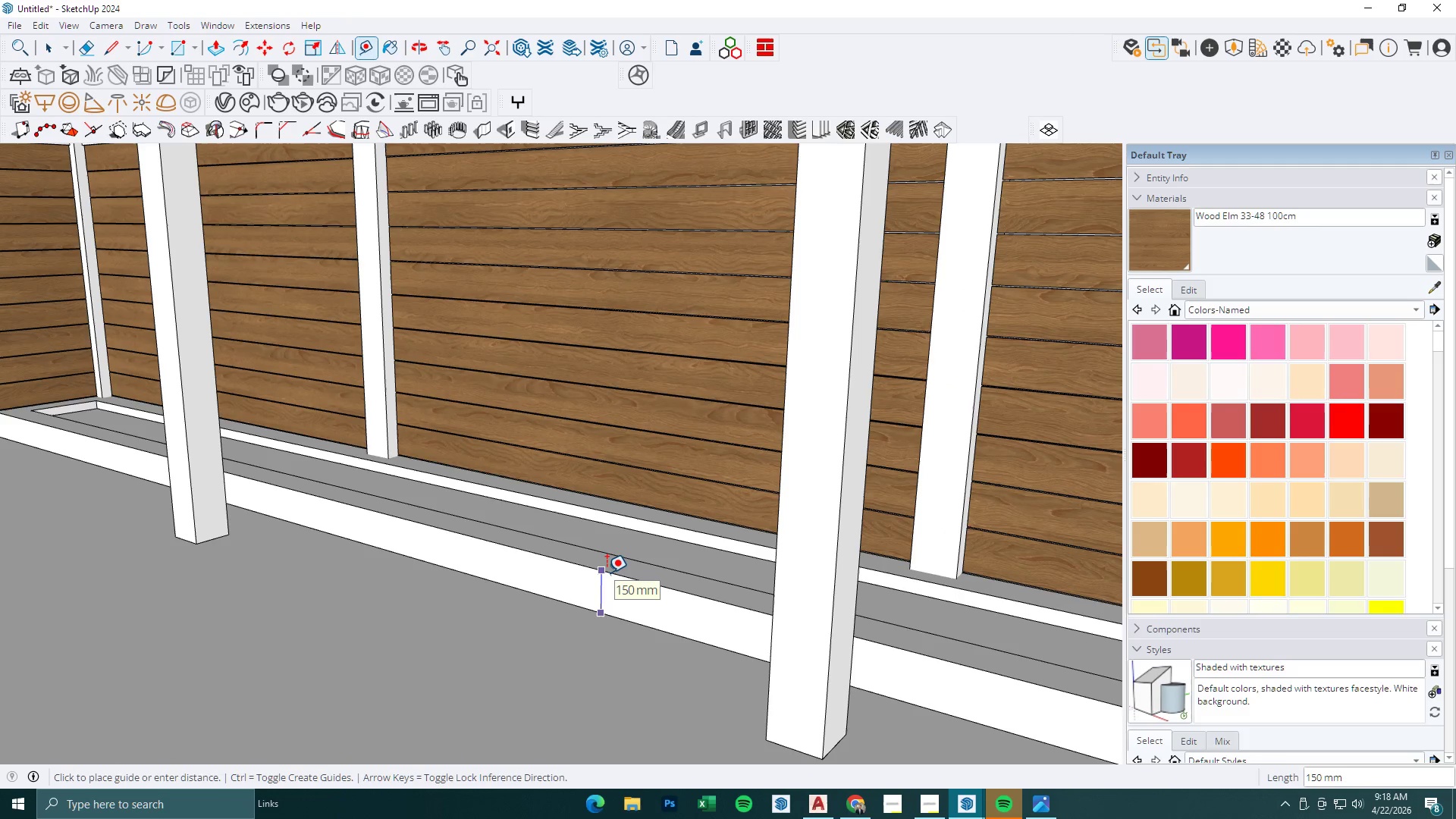 
key(Numpad4)
 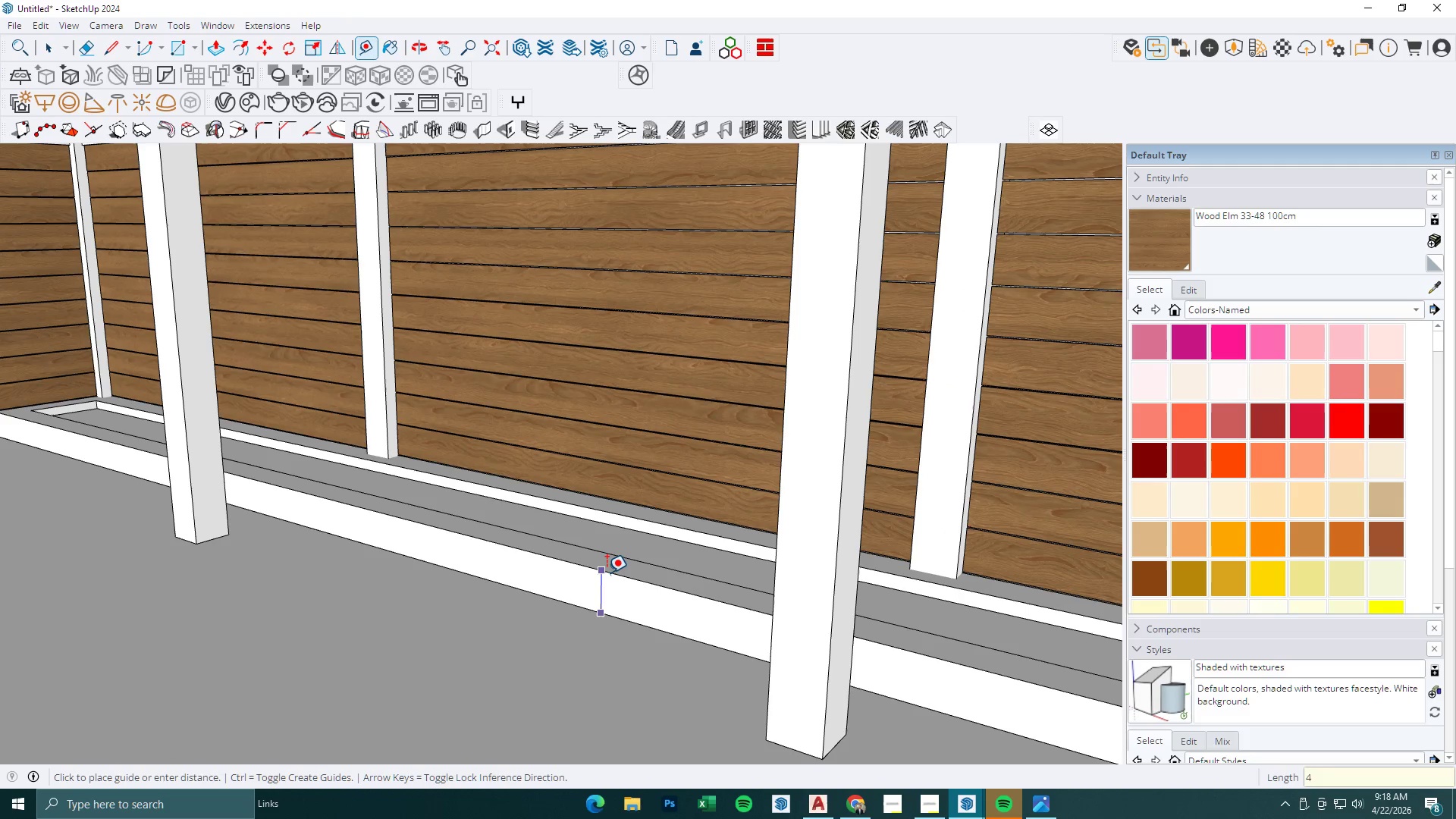 
key(Numpad0)
 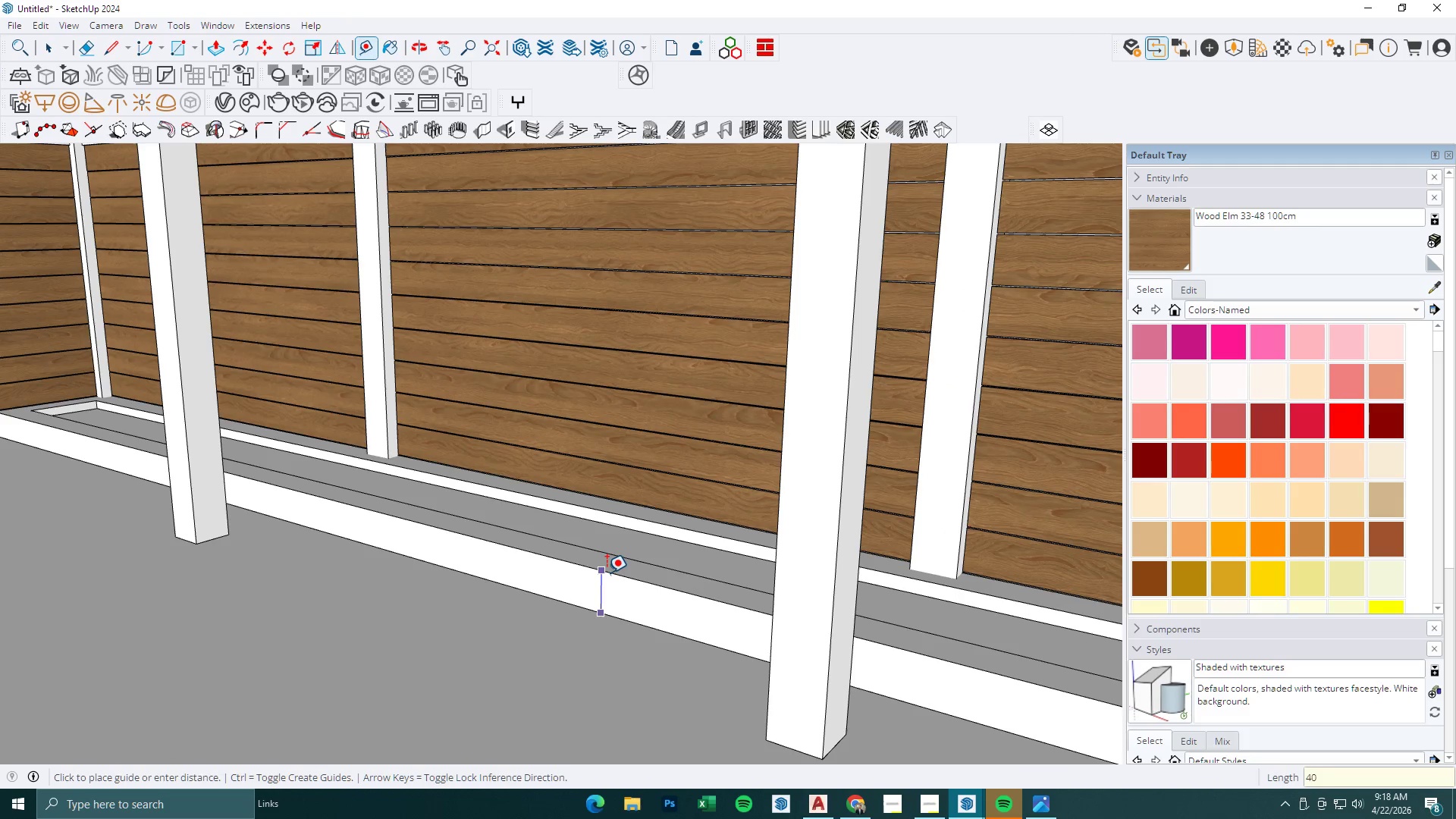 
key(Numpad0)
 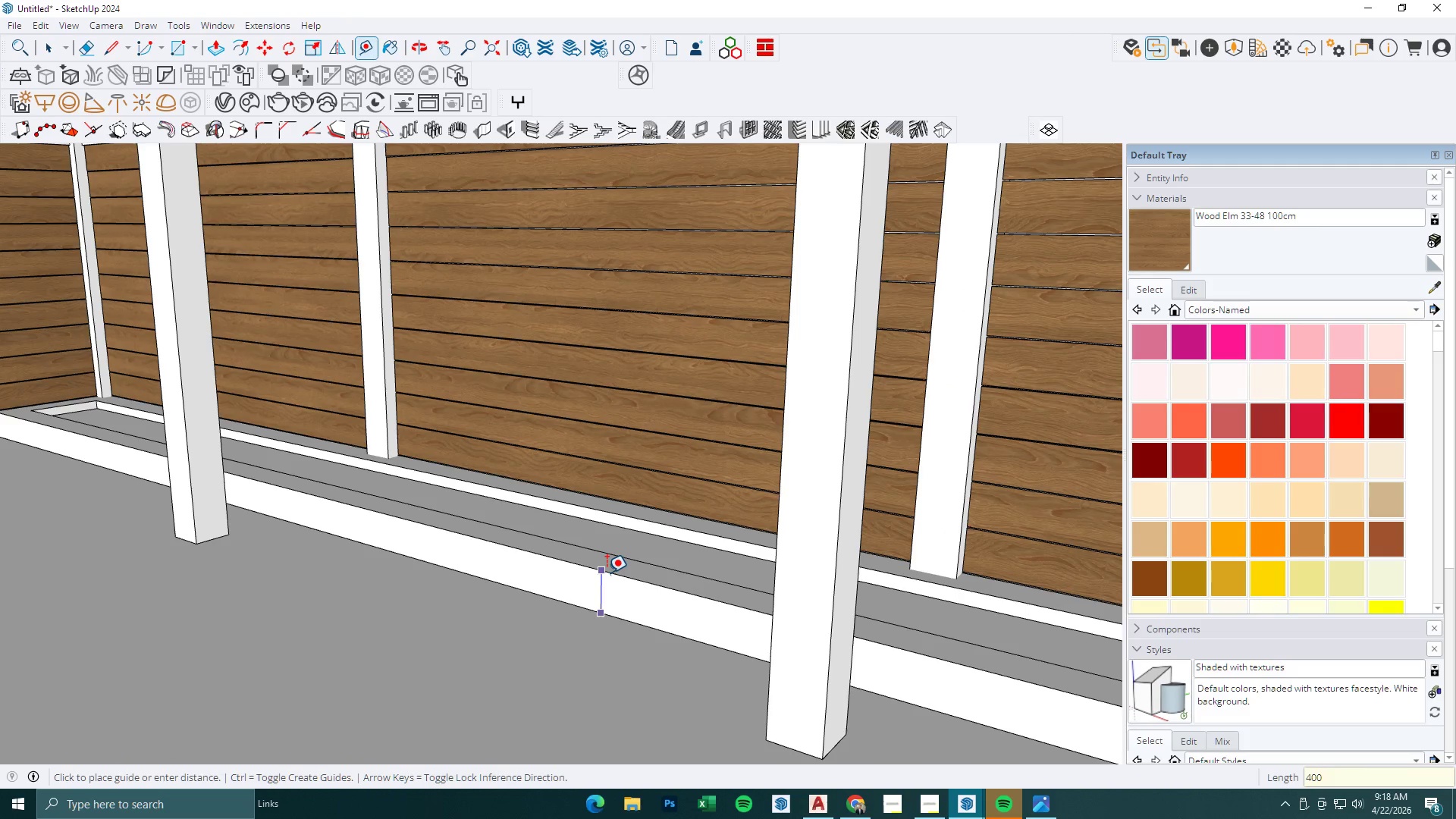 
key(NumpadEnter)
 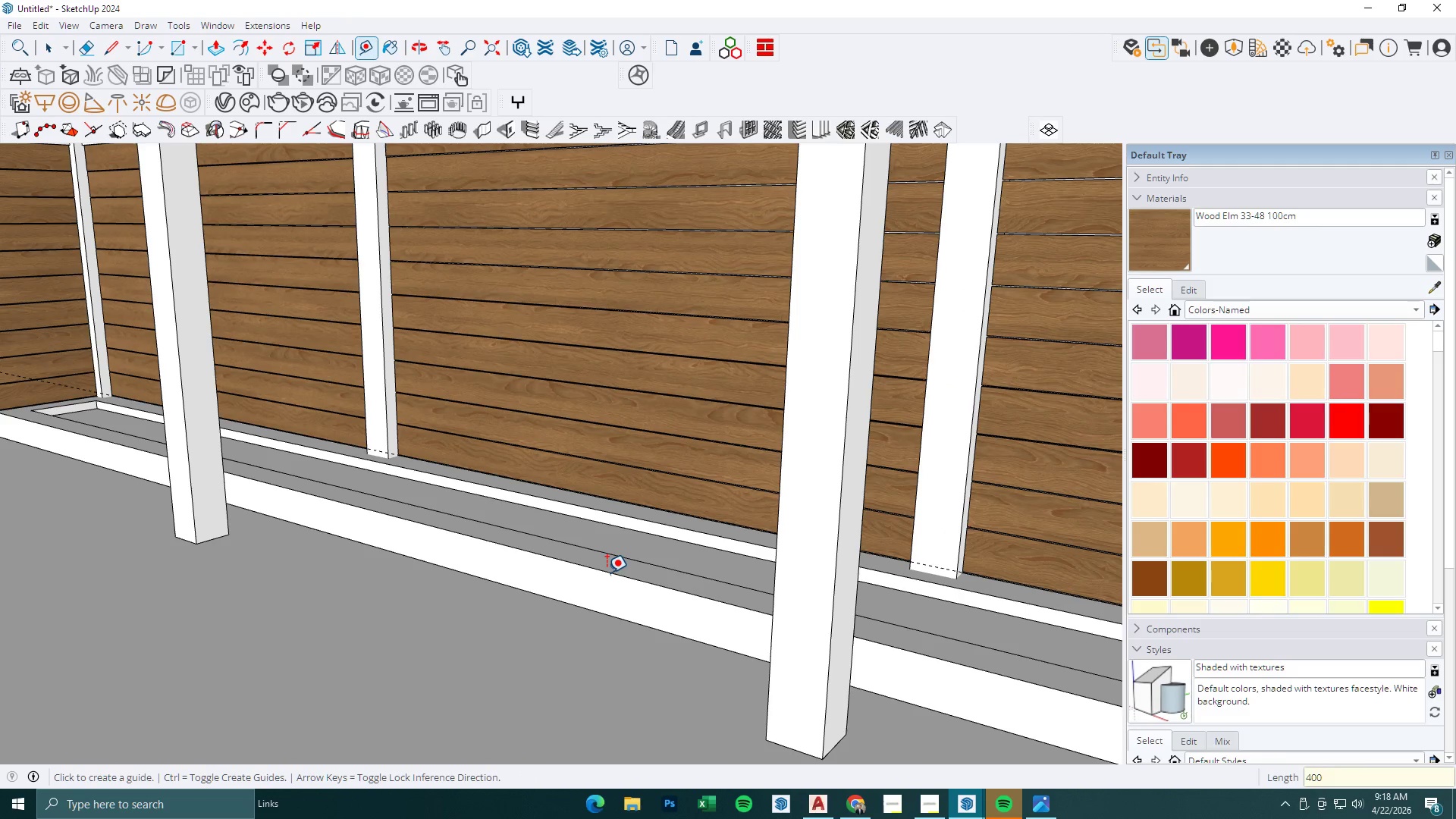 
key(Space)
 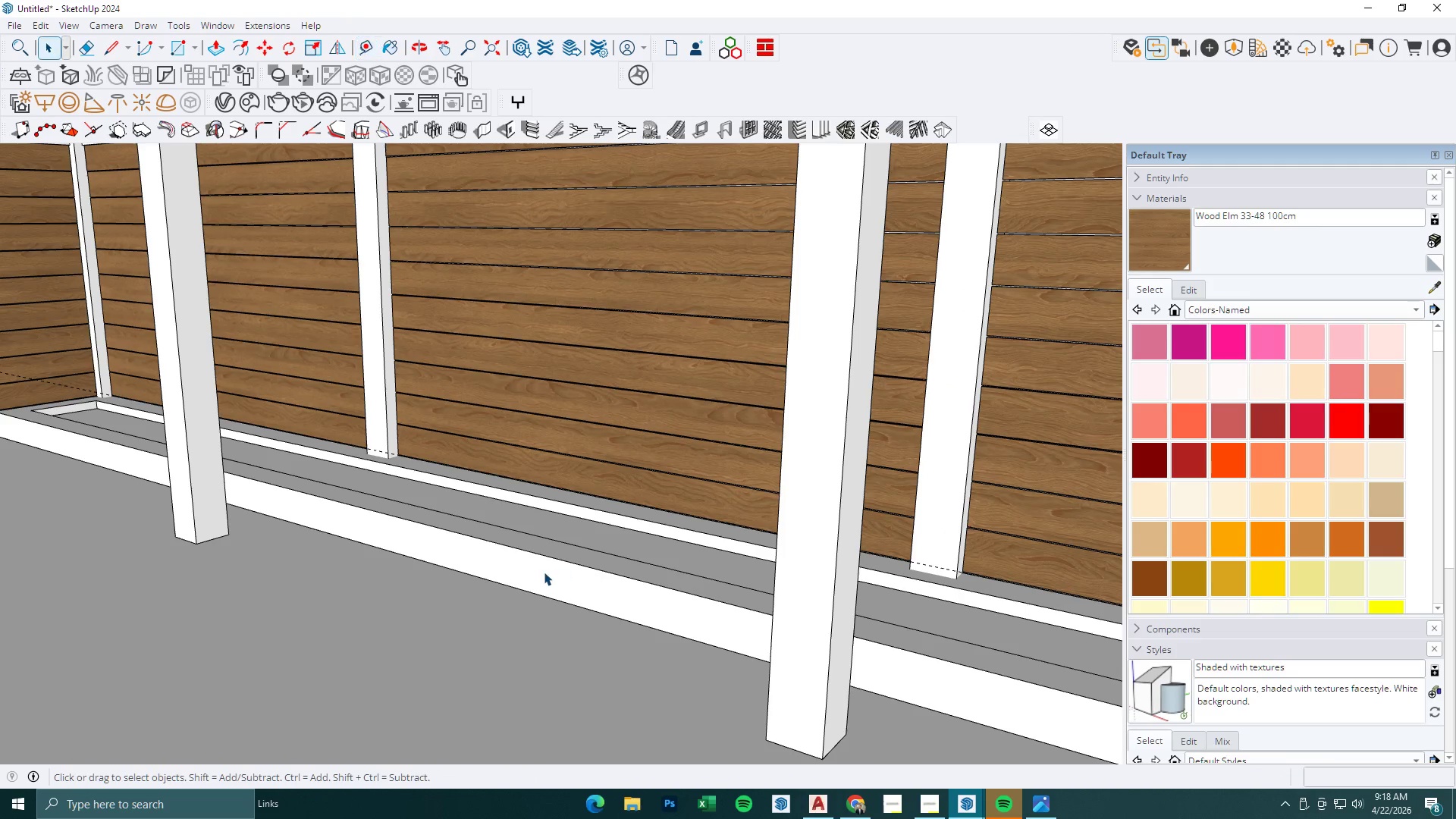 
double_click([544, 572])
 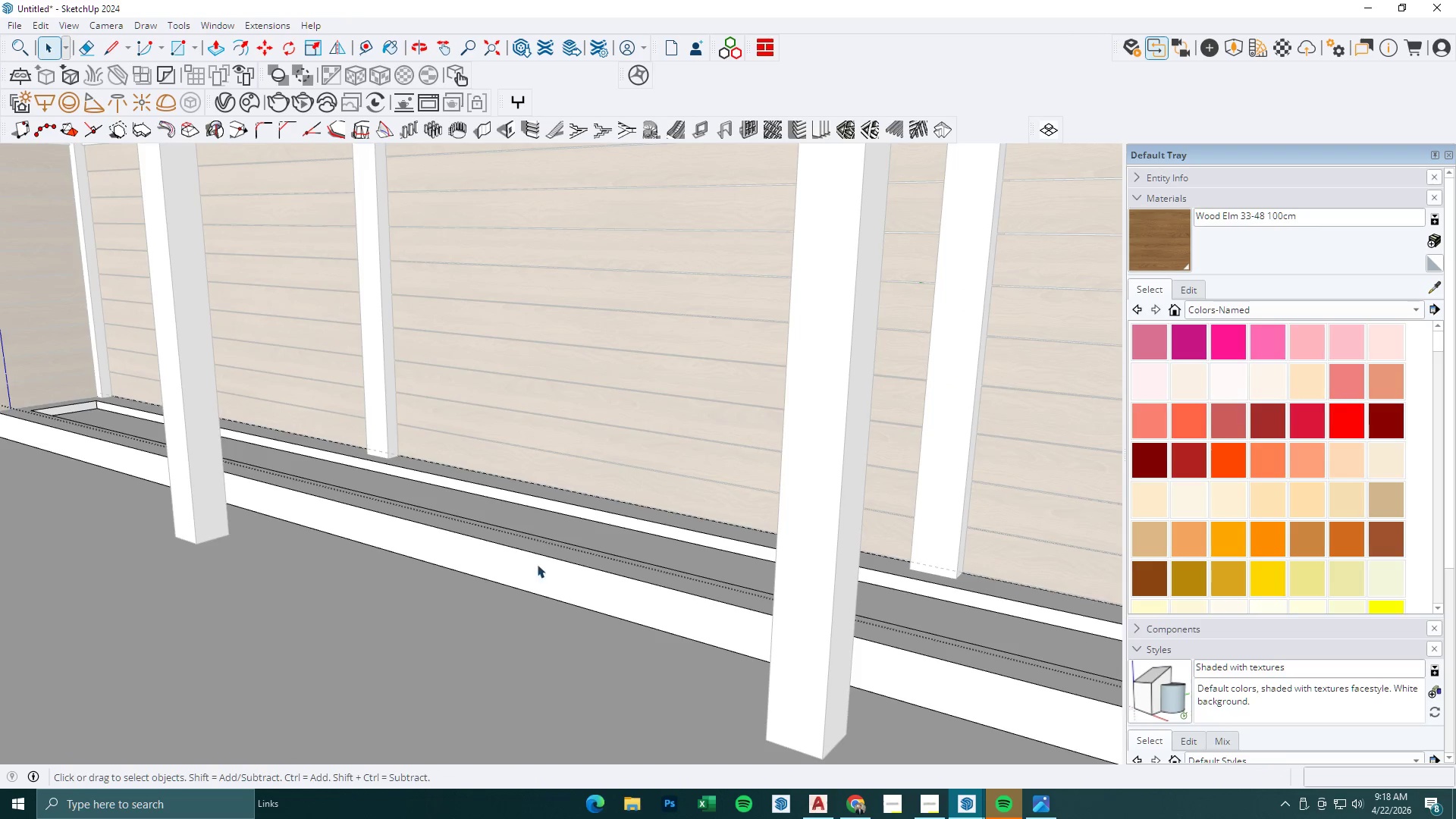 
key(P)
 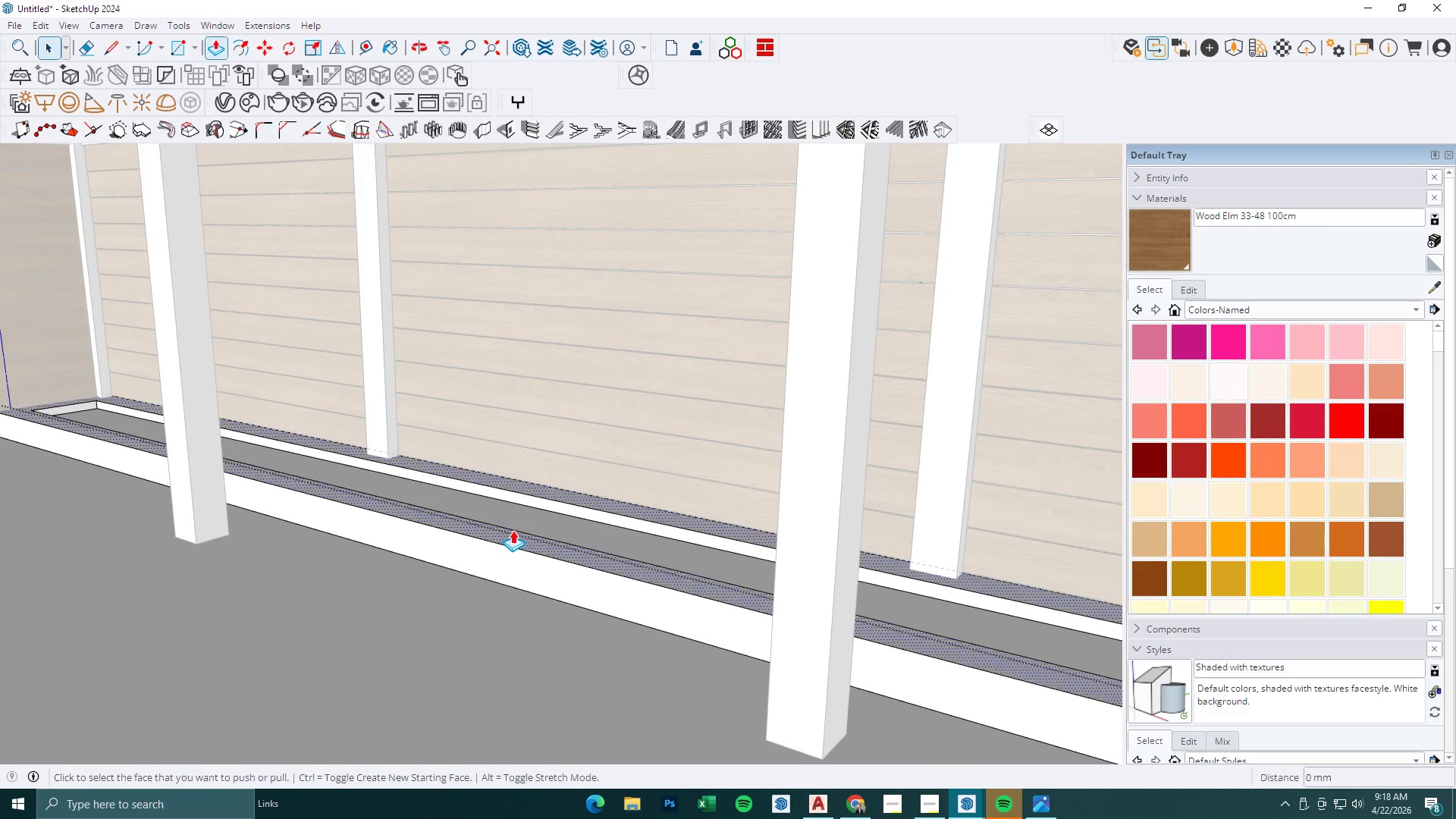 
left_click([513, 530])
 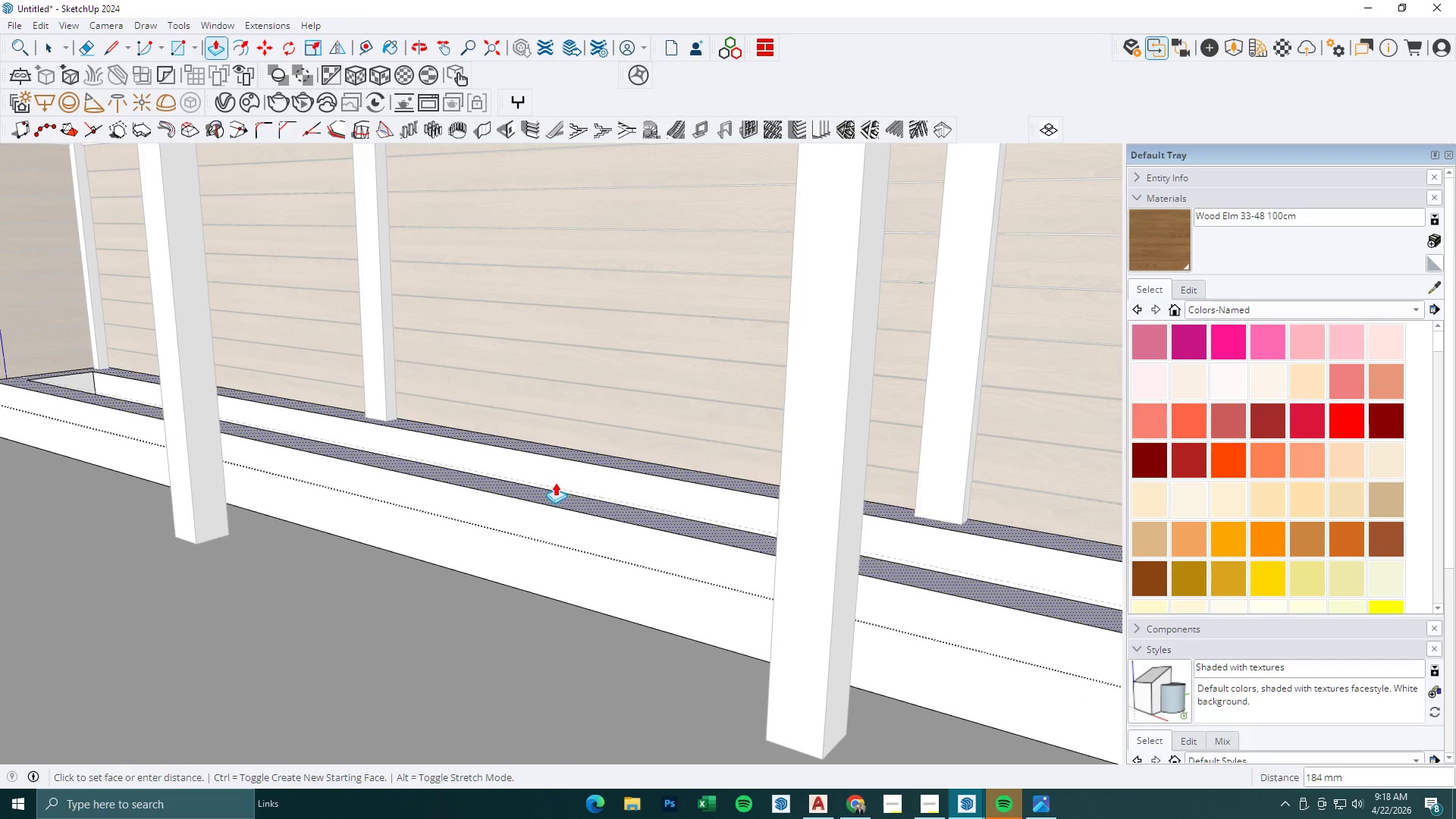 
left_click([551, 484])
 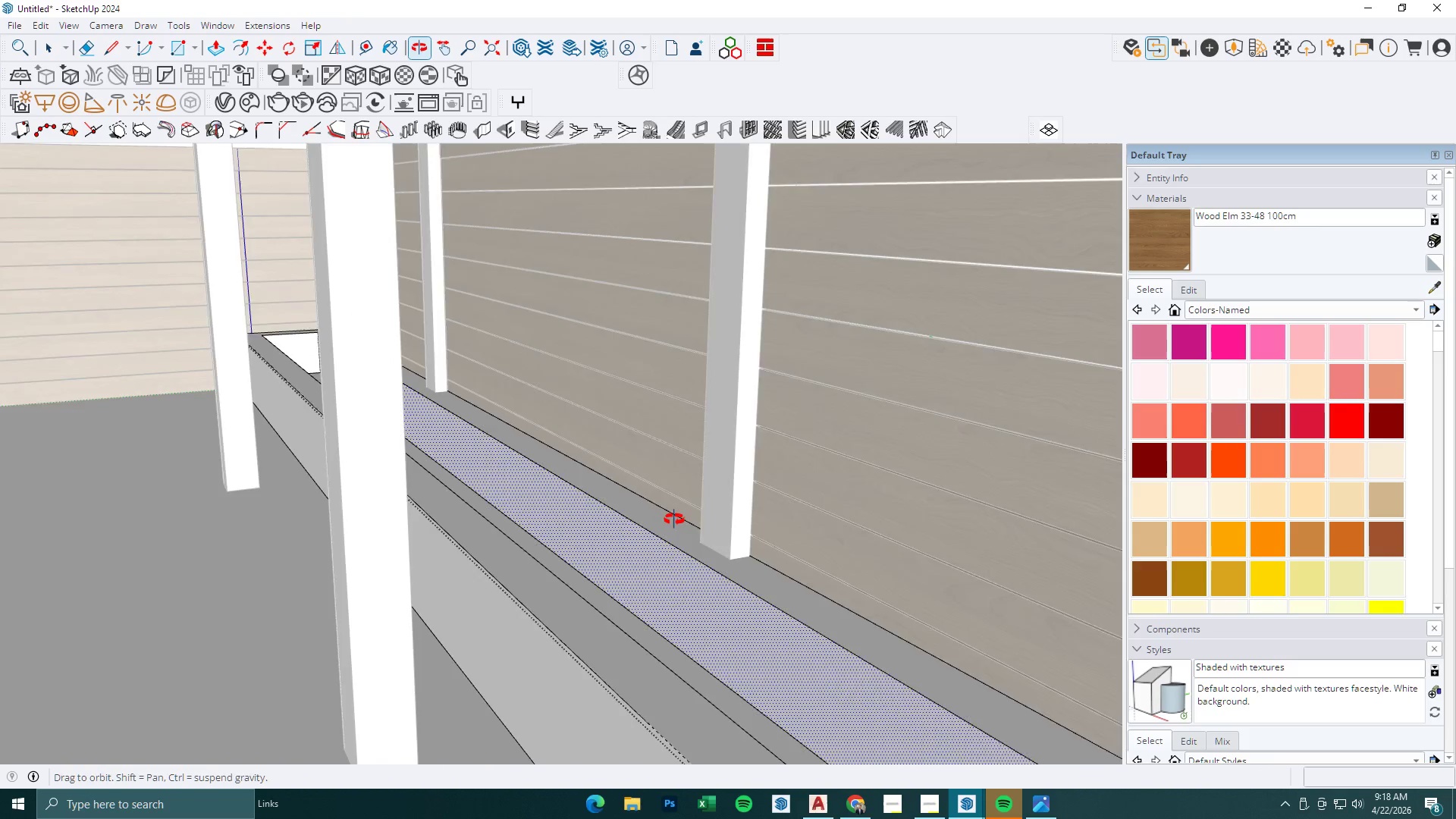 
key(Space)
 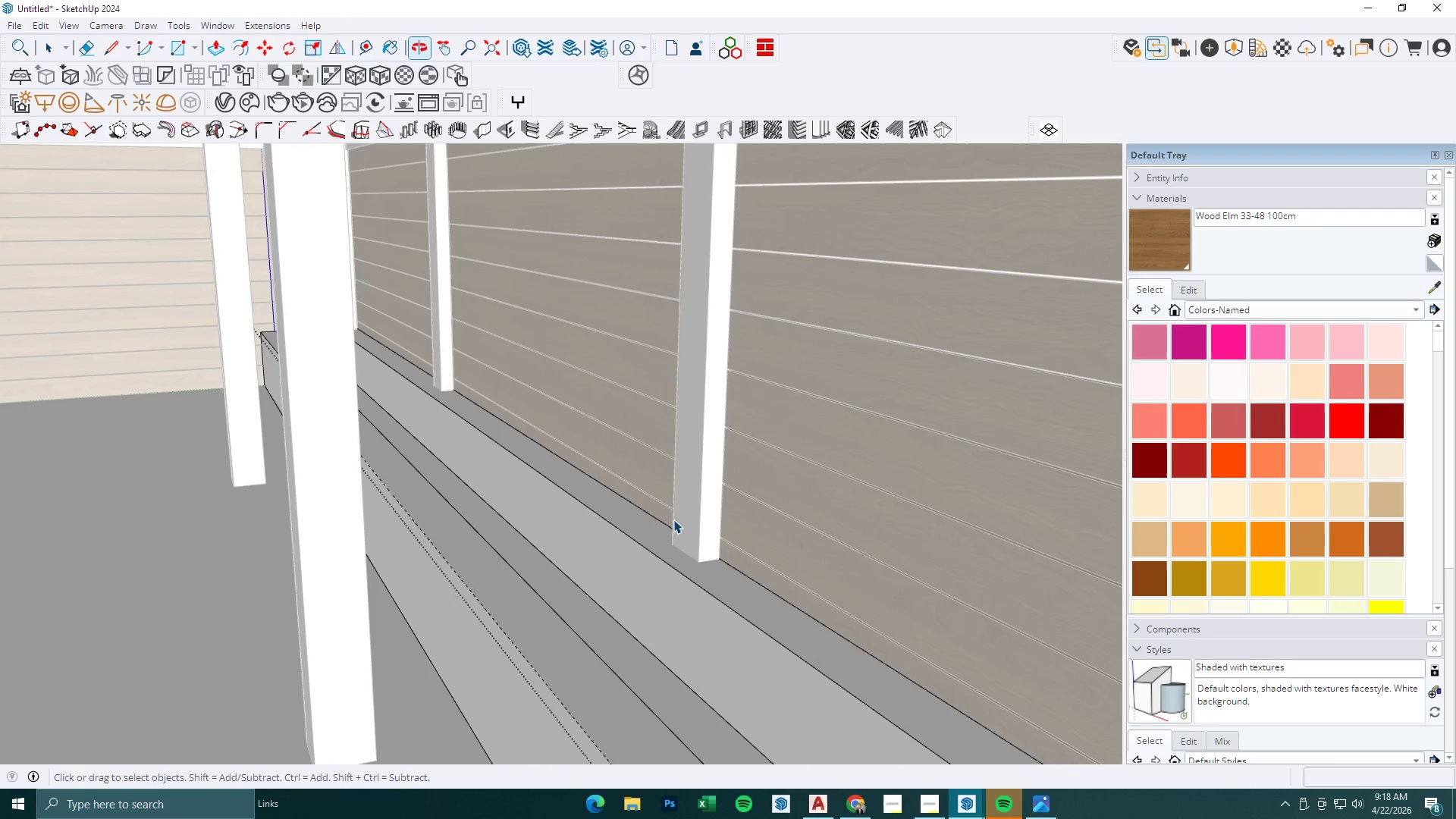 
key(Escape)
 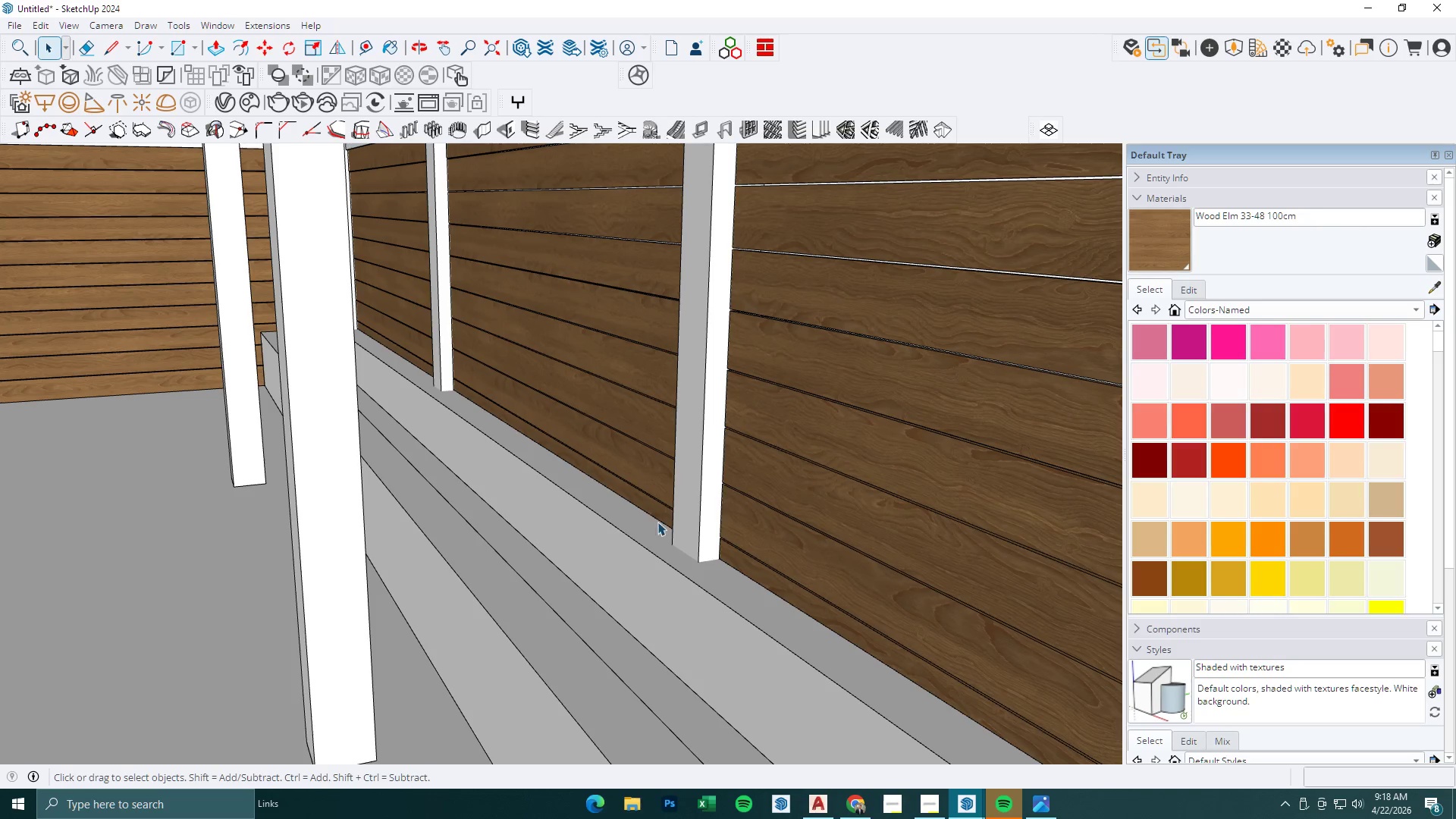 
key(Escape)
 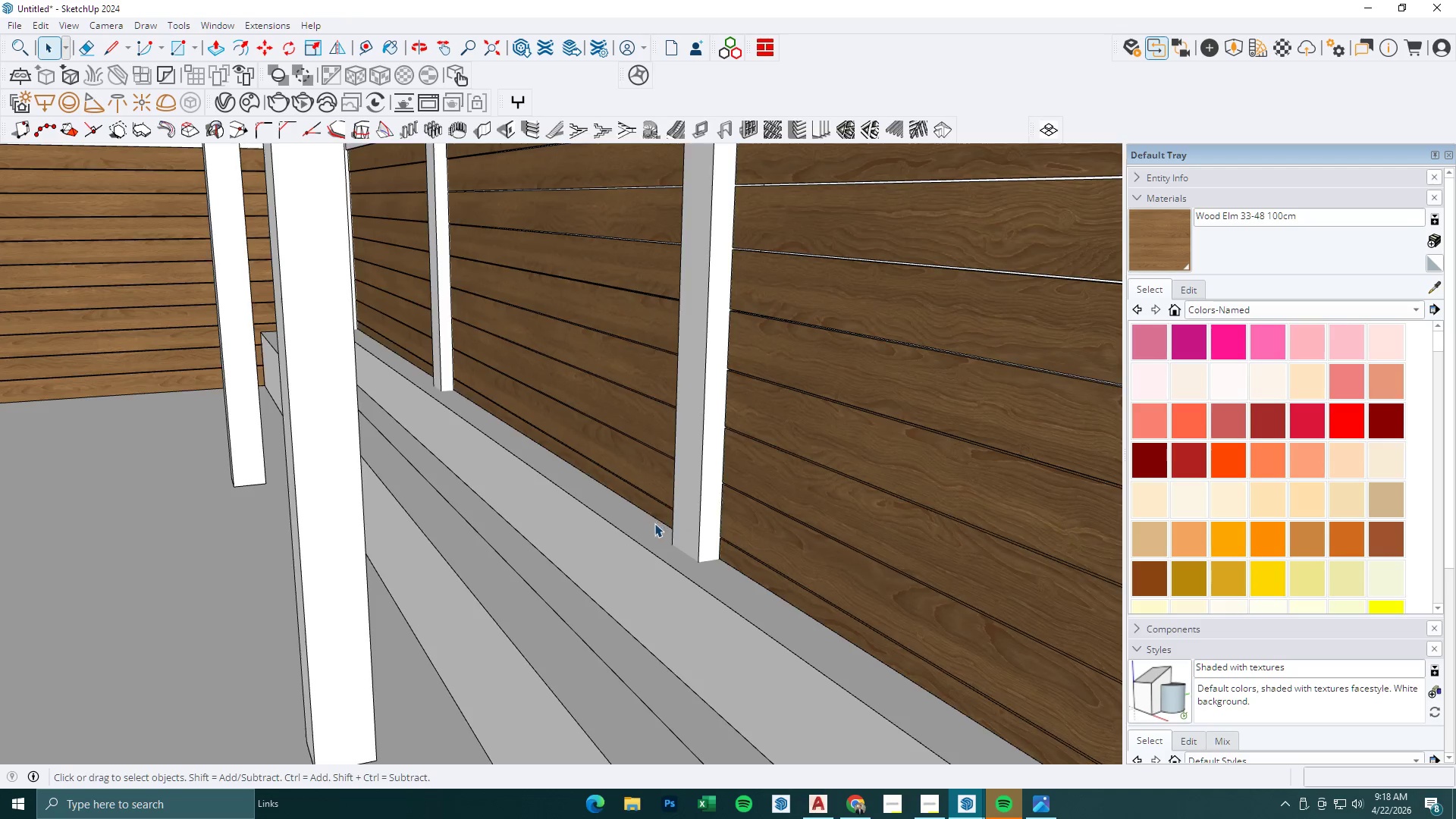 
scroll: coordinate [662, 530], scroll_direction: down, amount: 14.0
 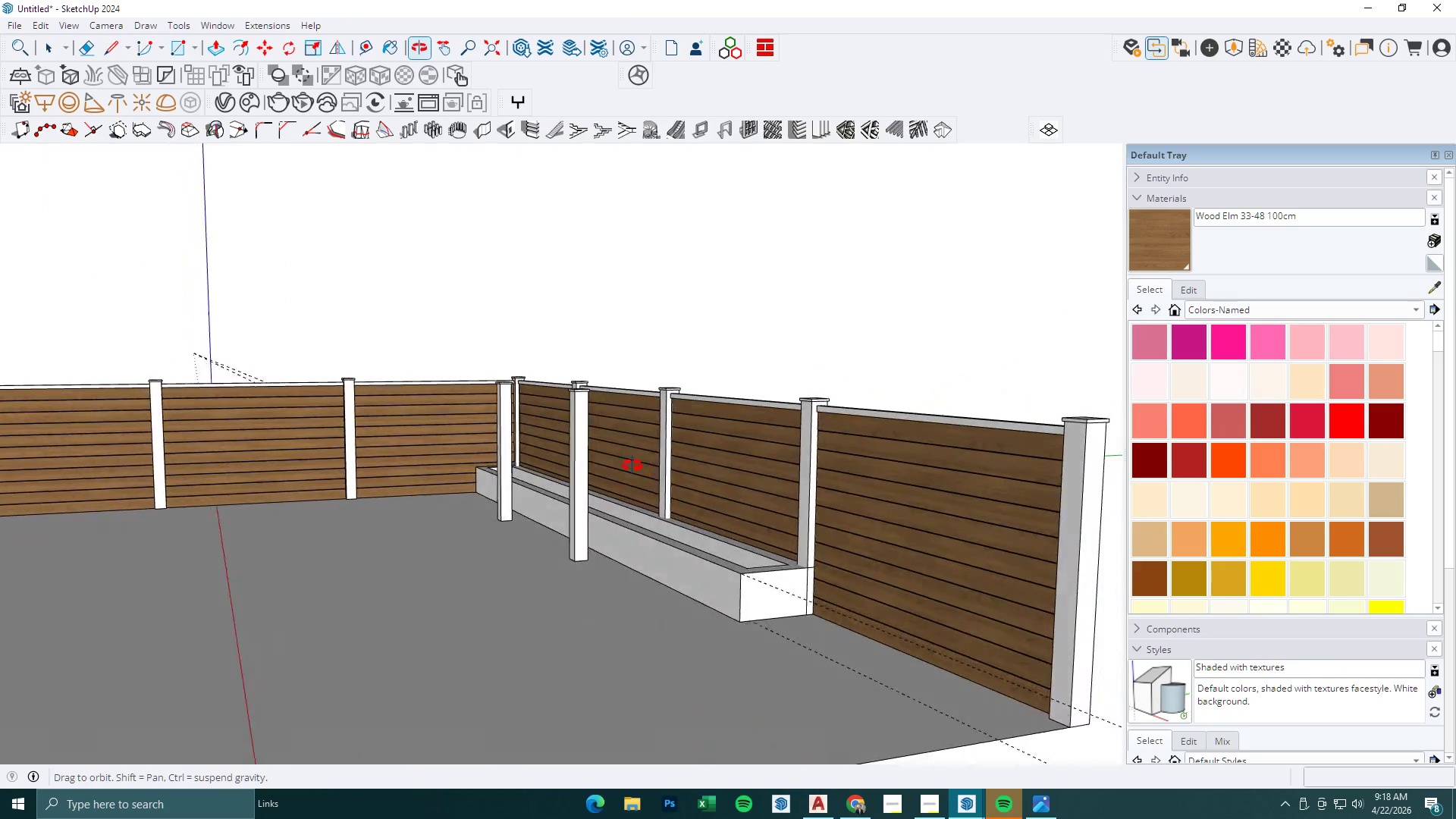 
scroll: coordinate [752, 675], scroll_direction: up, amount: 8.0
 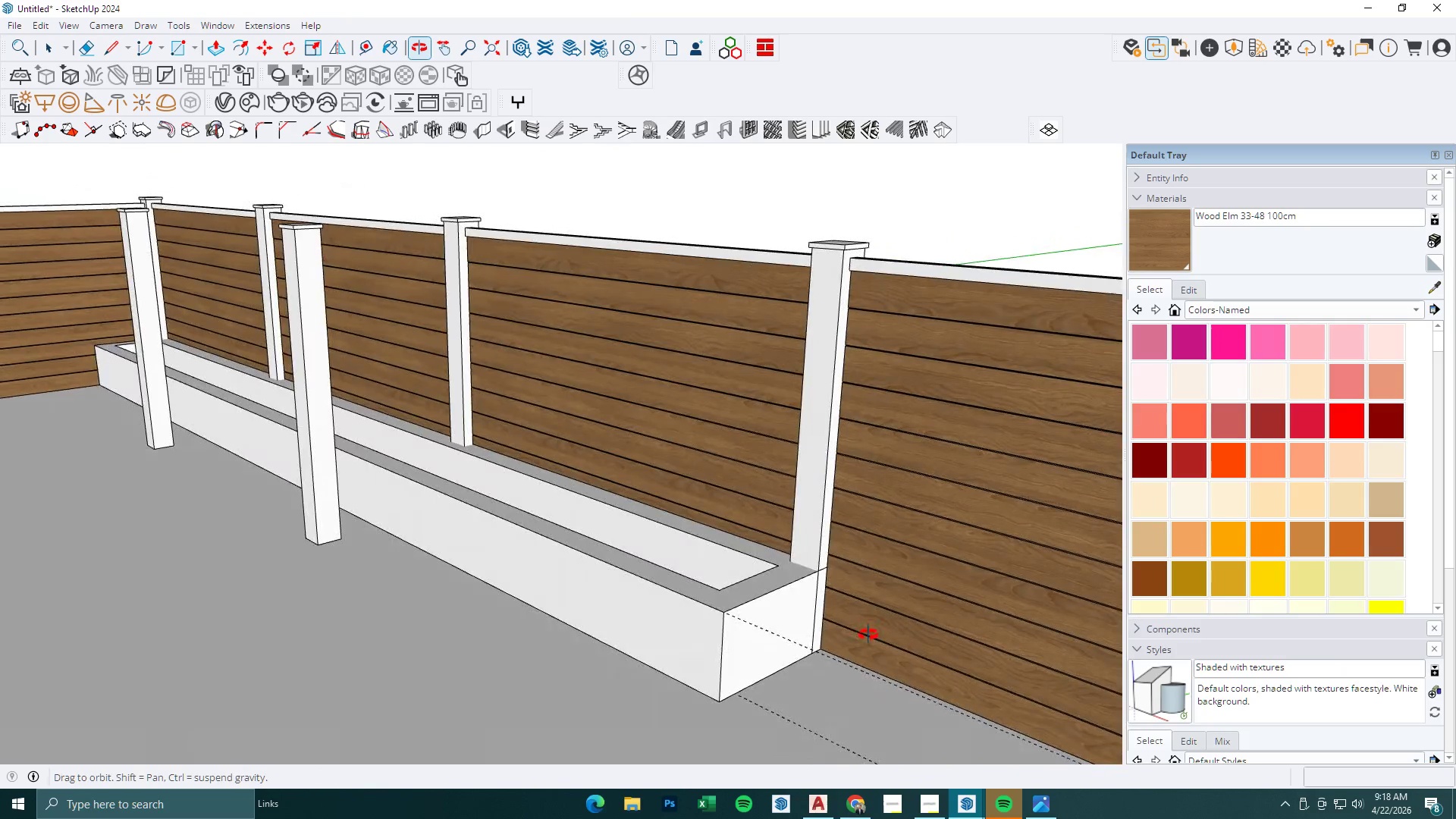 
key(Space)
 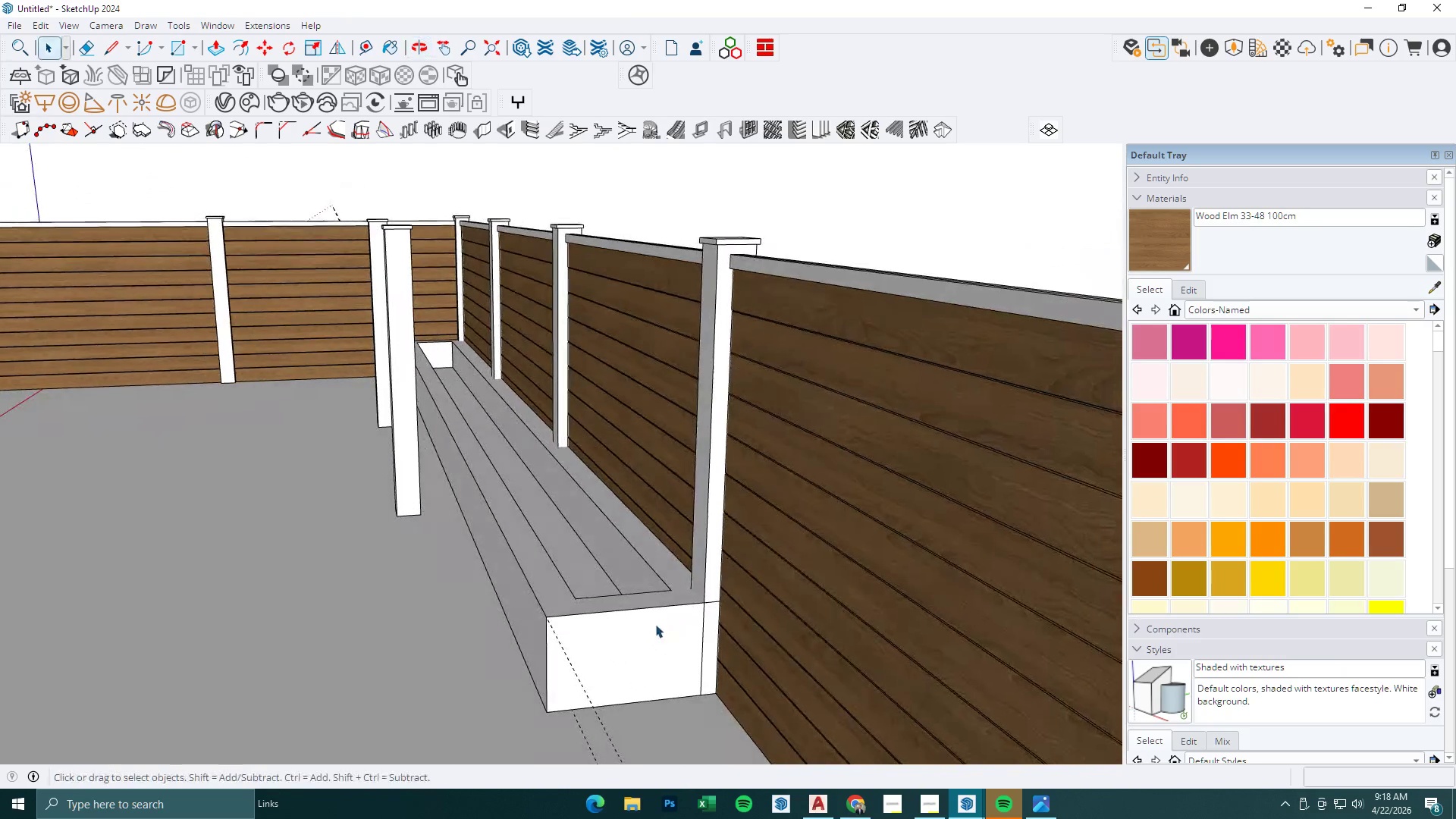 
key(Escape)
 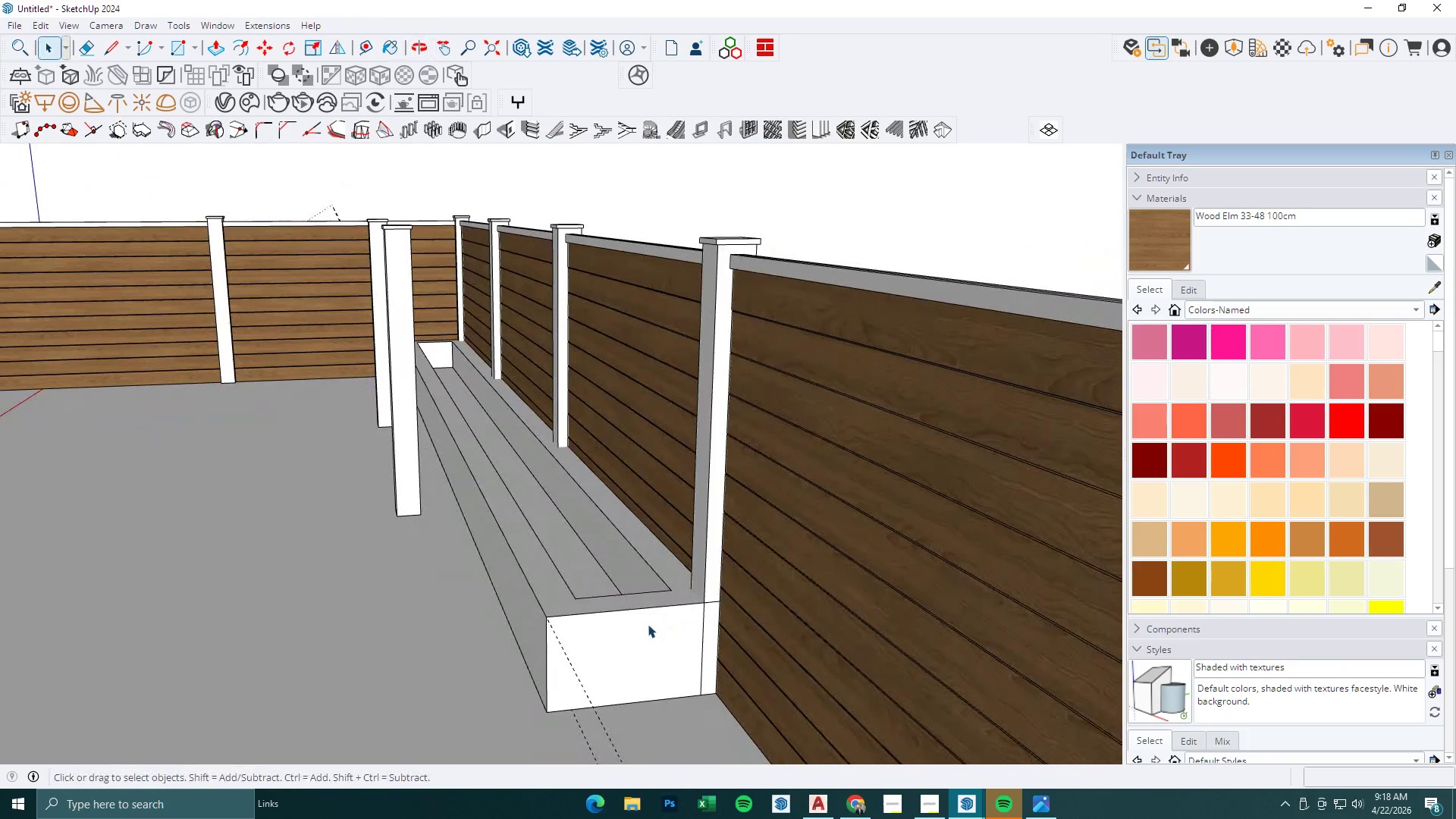 
left_click([648, 624])
 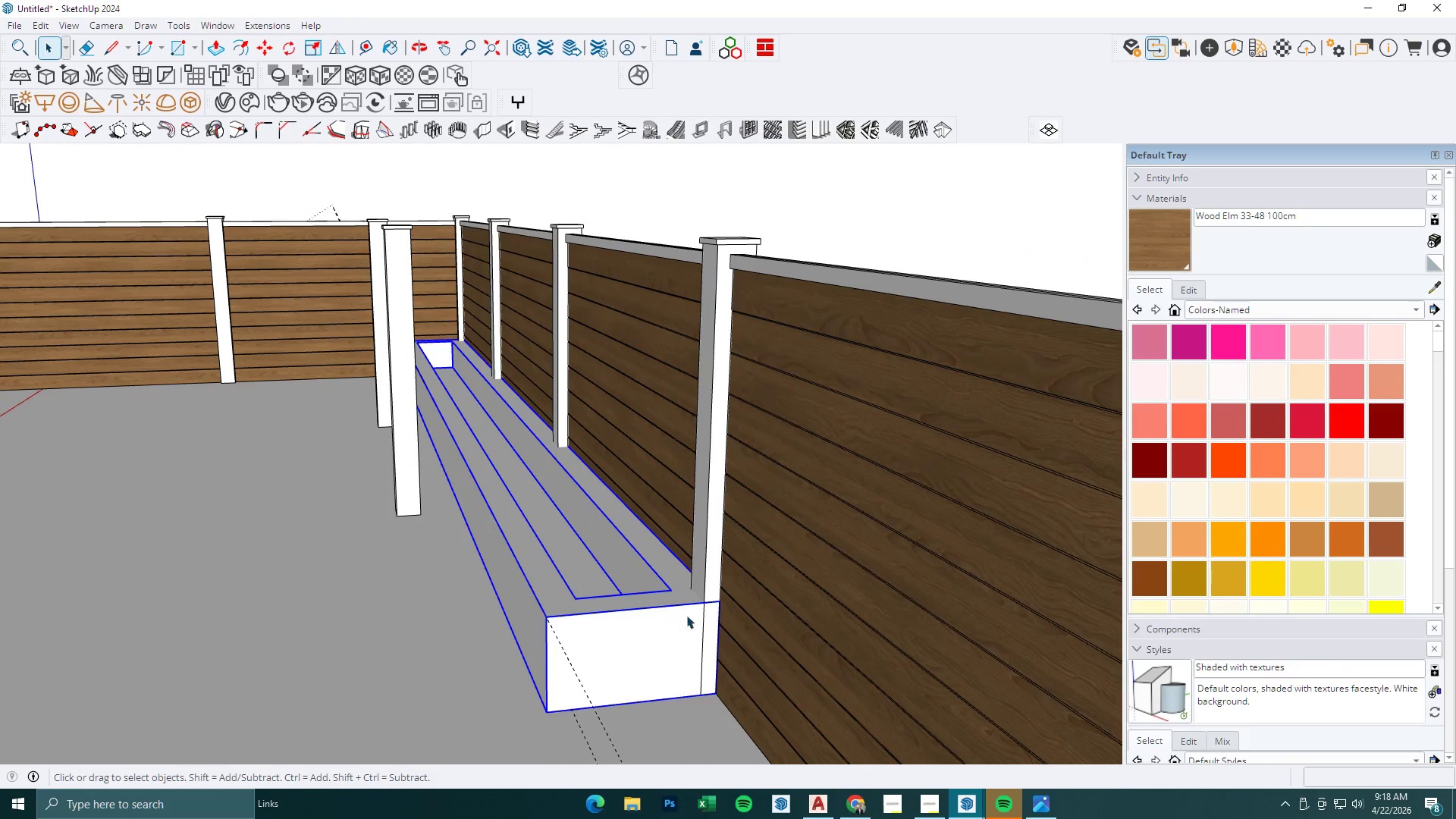 
key(M)
 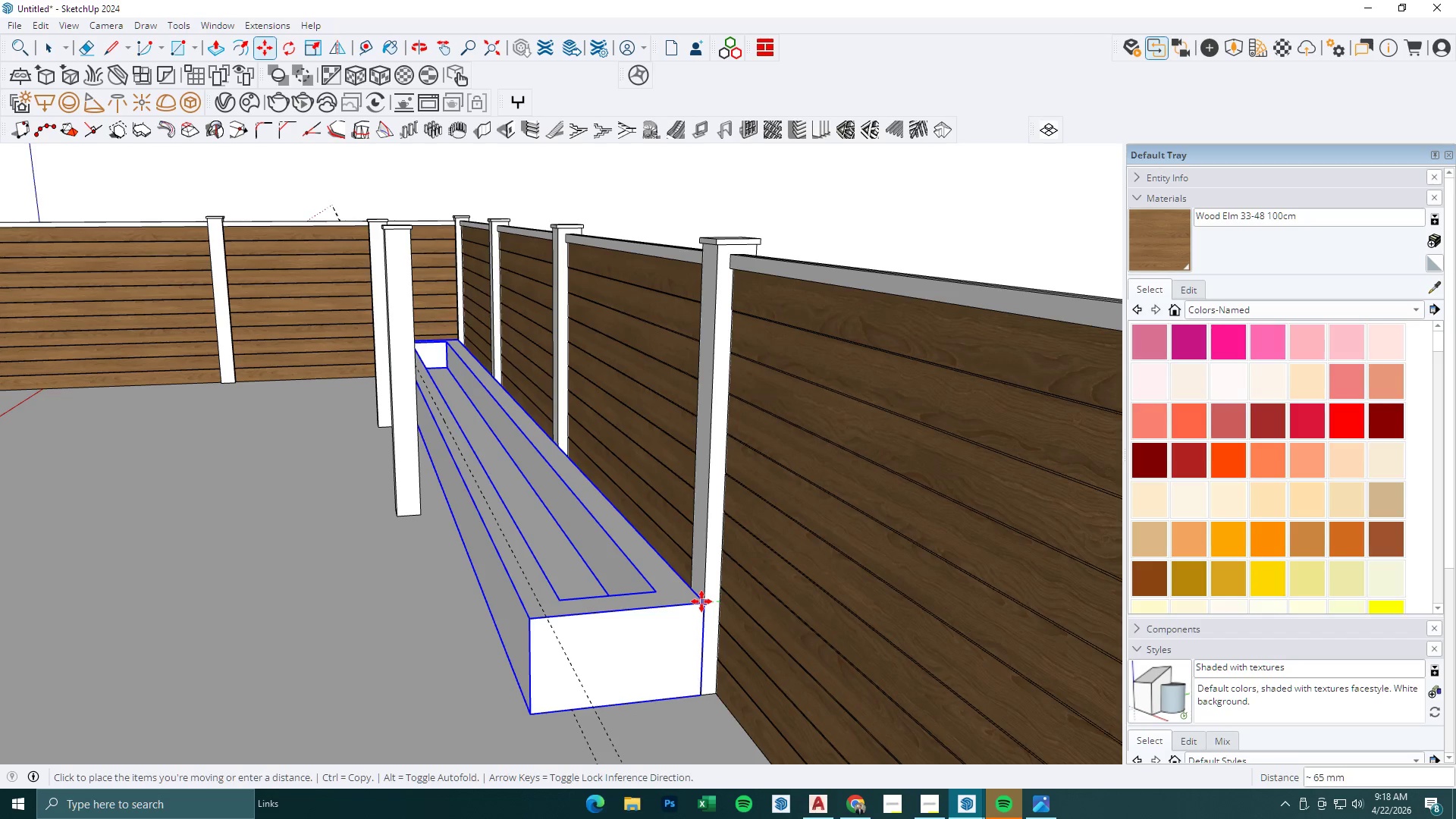 
left_click([701, 601])
 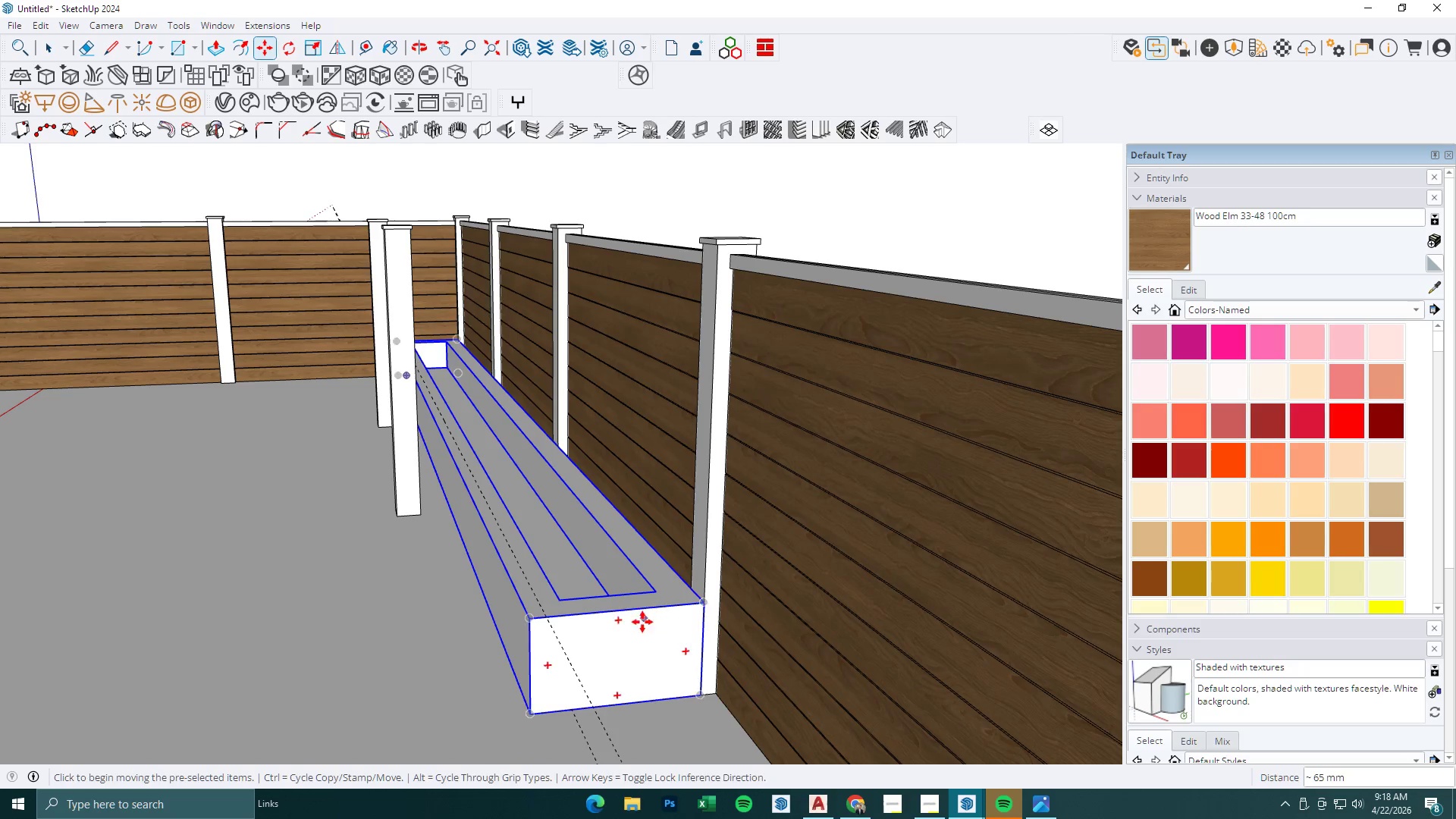 
scroll: coordinate [801, 615], scroll_direction: down, amount: 9.0
 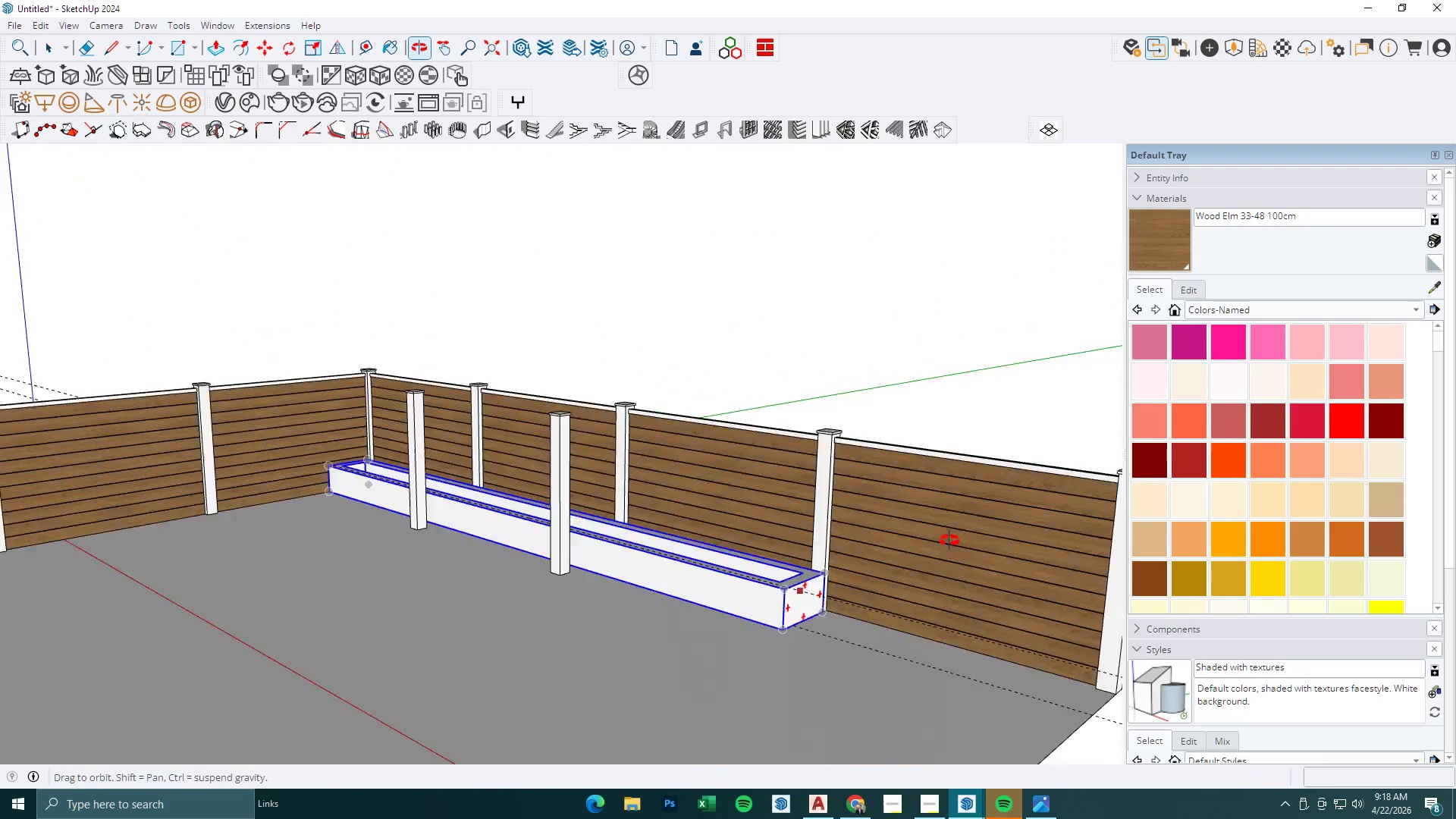 
key(Space)
 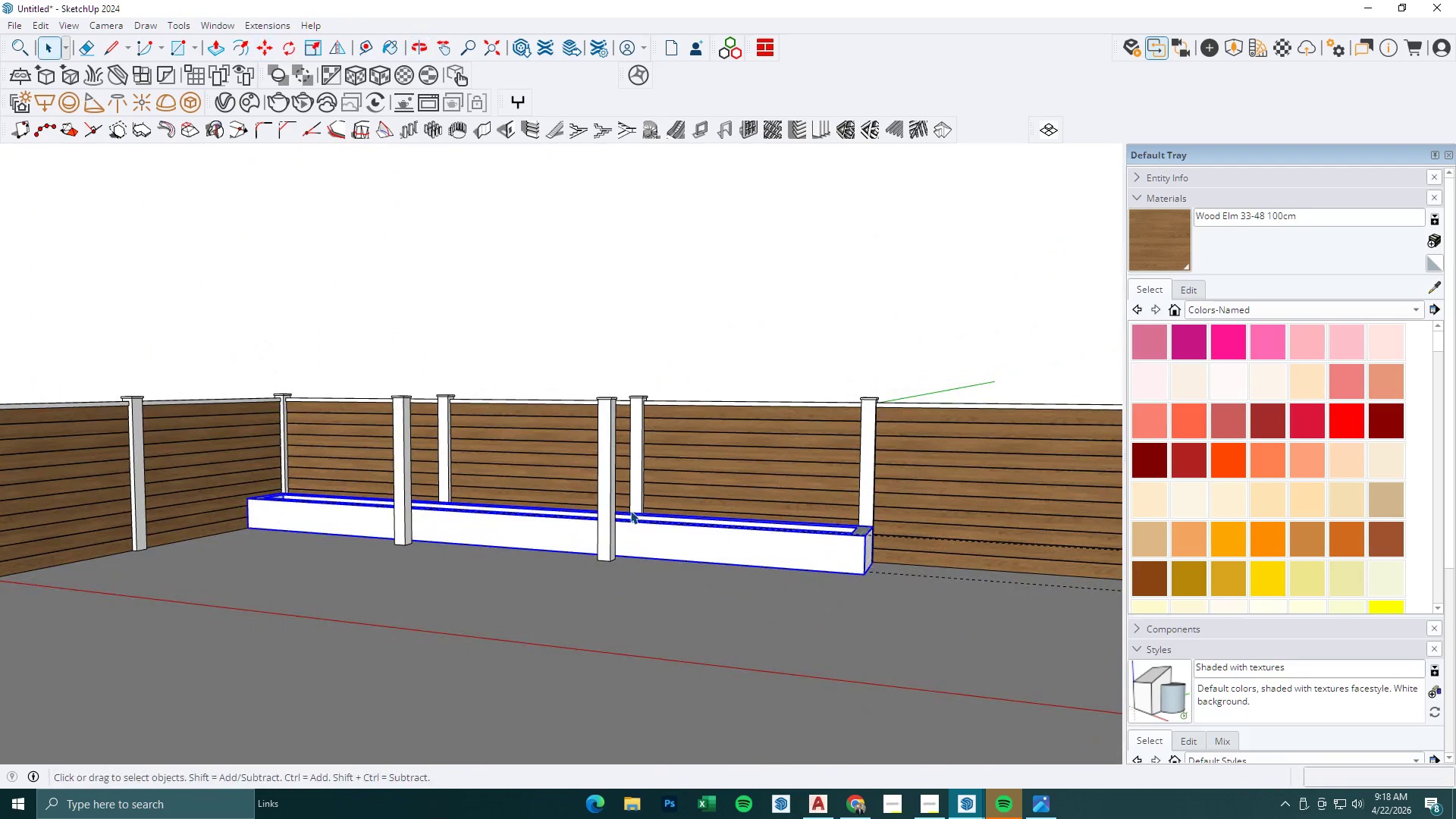 
key(Escape)
 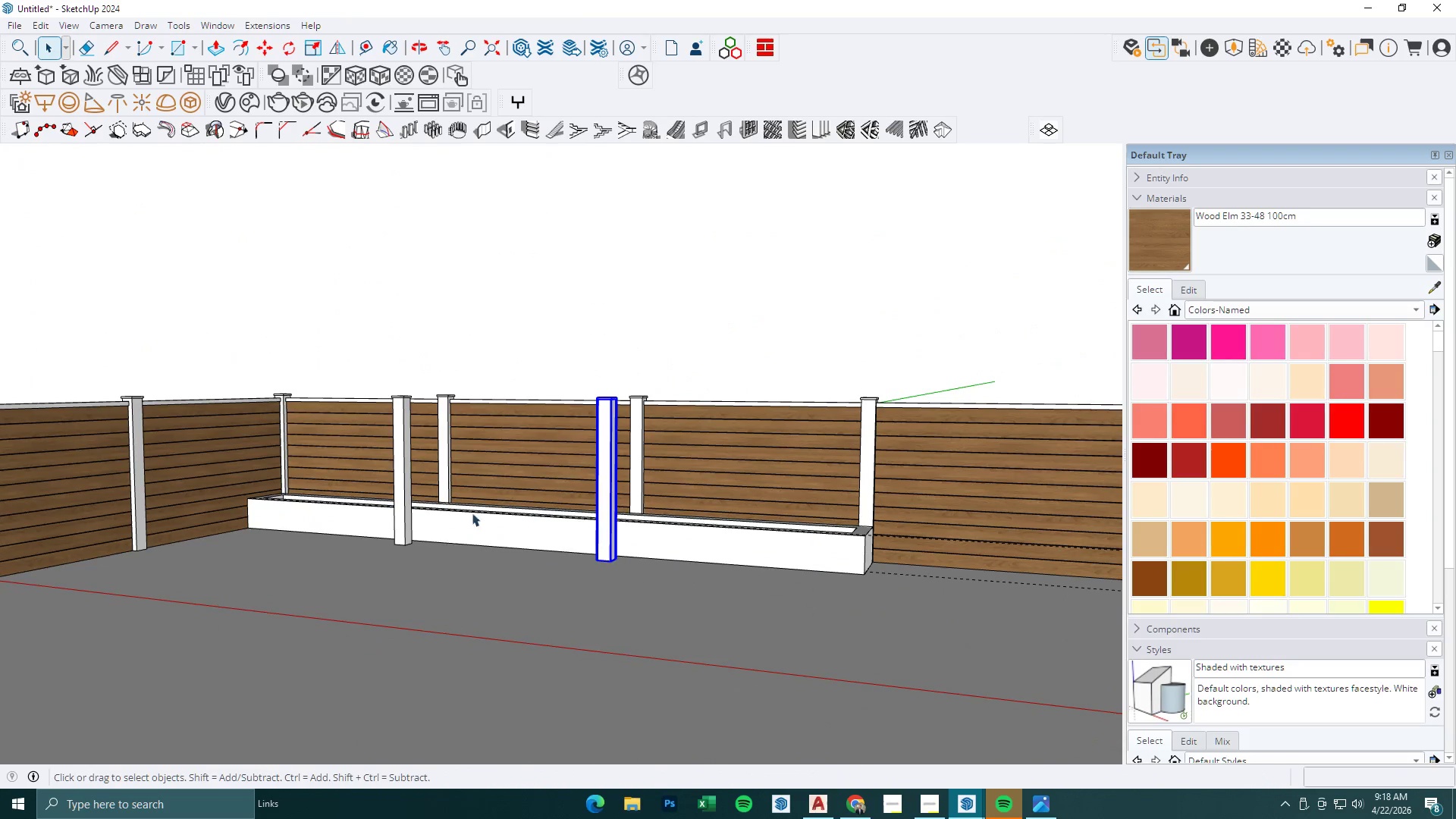 
hold_key(key=ControlLeft, duration=0.33)
left_click([400, 498])
 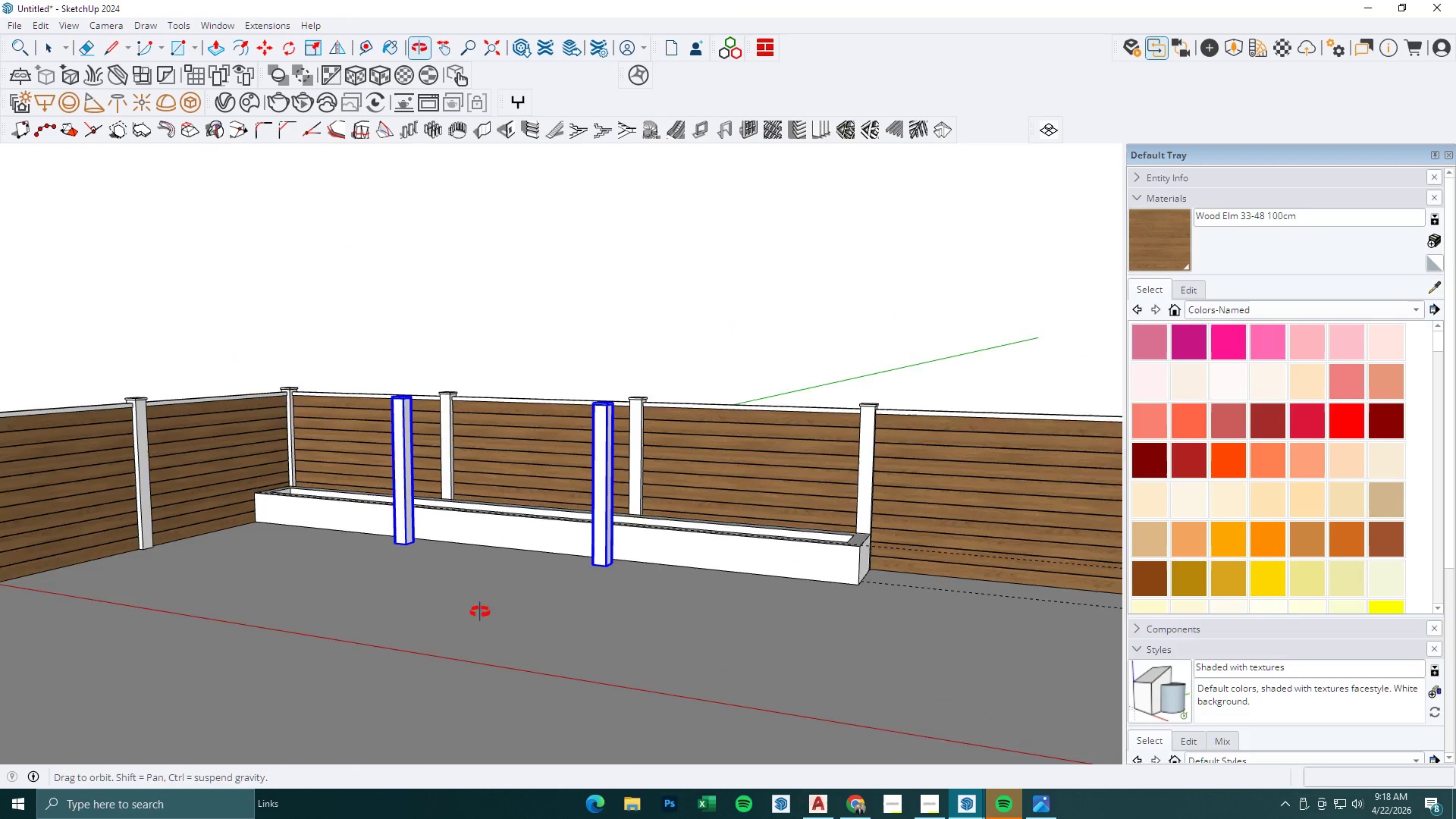 
key(M)
 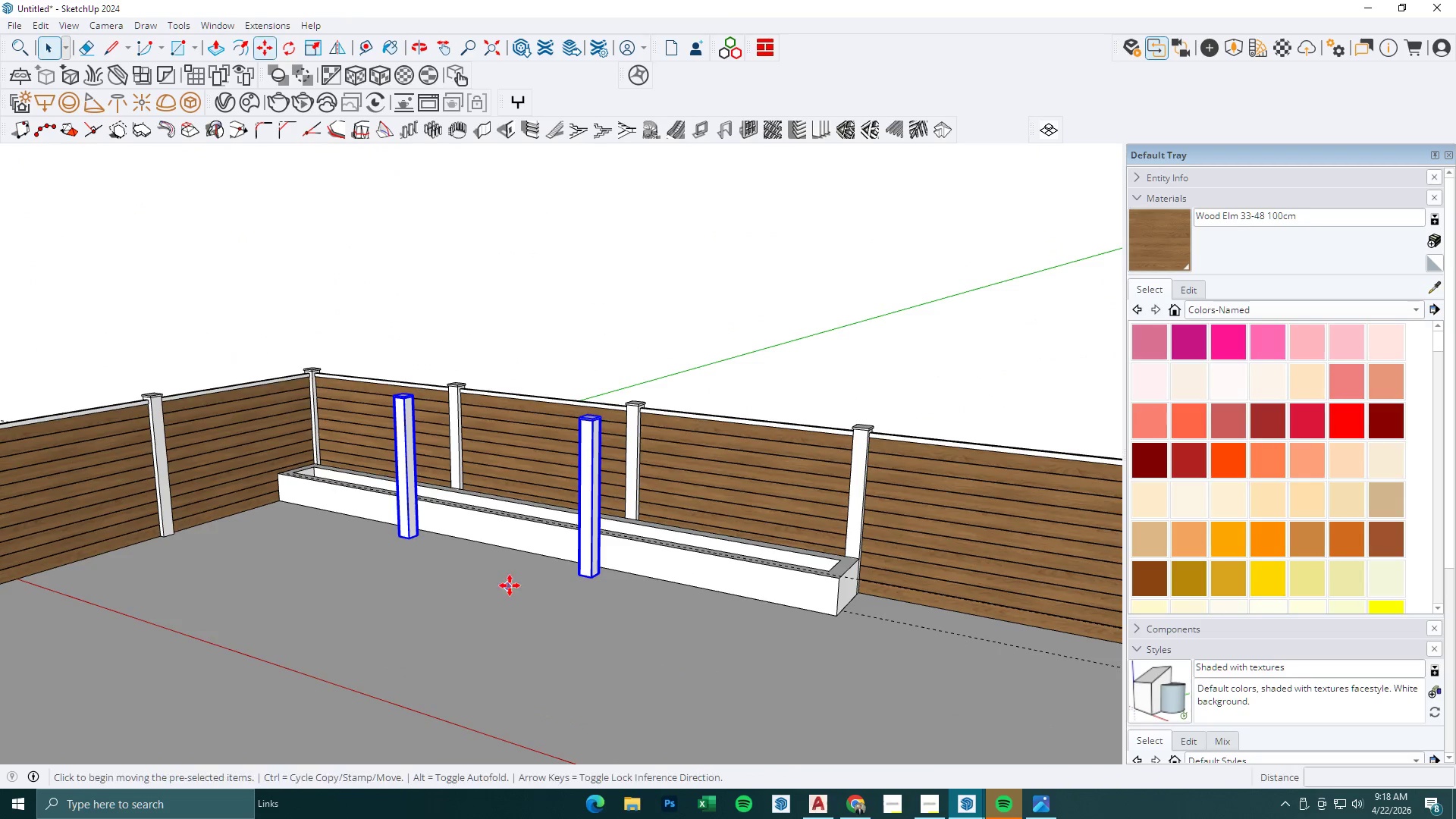 
left_click([510, 585])
 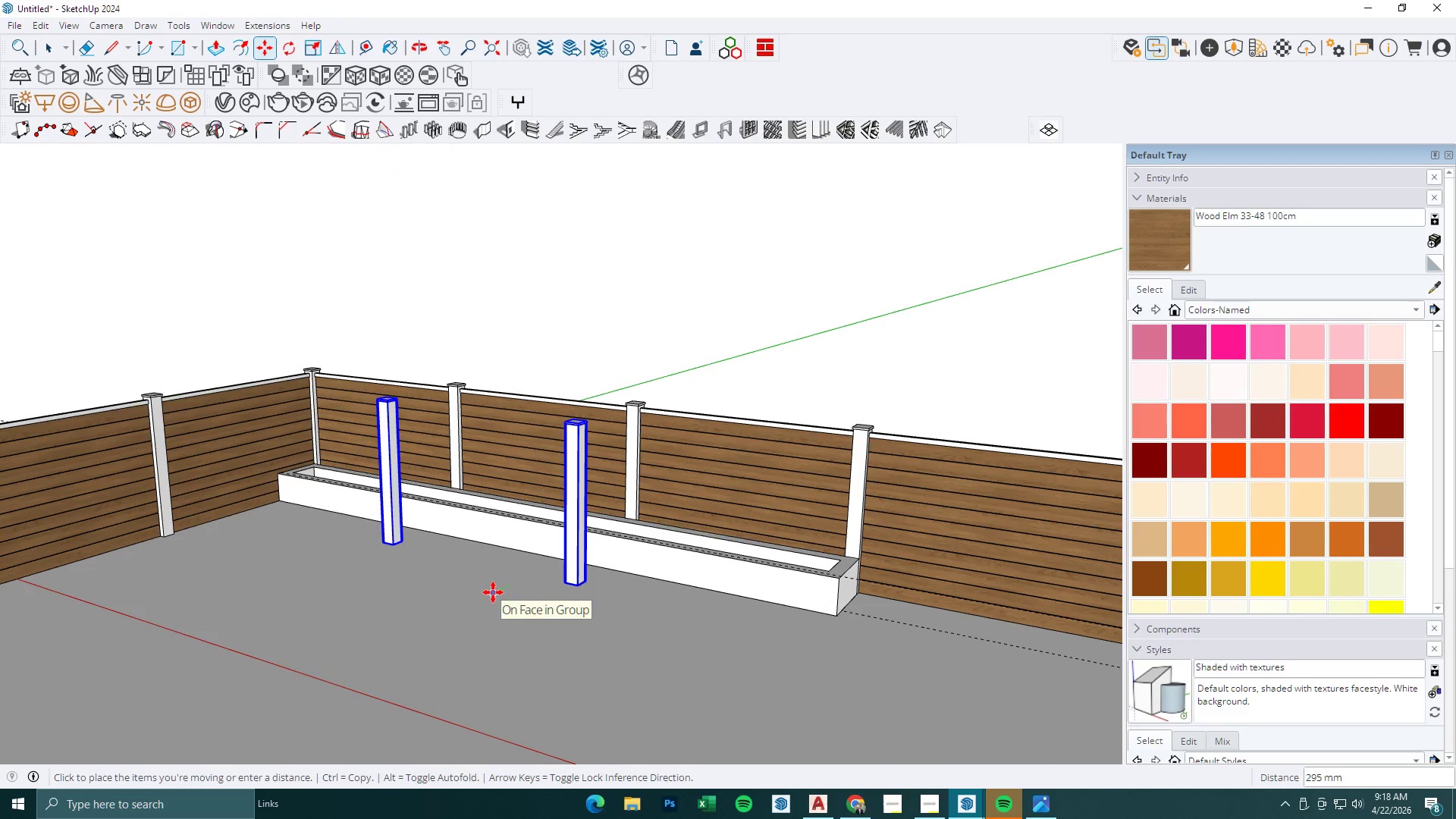 
left_click([493, 592])
 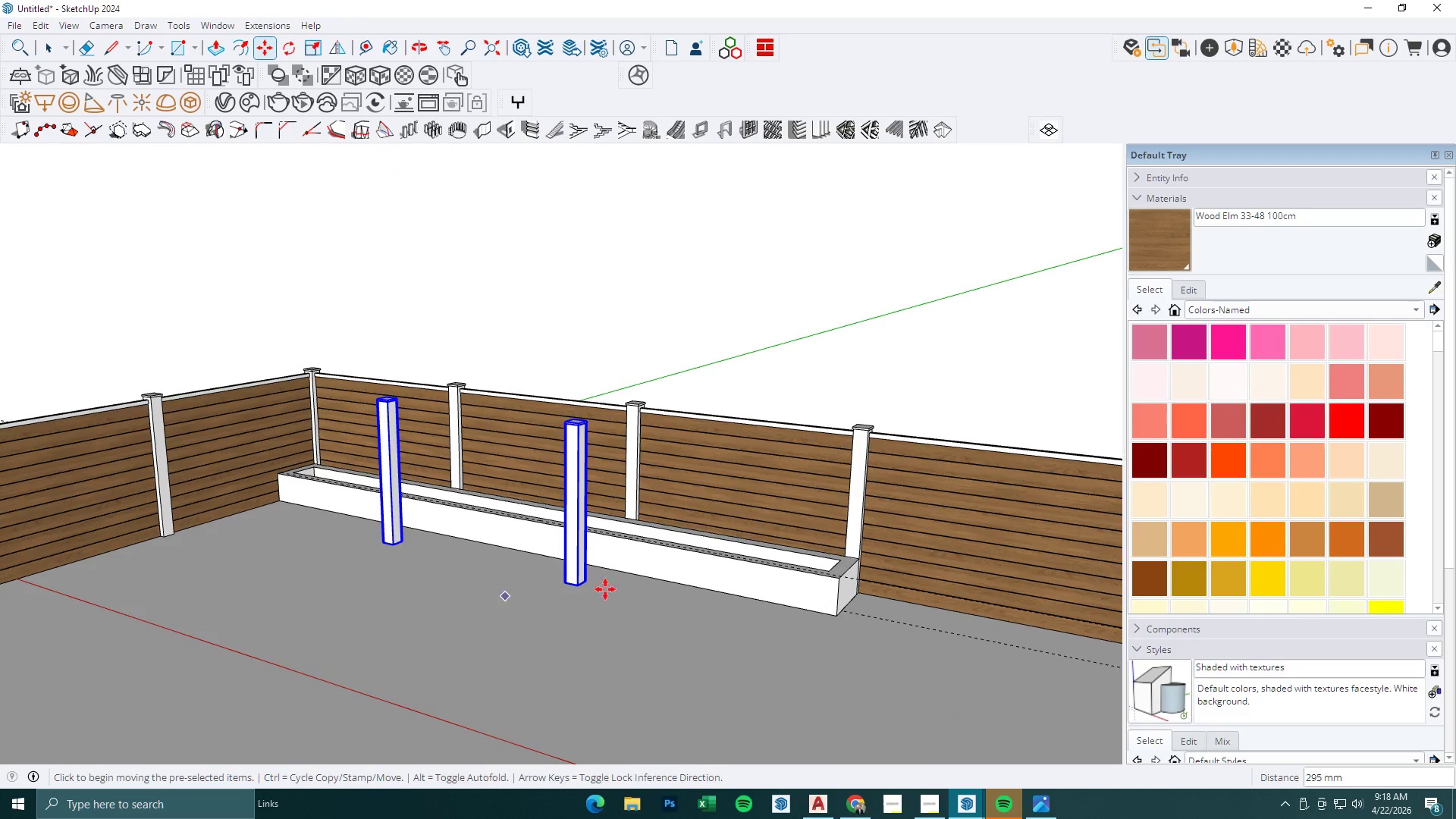 
scroll: coordinate [638, 601], scroll_direction: down, amount: 5.0
 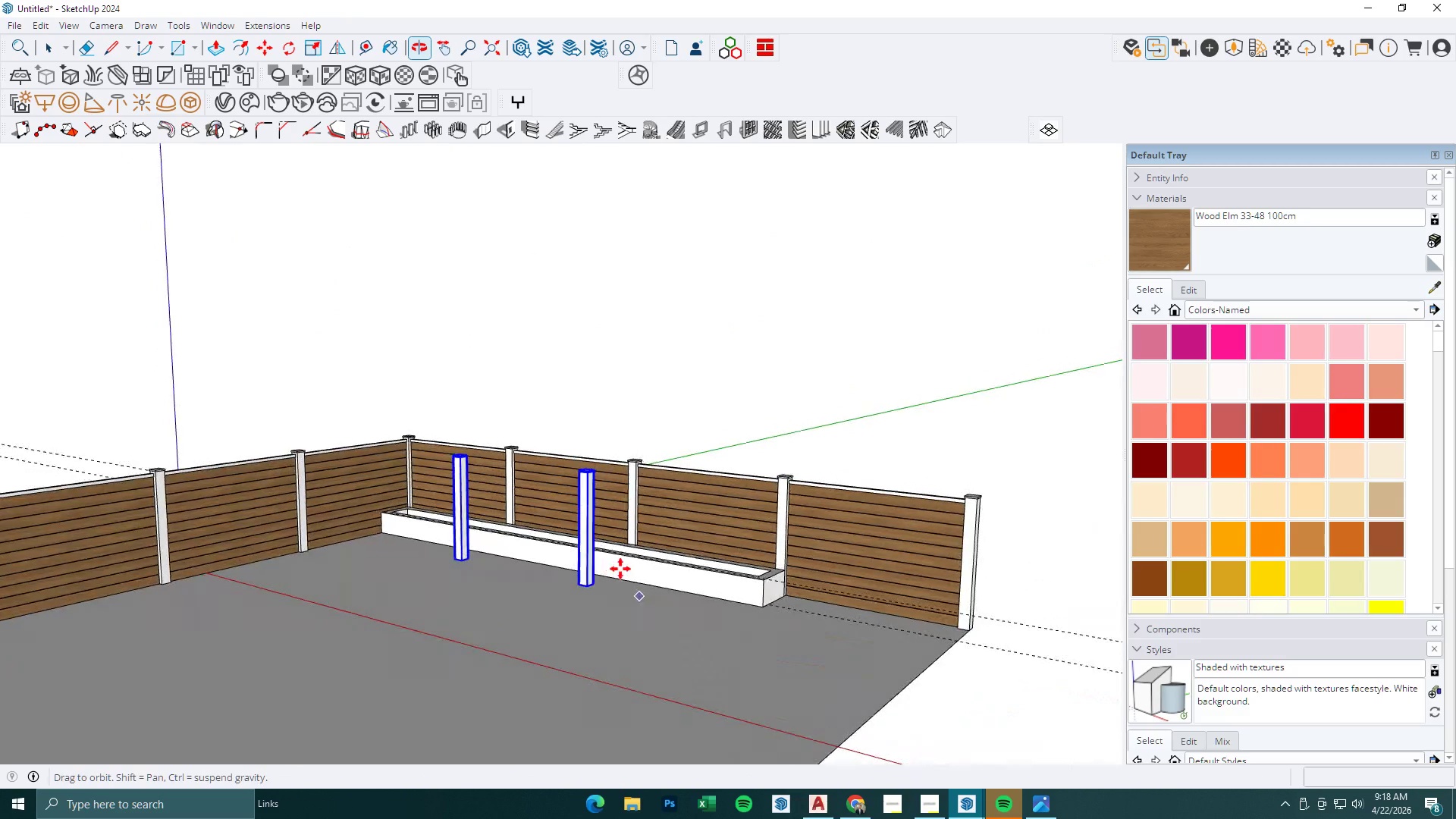 
scroll: coordinate [543, 548], scroll_direction: up, amount: 7.0
 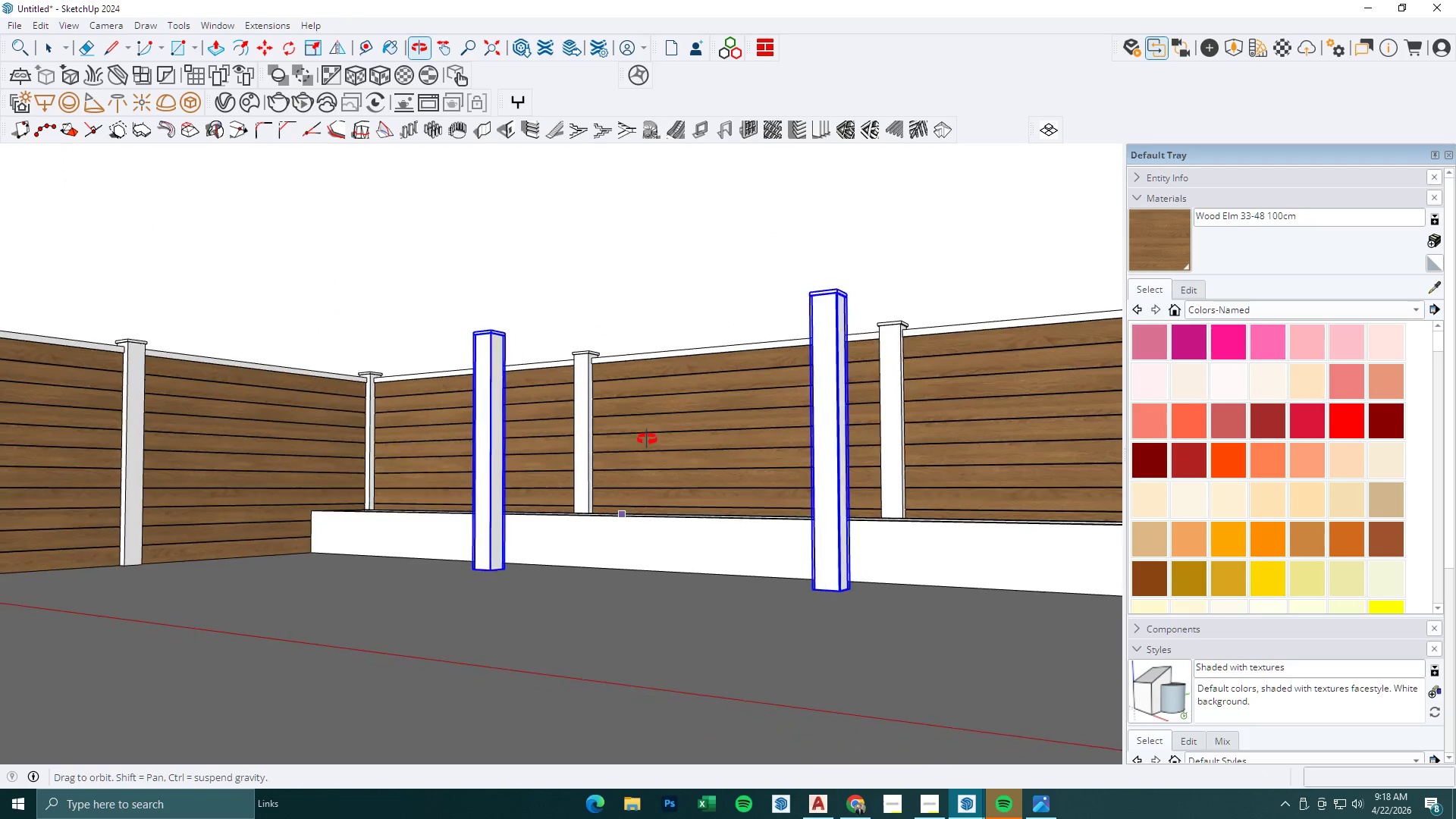 
scroll: coordinate [620, 571], scroll_direction: down, amount: 7.0
 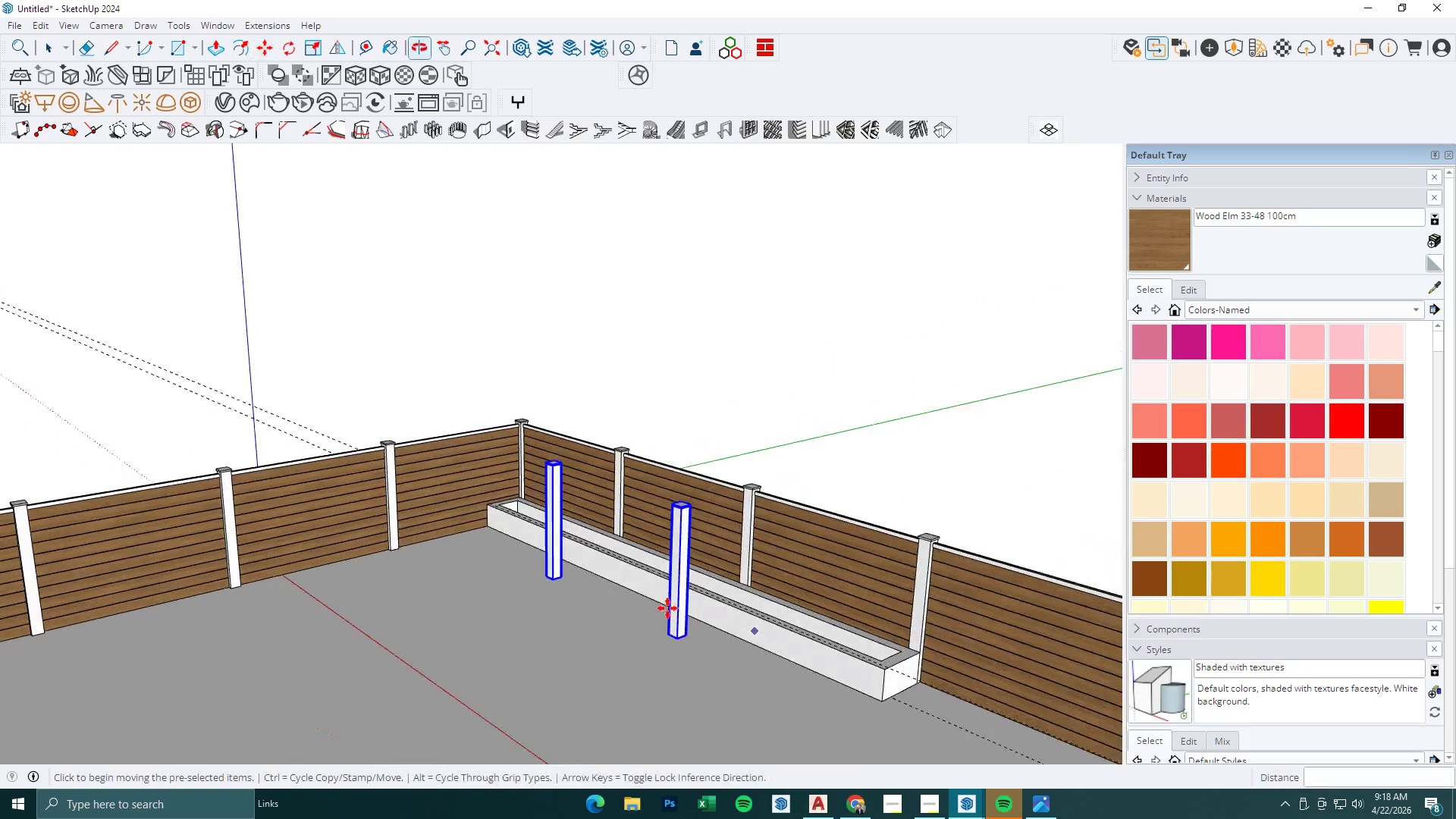 
key(M)
 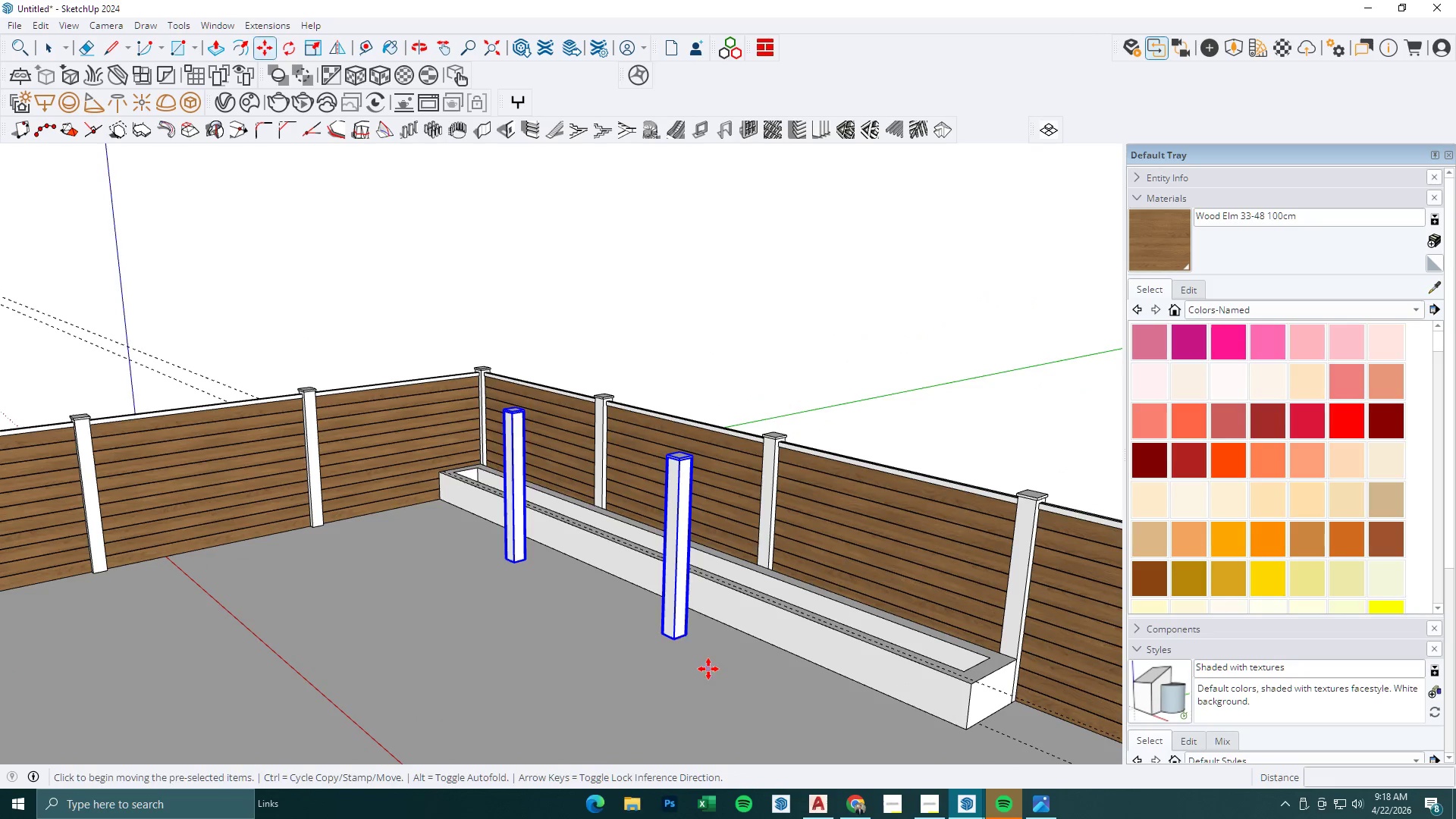 
scroll: coordinate [699, 650], scroll_direction: up, amount: 3.0
 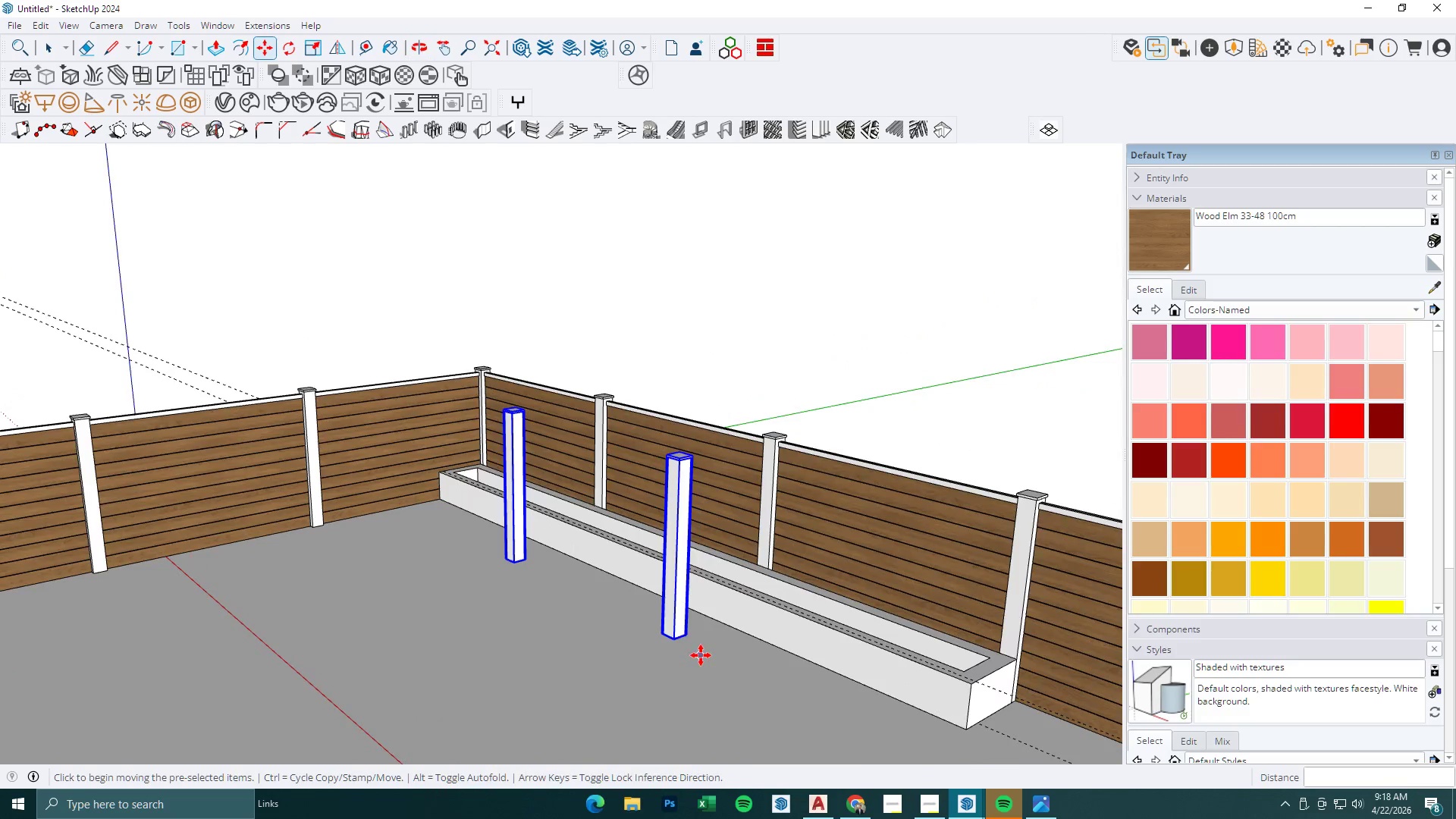 
key(Control+ControlLeft)
 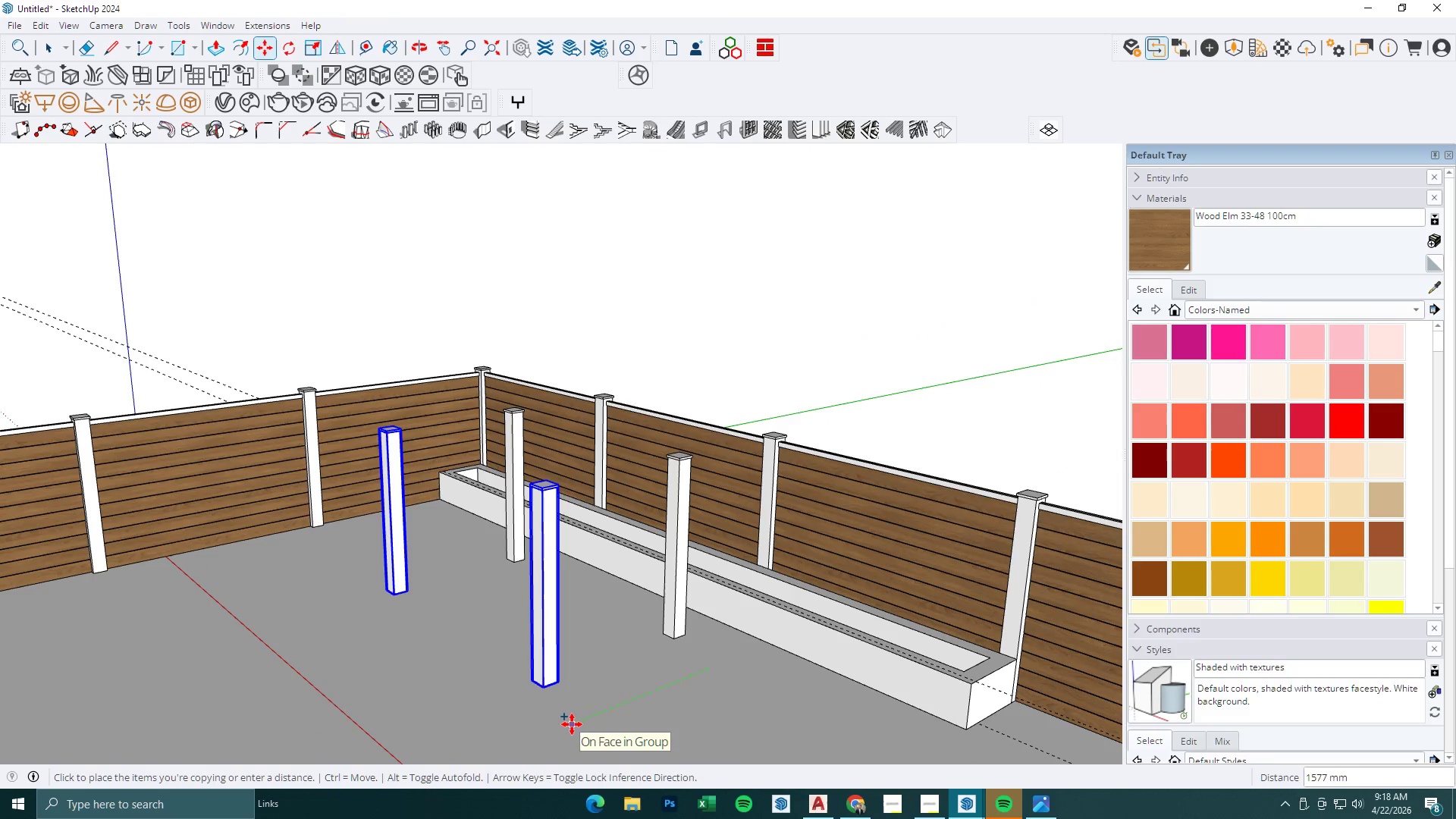 
key(Numpad3)
 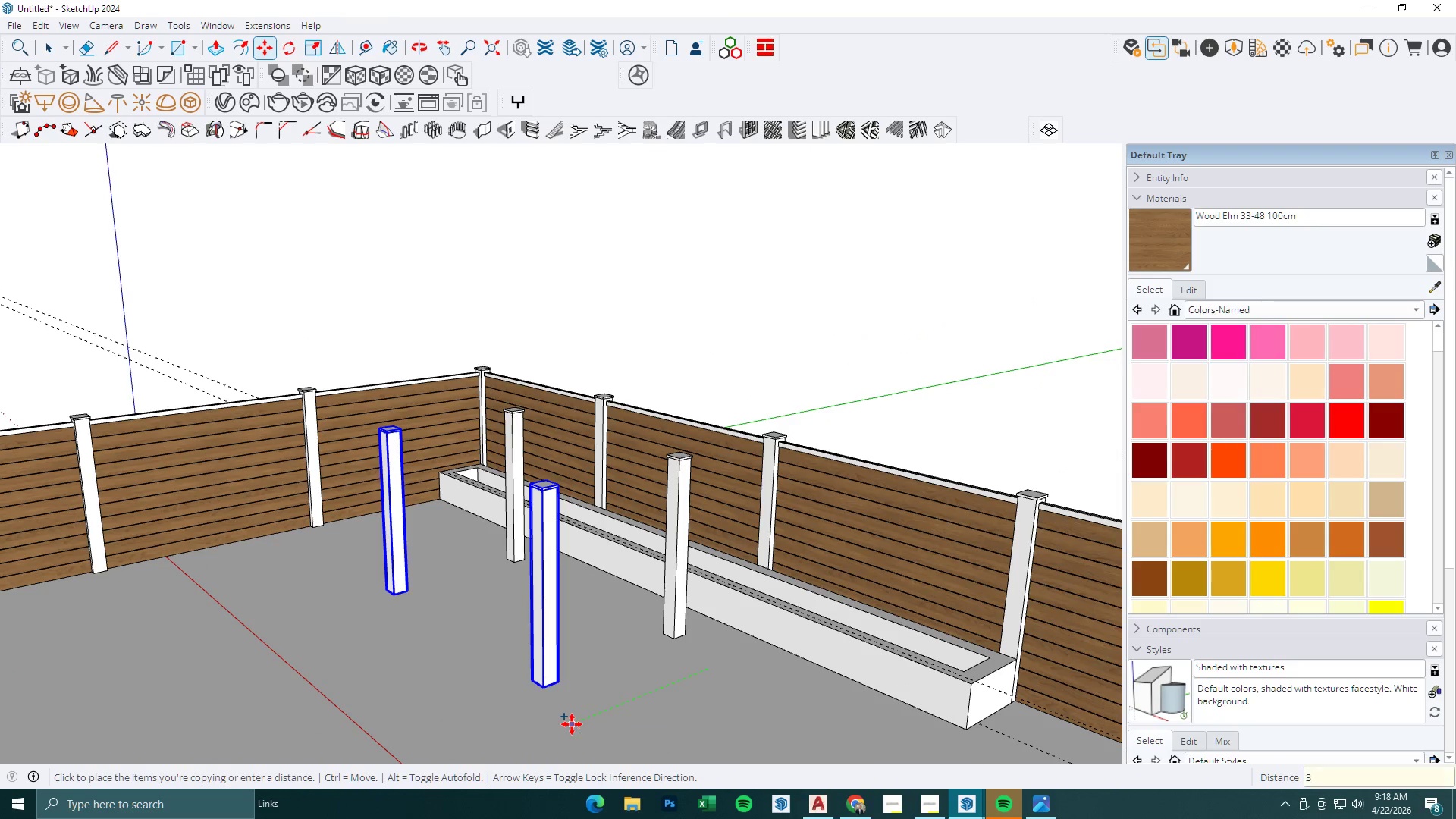 
key(Numpad0)
 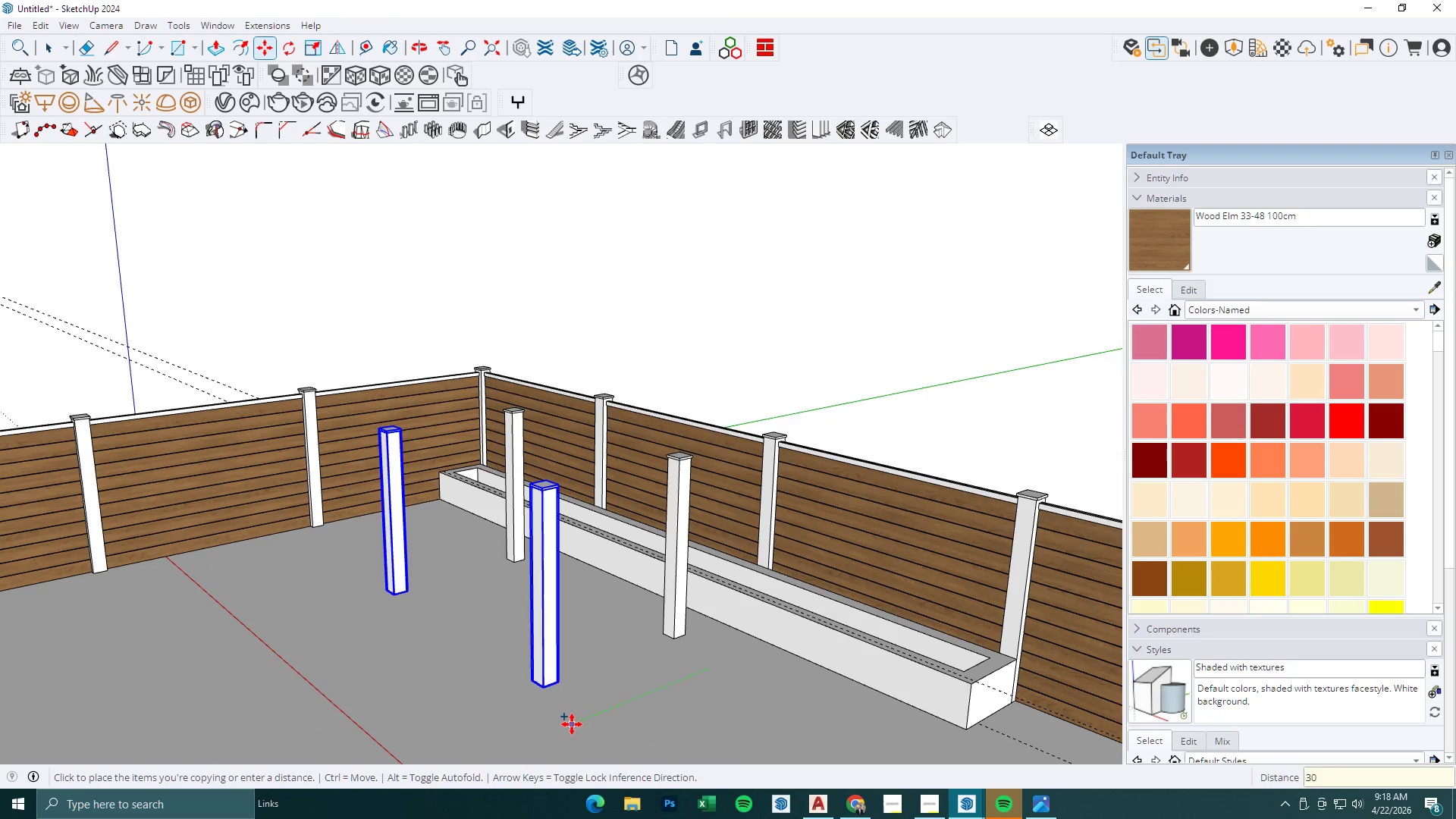 
key(Numpad0)
 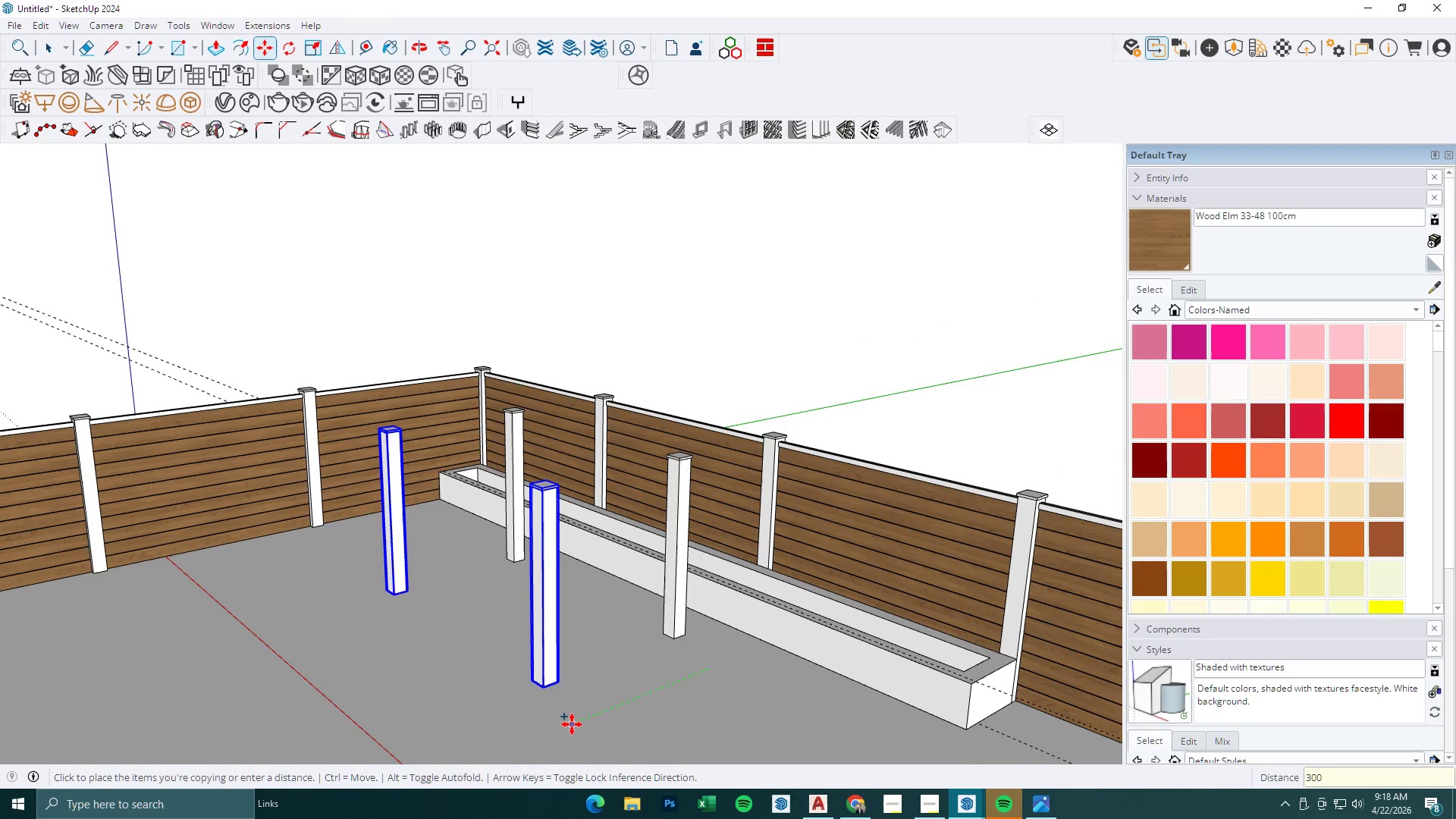 
key(Numpad0)
 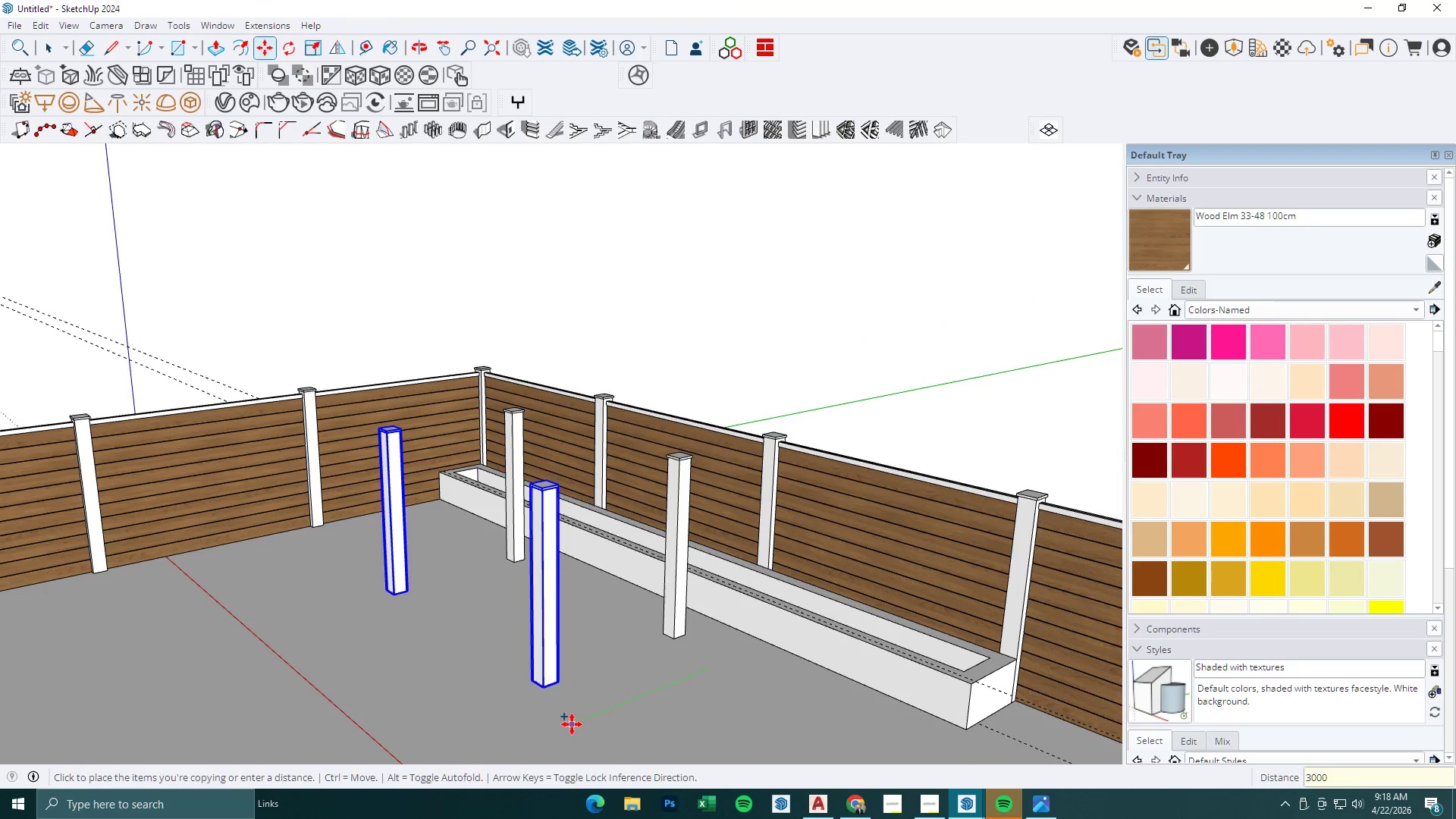 
key(NumpadEnter)
 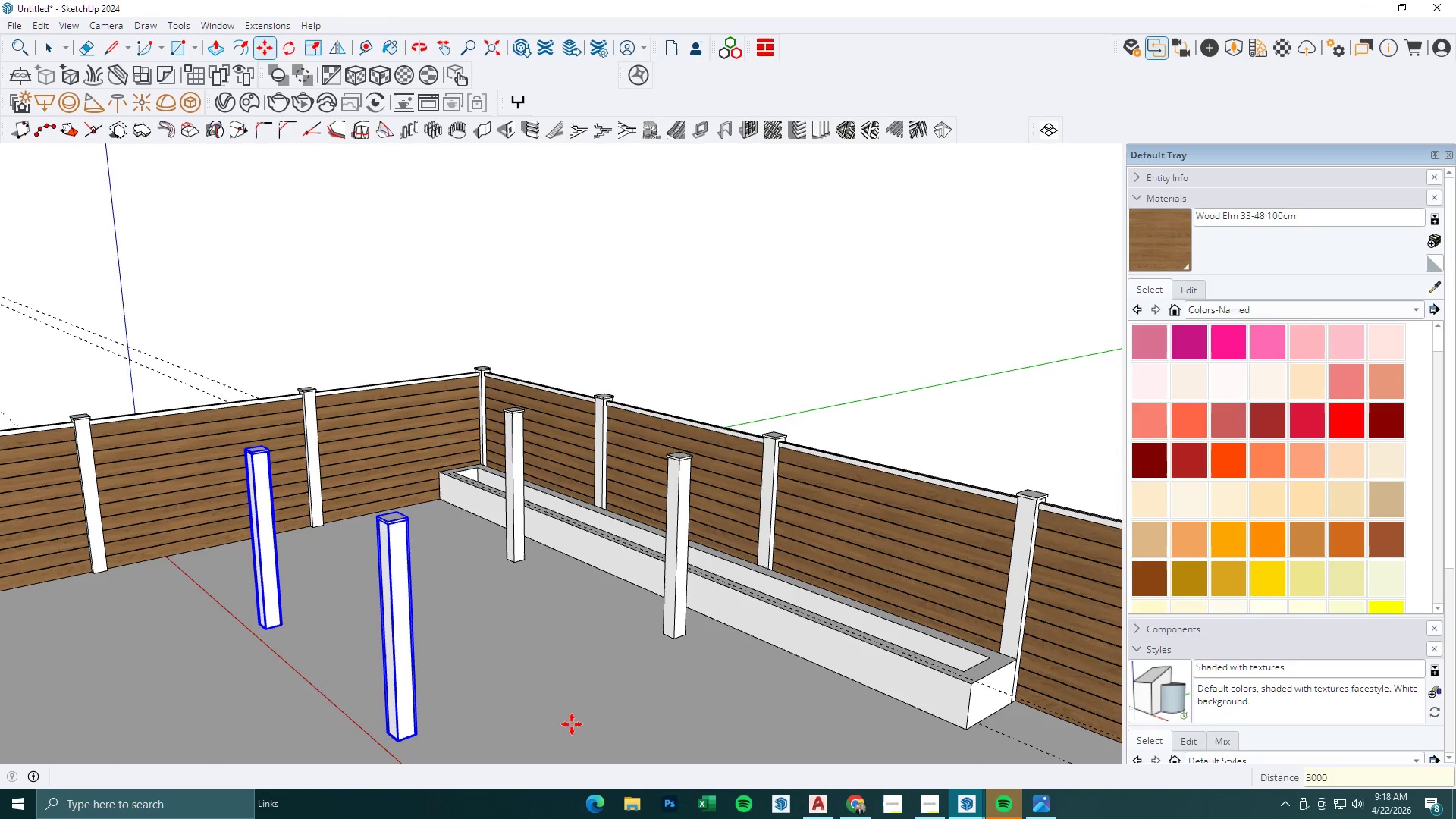 
scroll: coordinate [579, 695], scroll_direction: down, amount: 4.0
 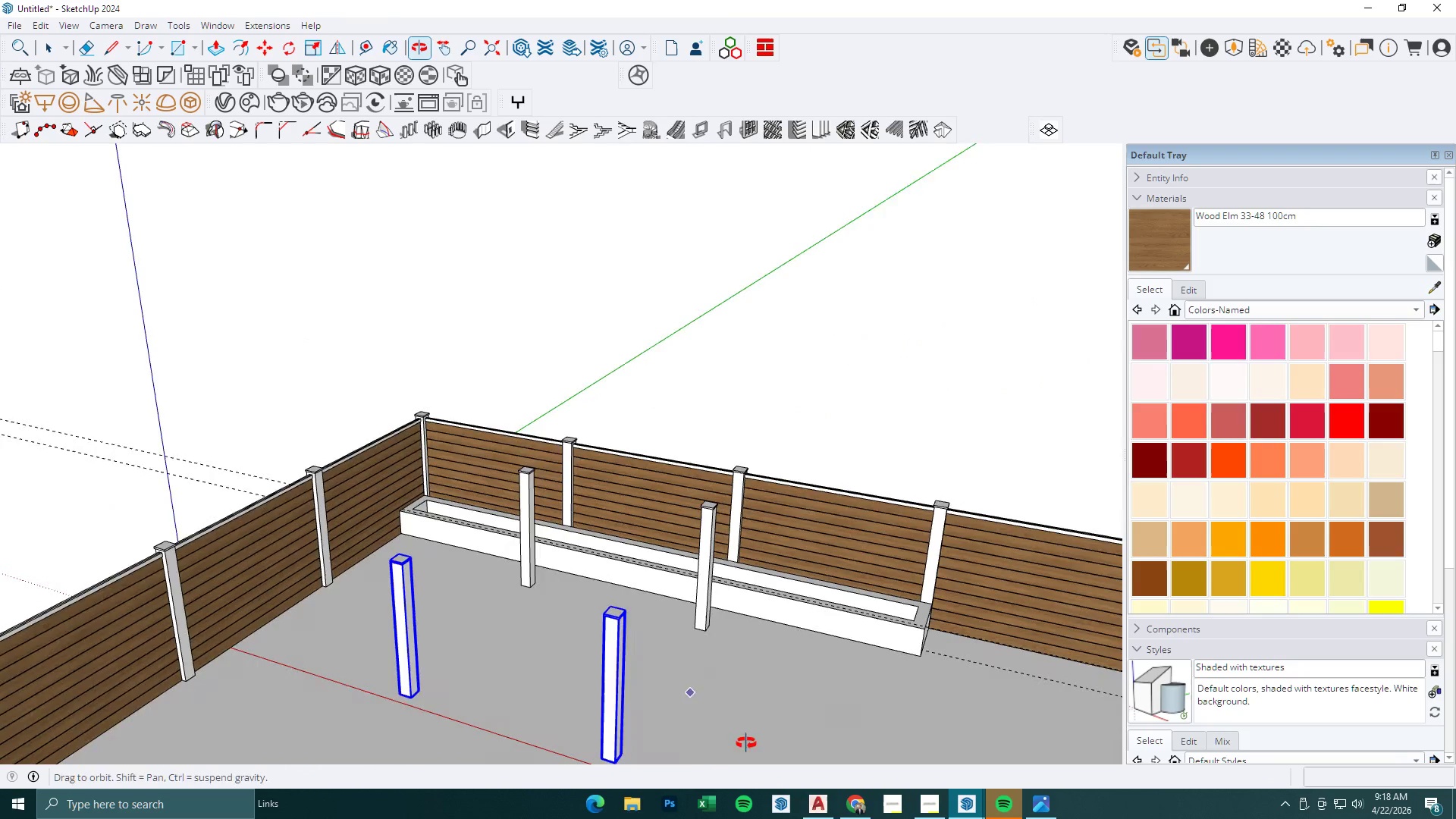 
scroll: coordinate [487, 632], scroll_direction: up, amount: 3.0
 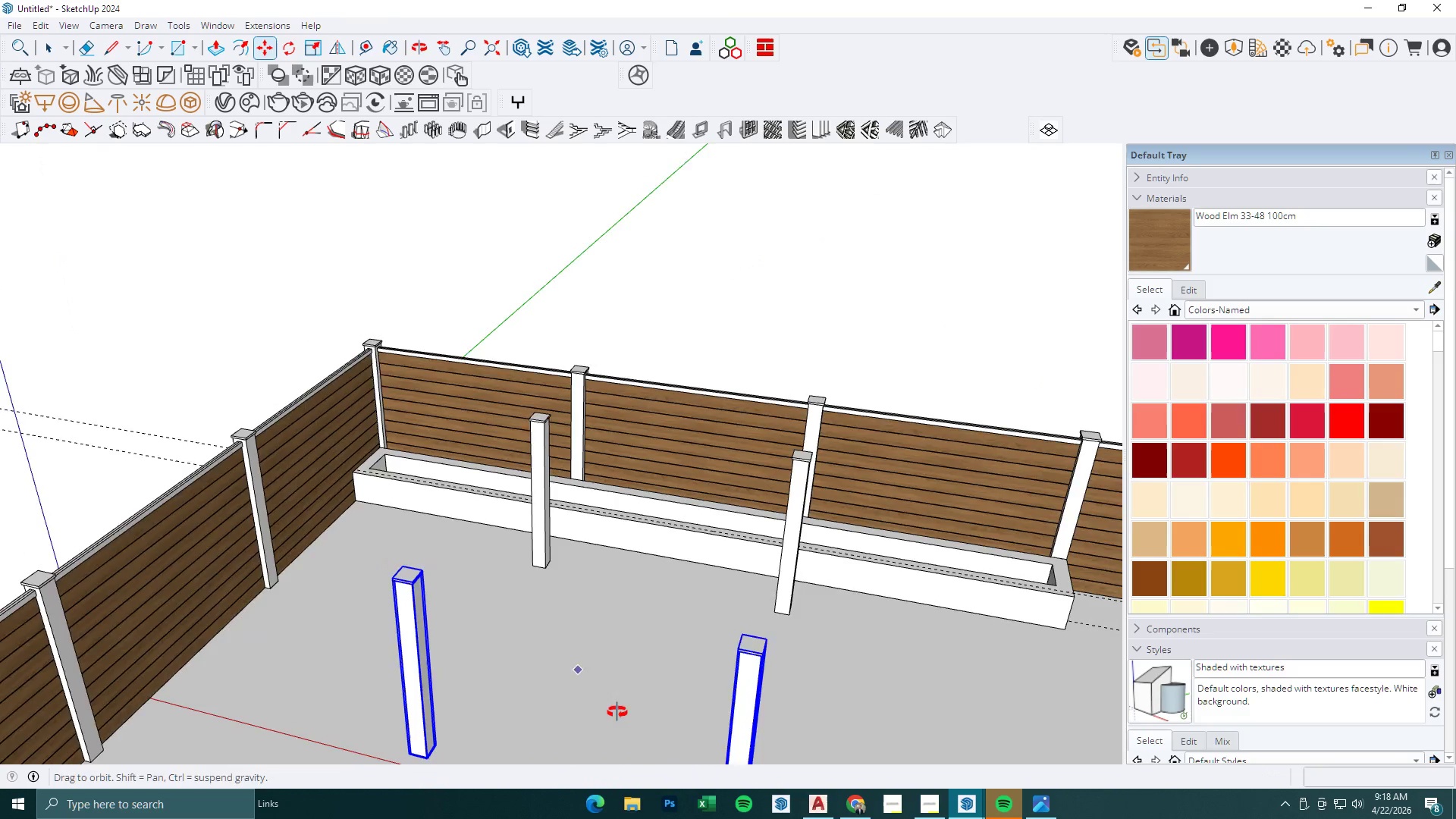 
key(L)
 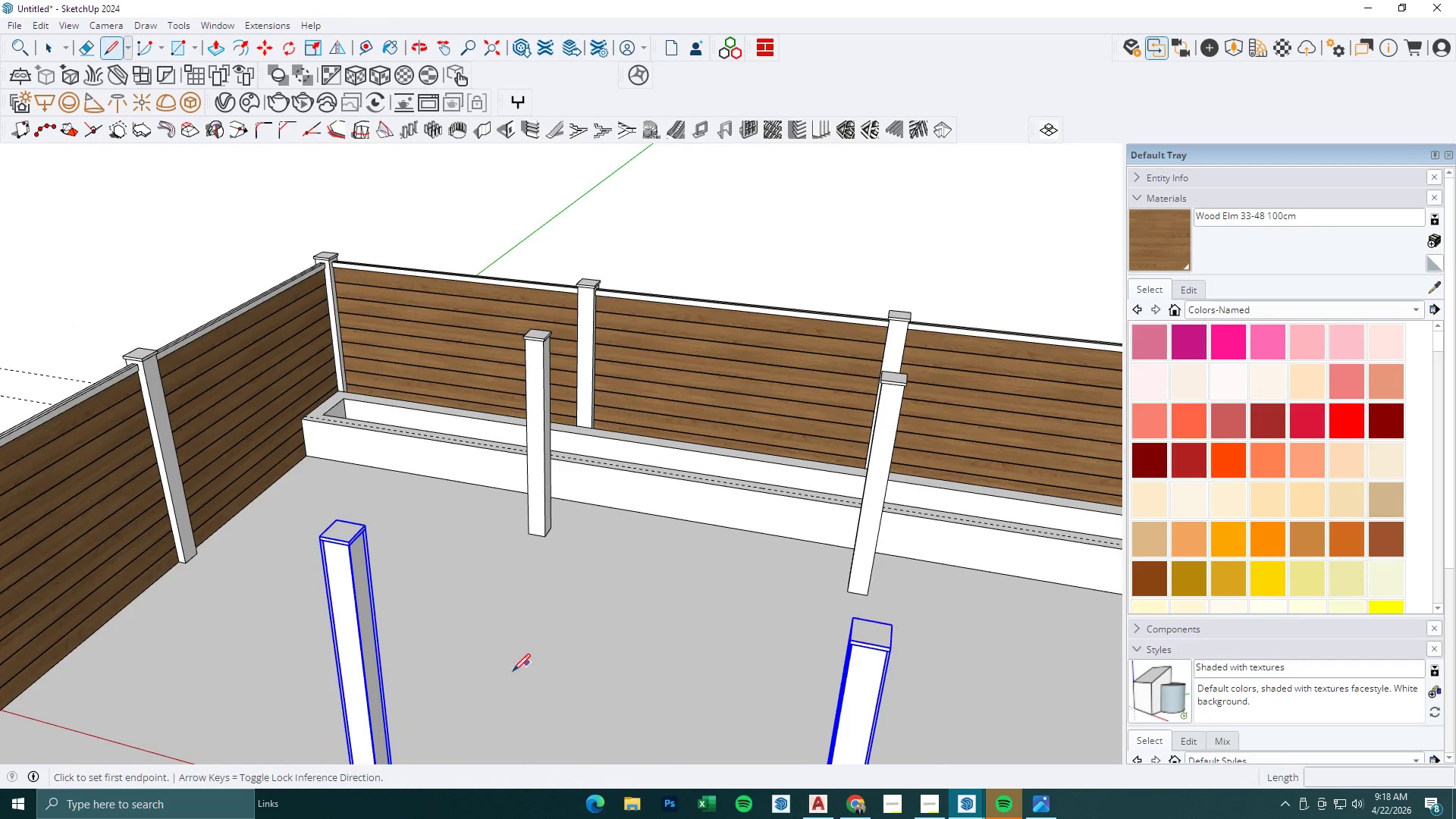 
left_click([513, 671])
 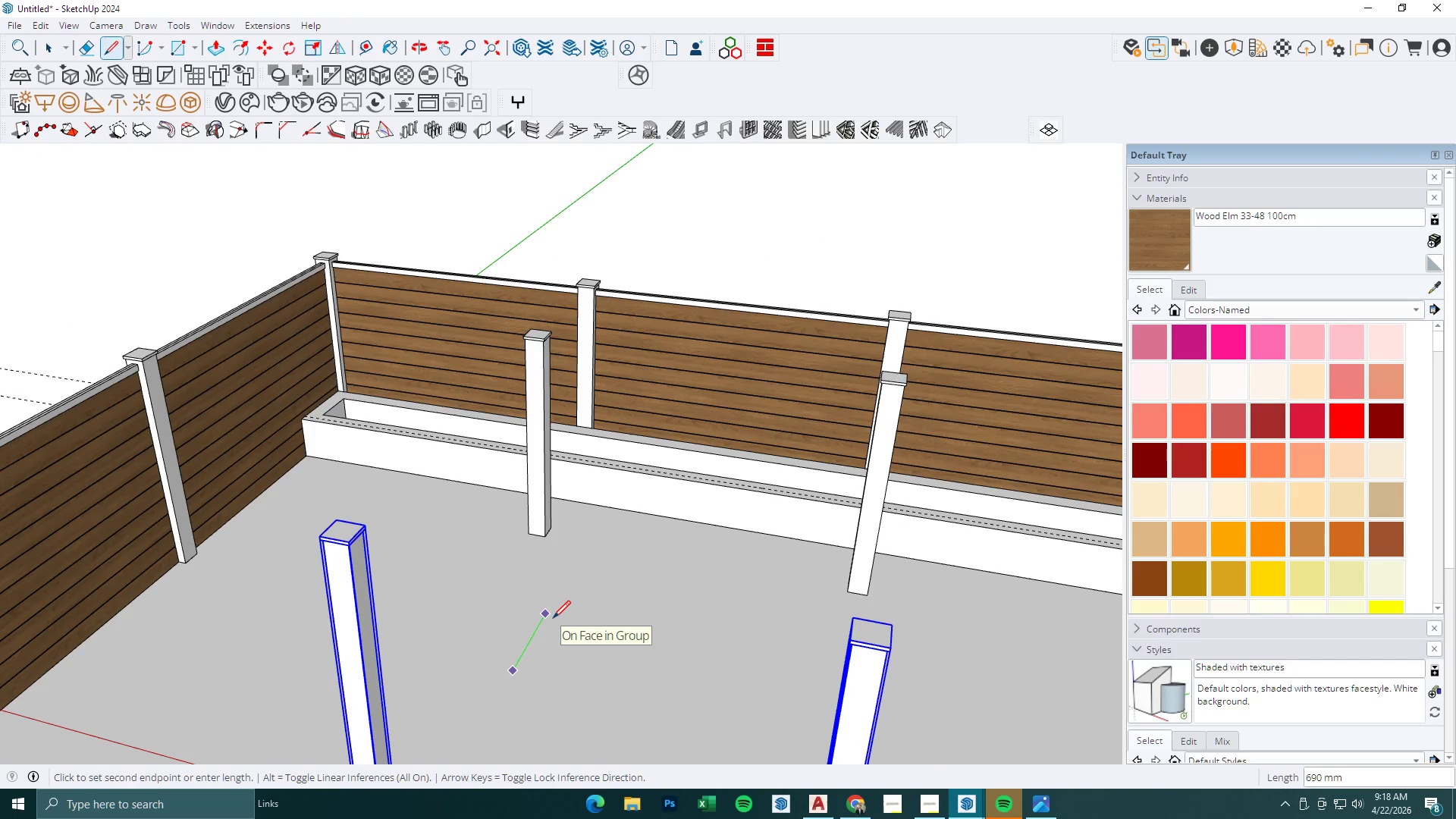 
scroll: coordinate [543, 669], scroll_direction: up, amount: 3.0
 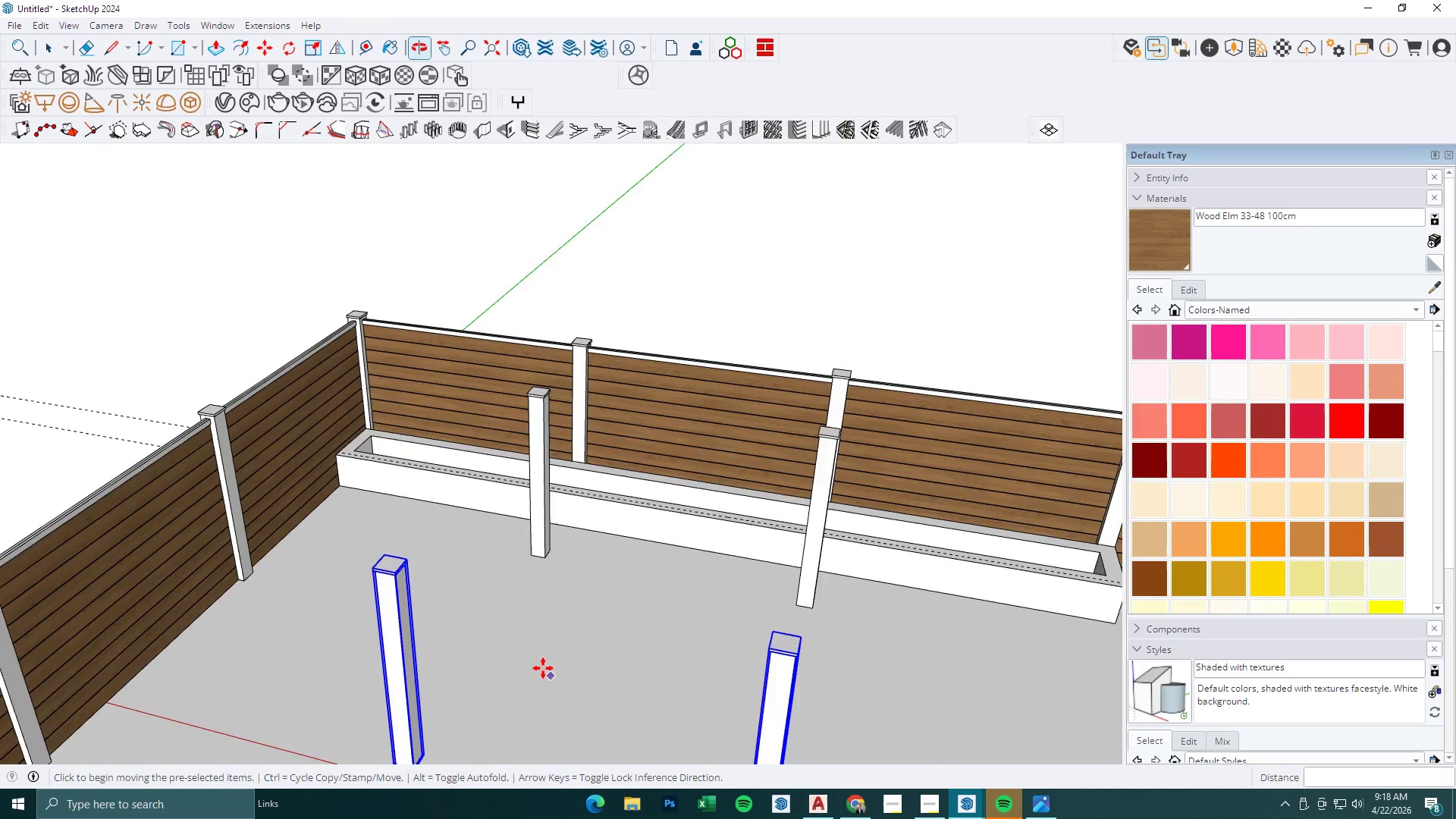 
key(Numpad9)
 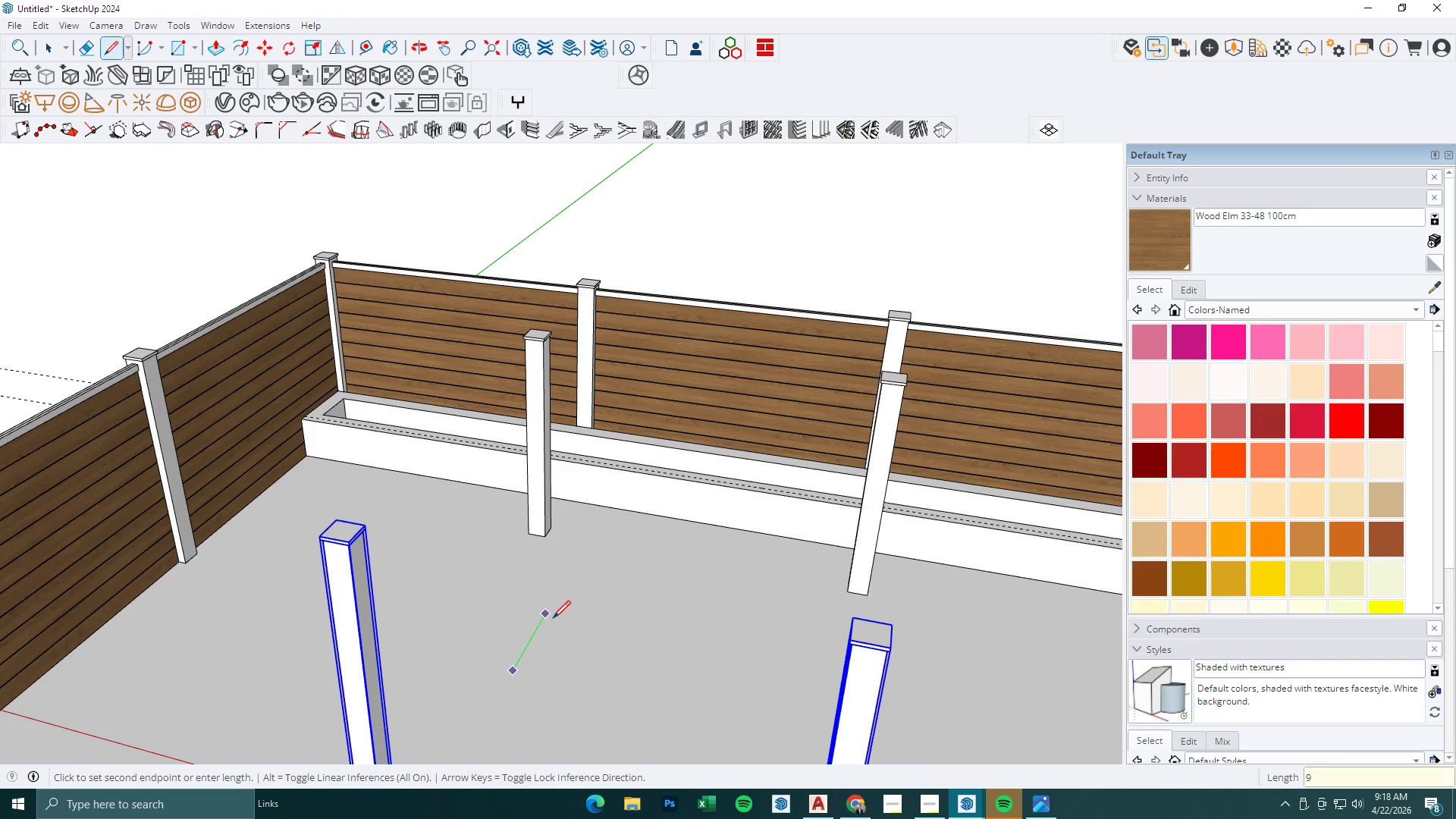 
key(Numpad0)
 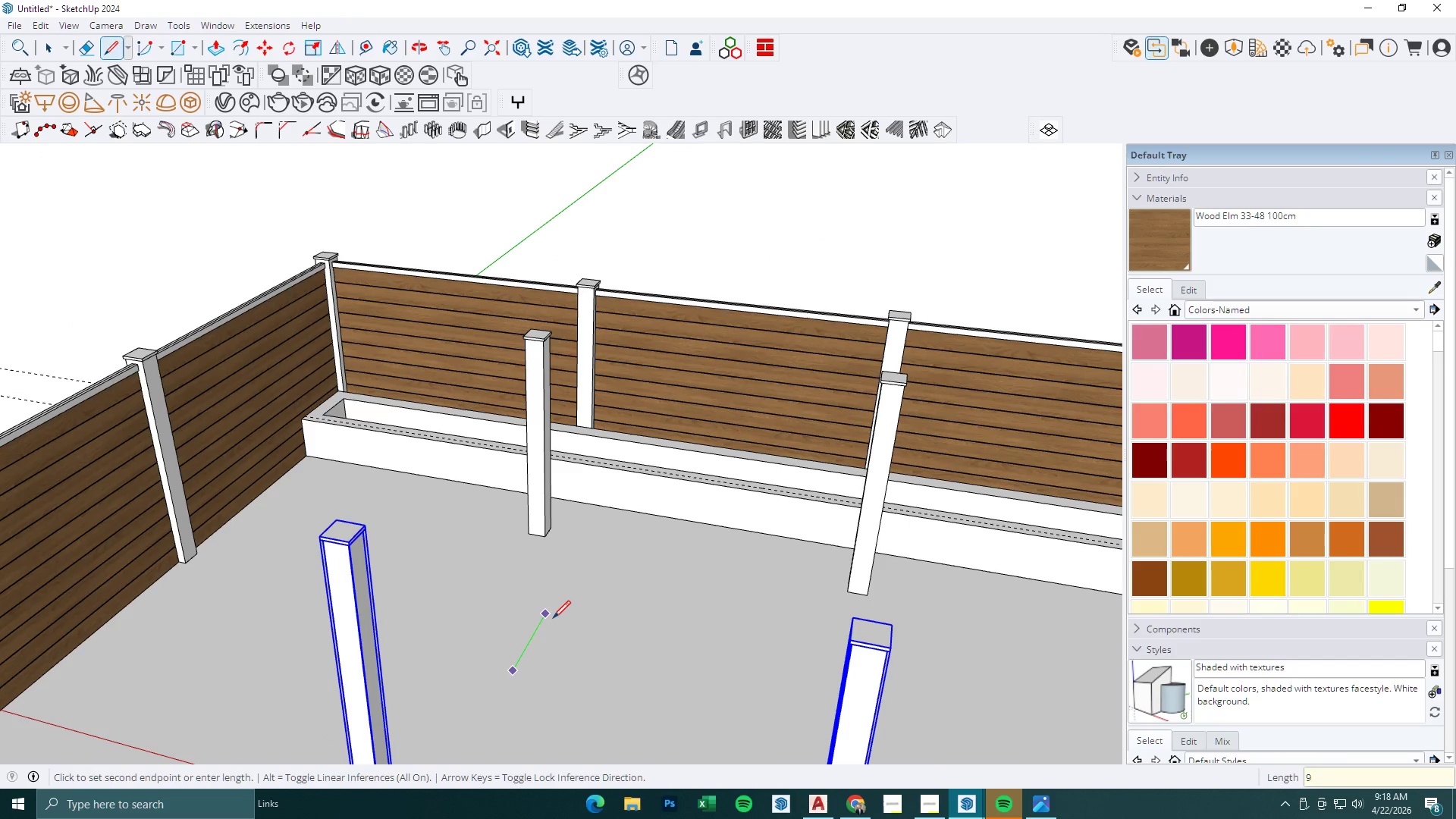 
key(Numpad0)
 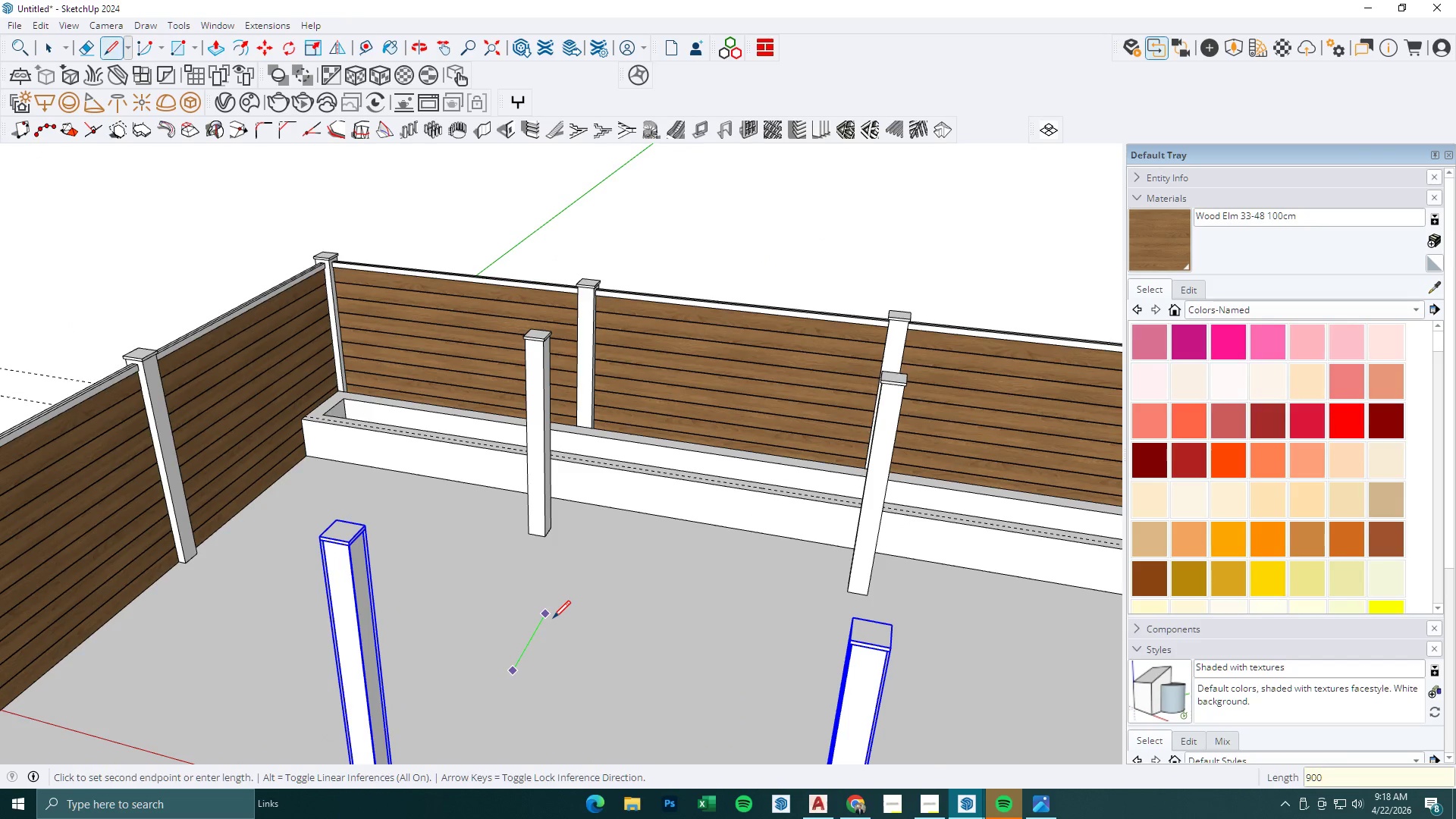 
key(NumpadEnter)
 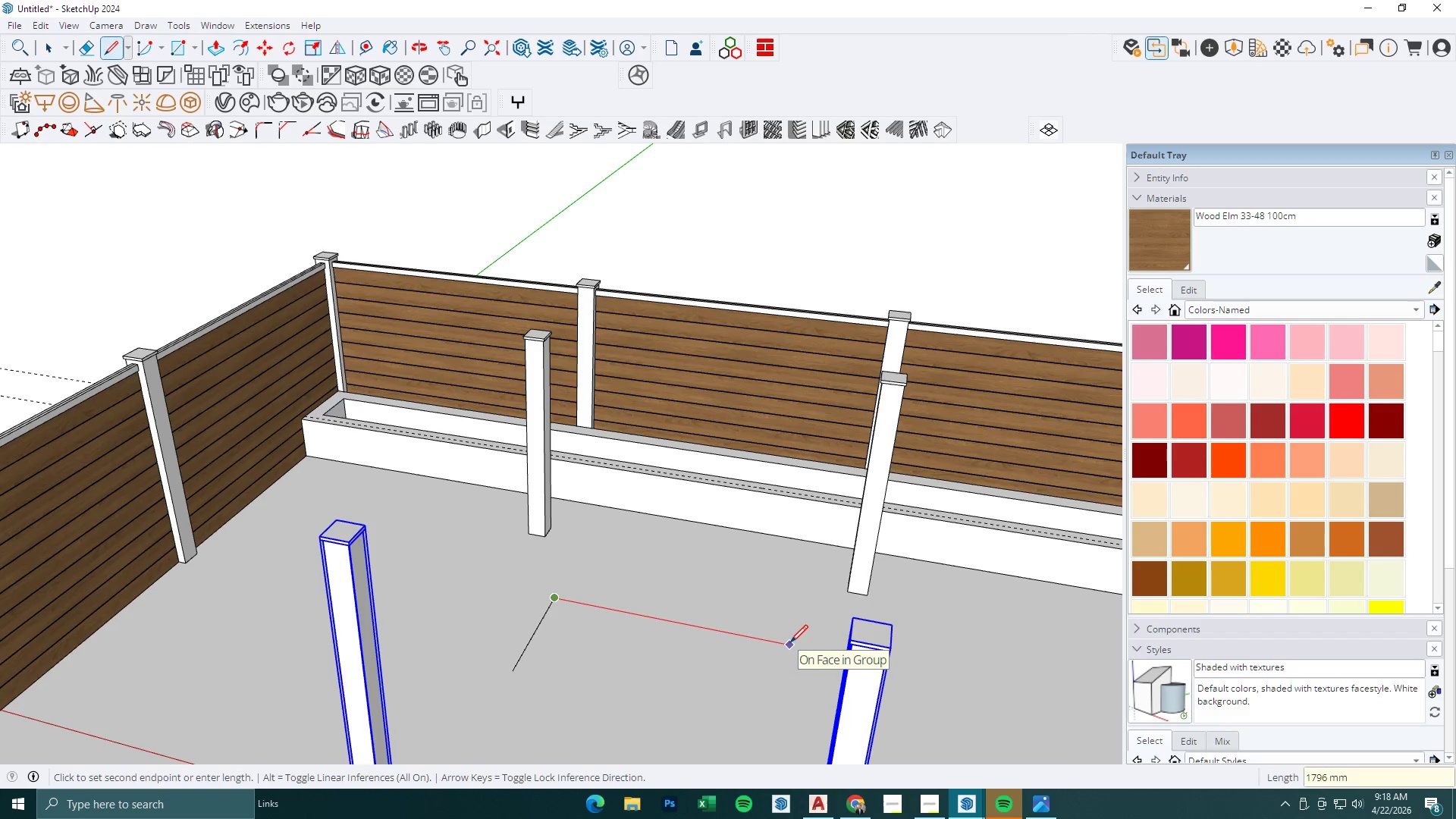 
key(Numpad2)
 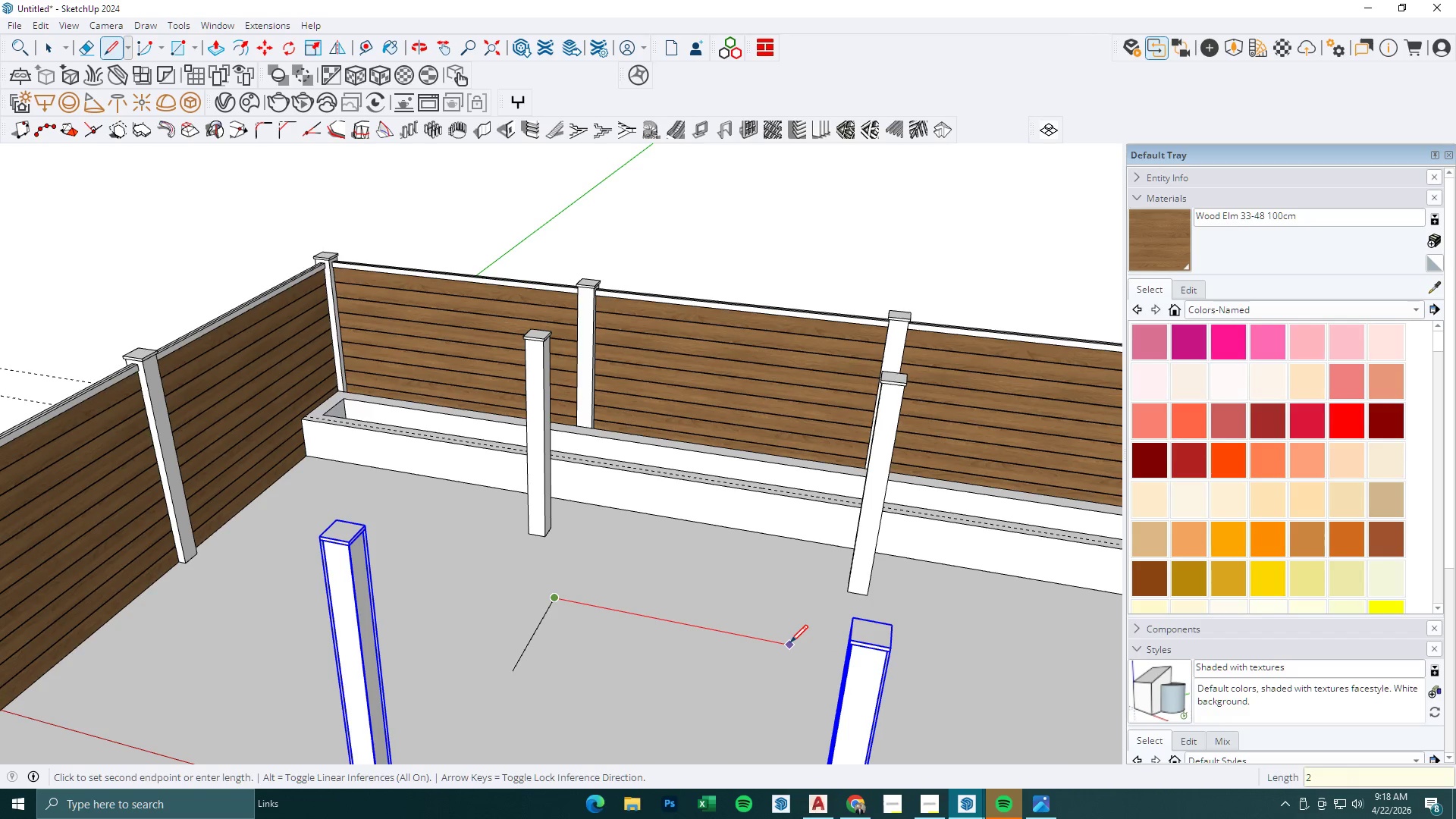 
key(Numpad0)
 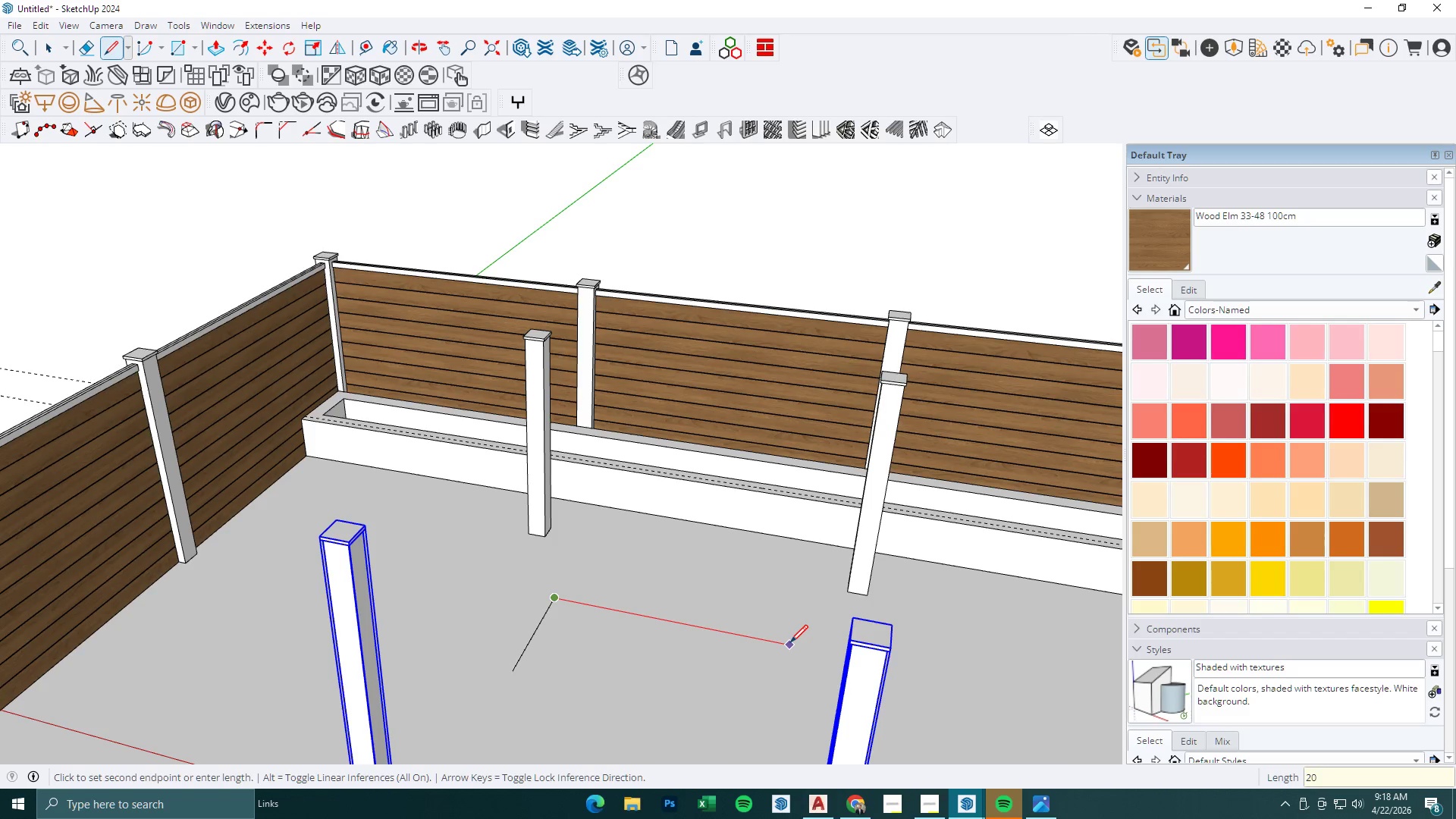 
key(Numpad0)
 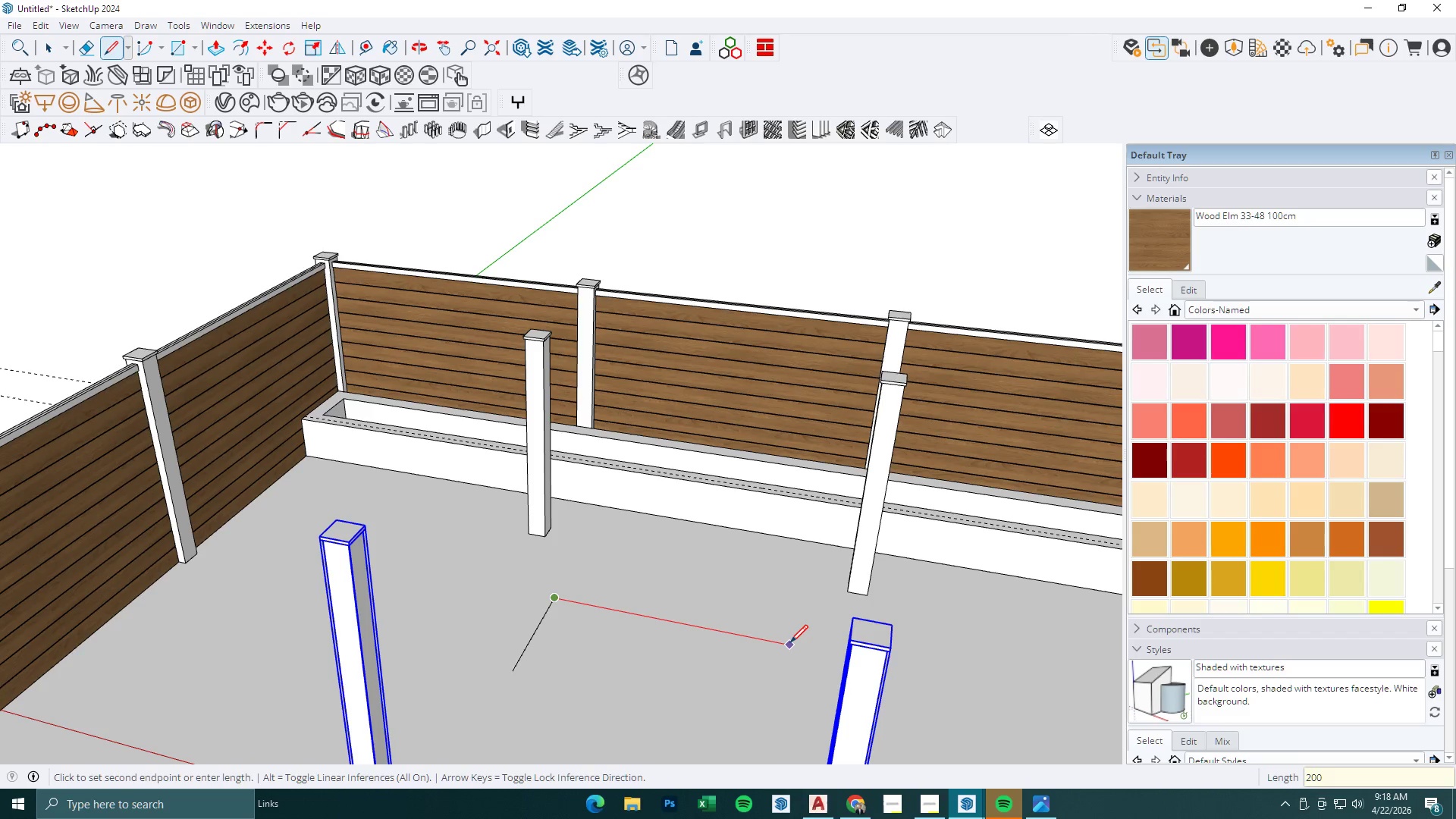 
key(Numpad0)
 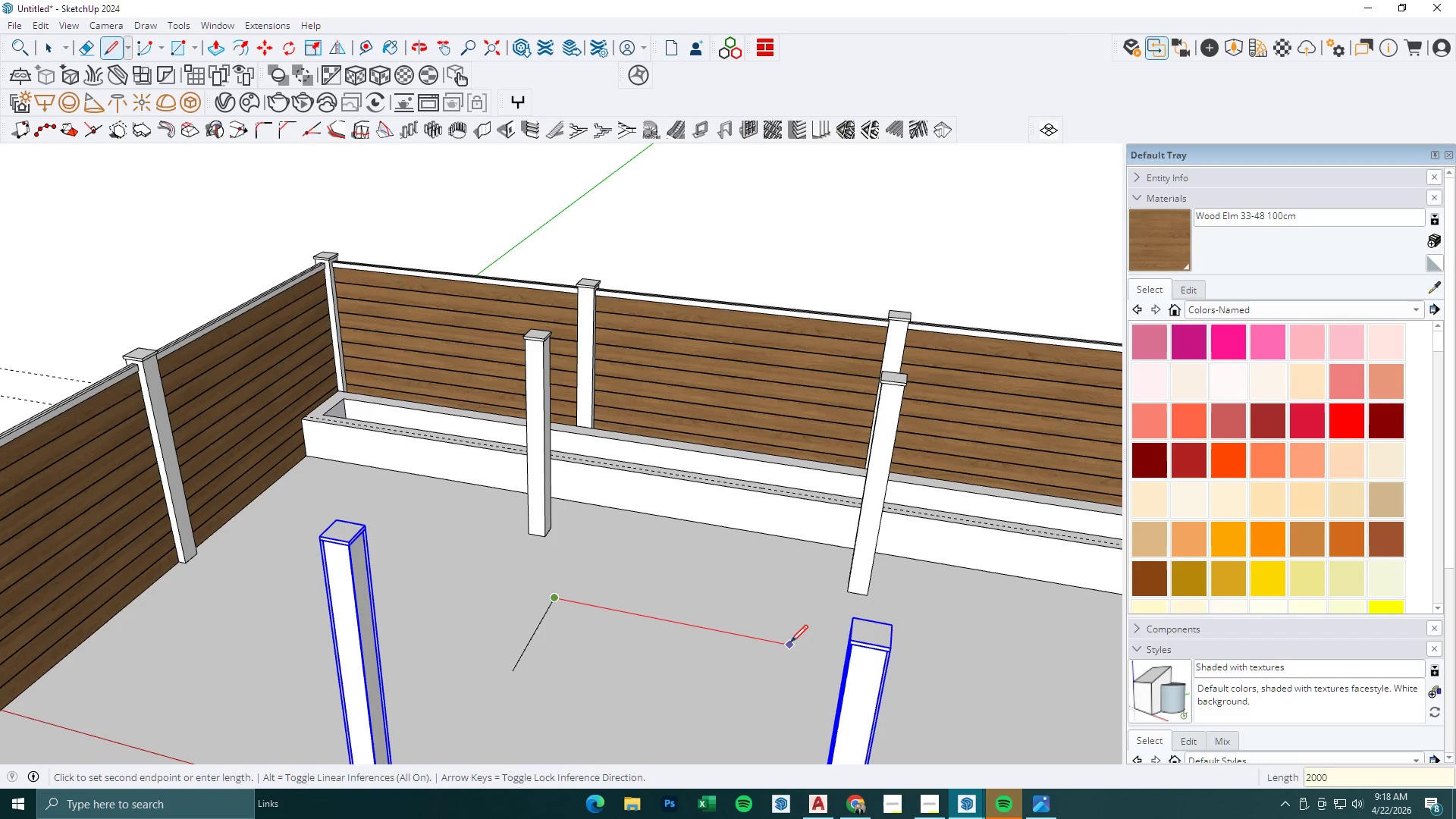 
key(NumpadEnter)
 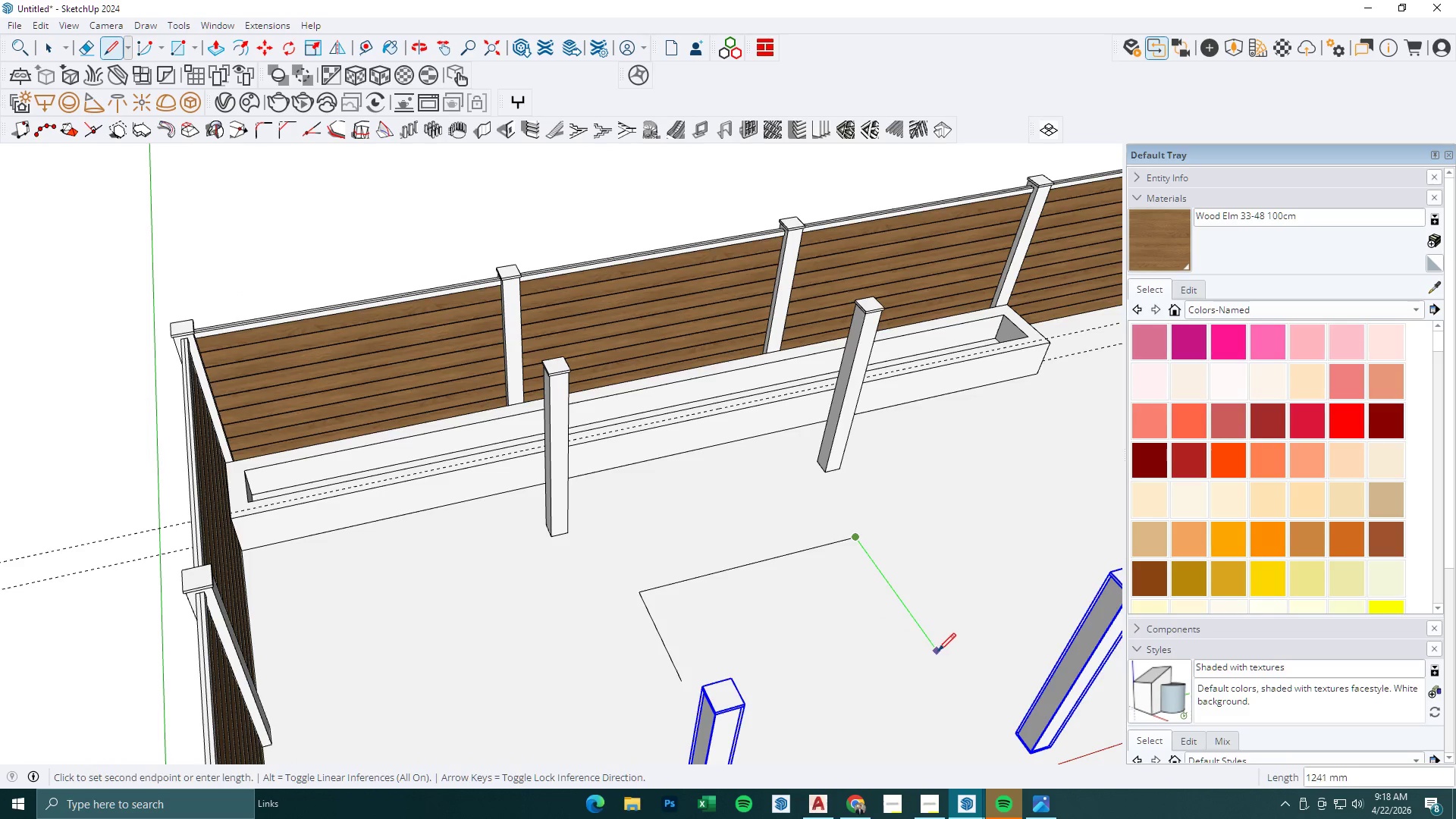 
key(Numpad9)
 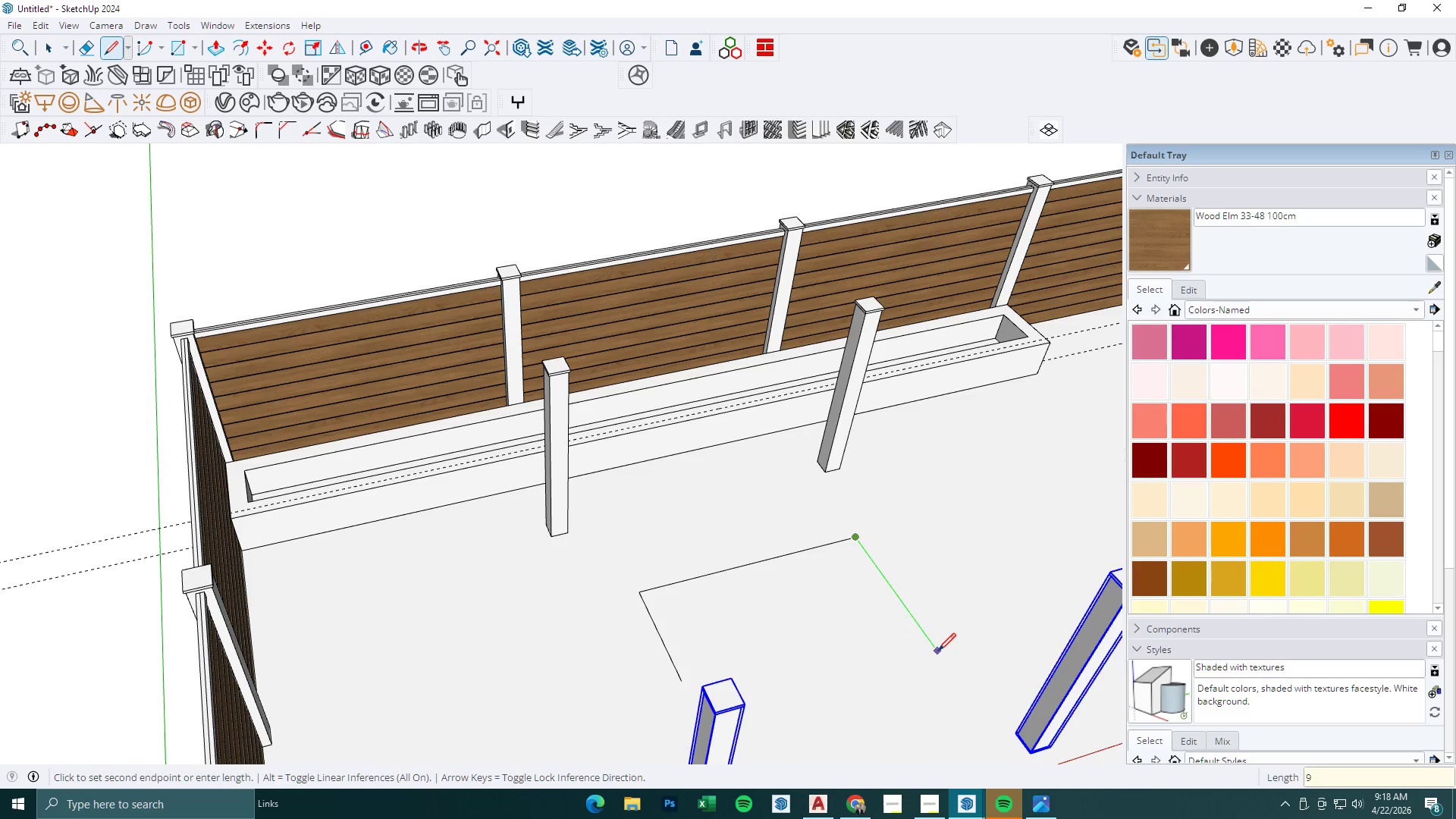 
key(Numpad0)
 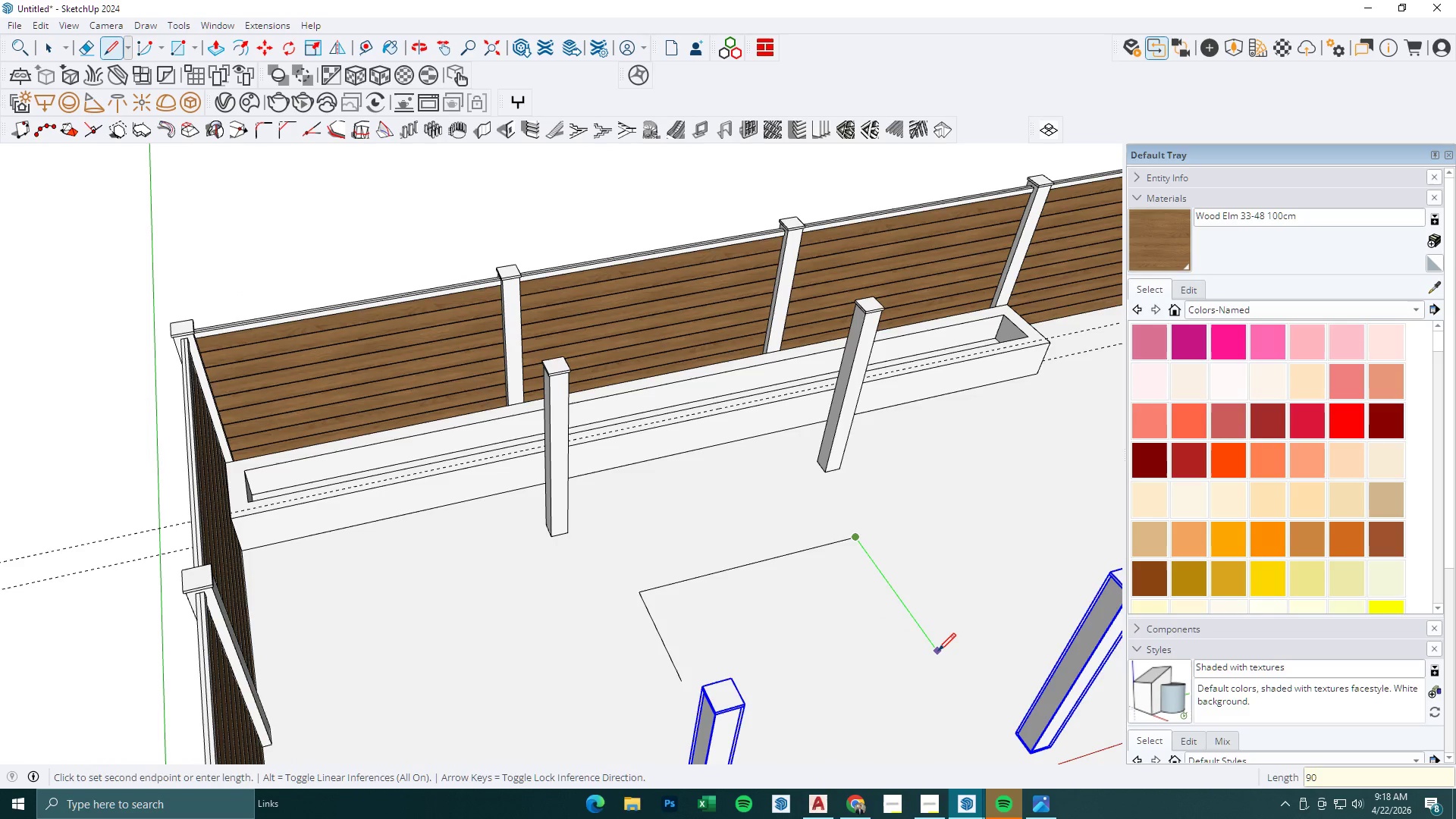 
key(Numpad0)
 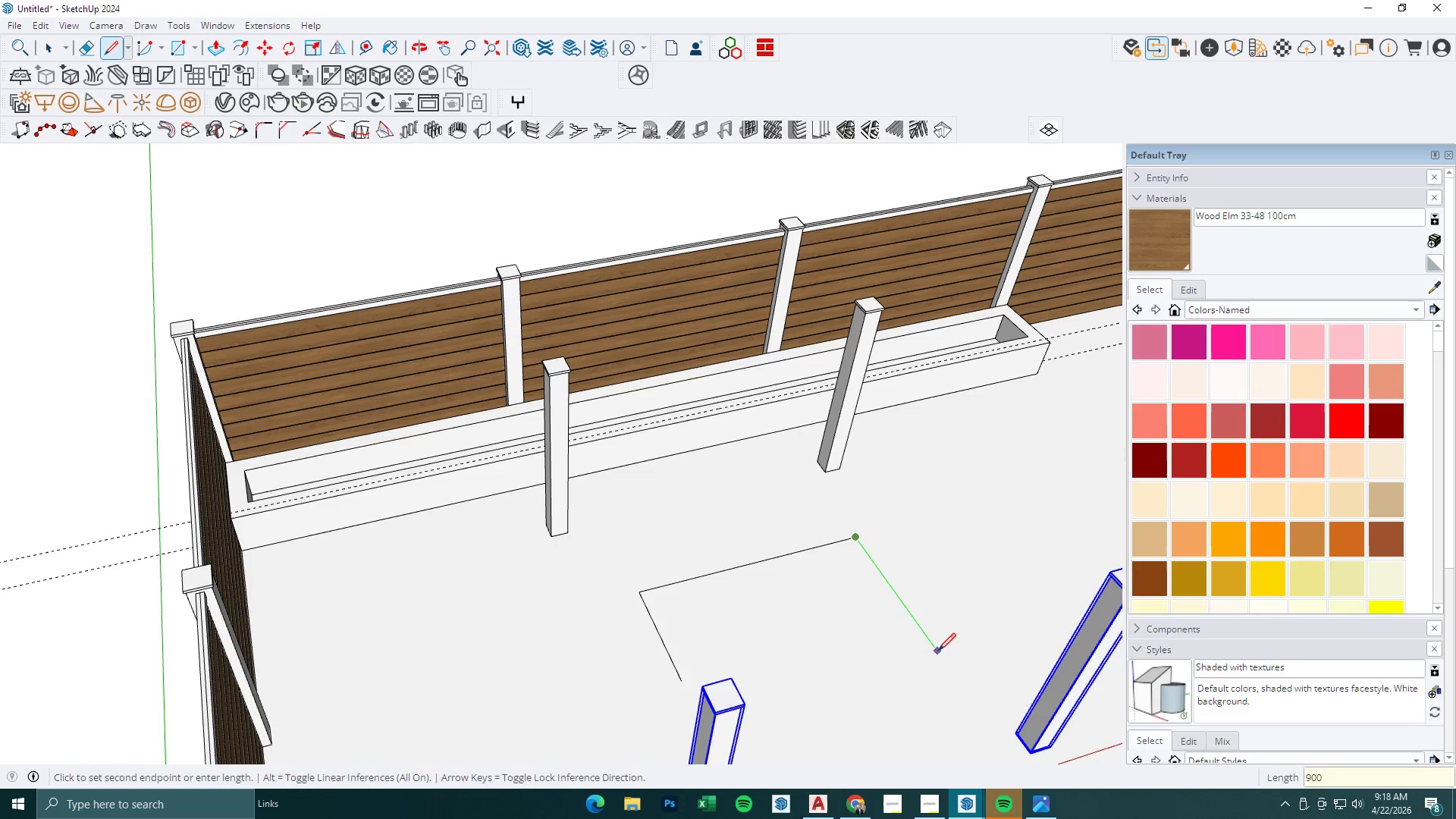 
key(NumpadEnter)
 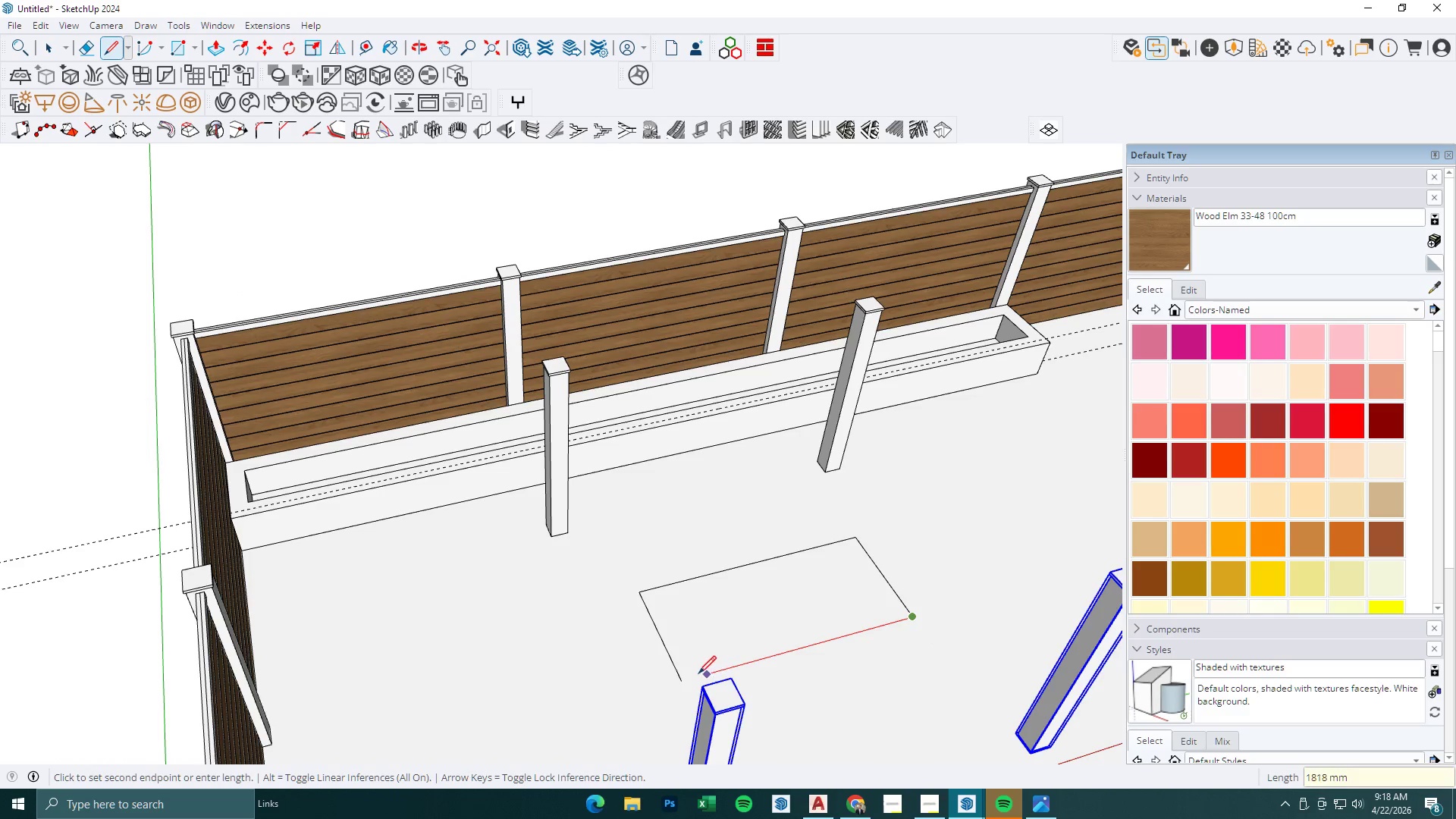 
left_click([683, 678])
 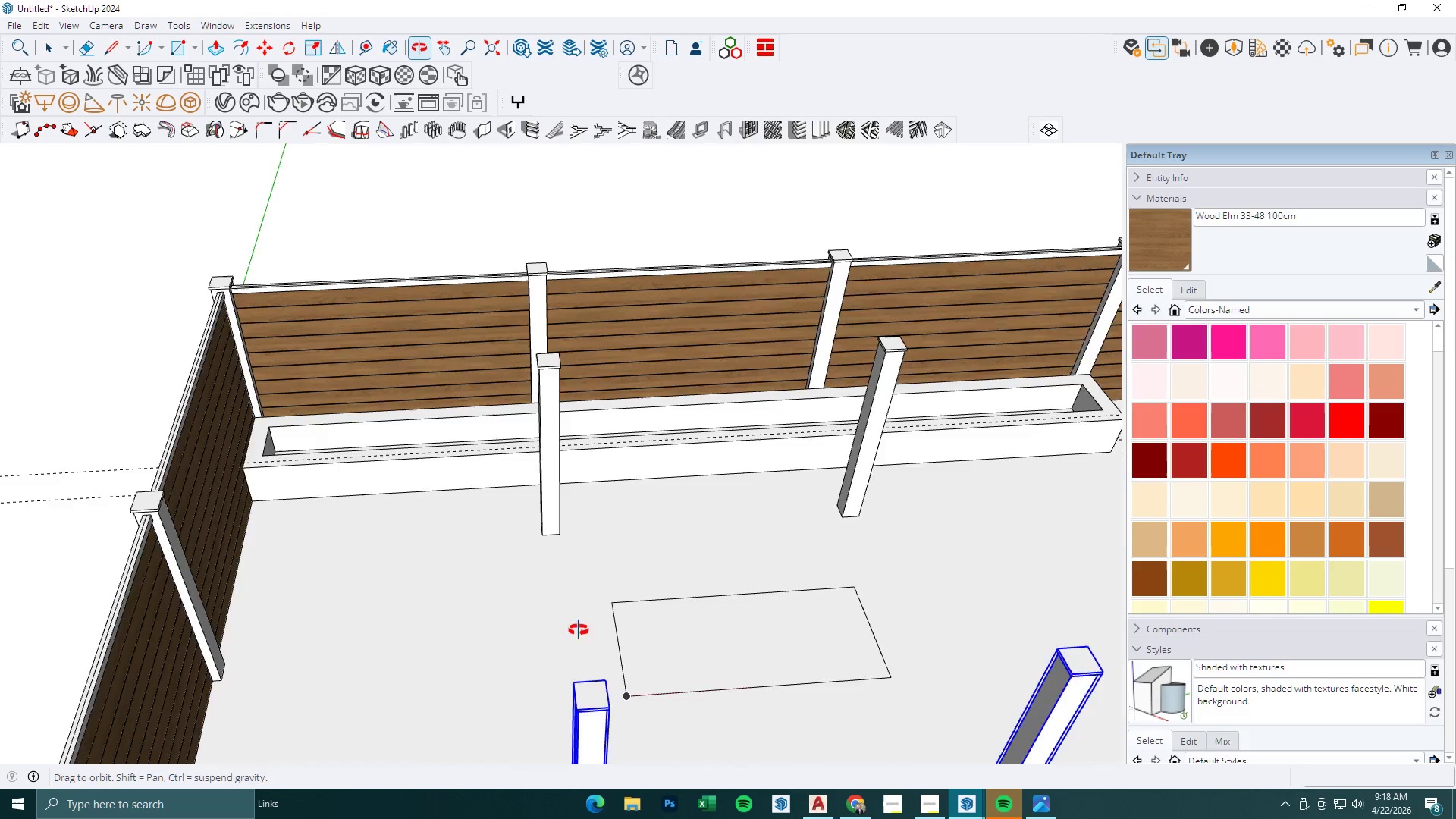 
key(BracketLeft)
 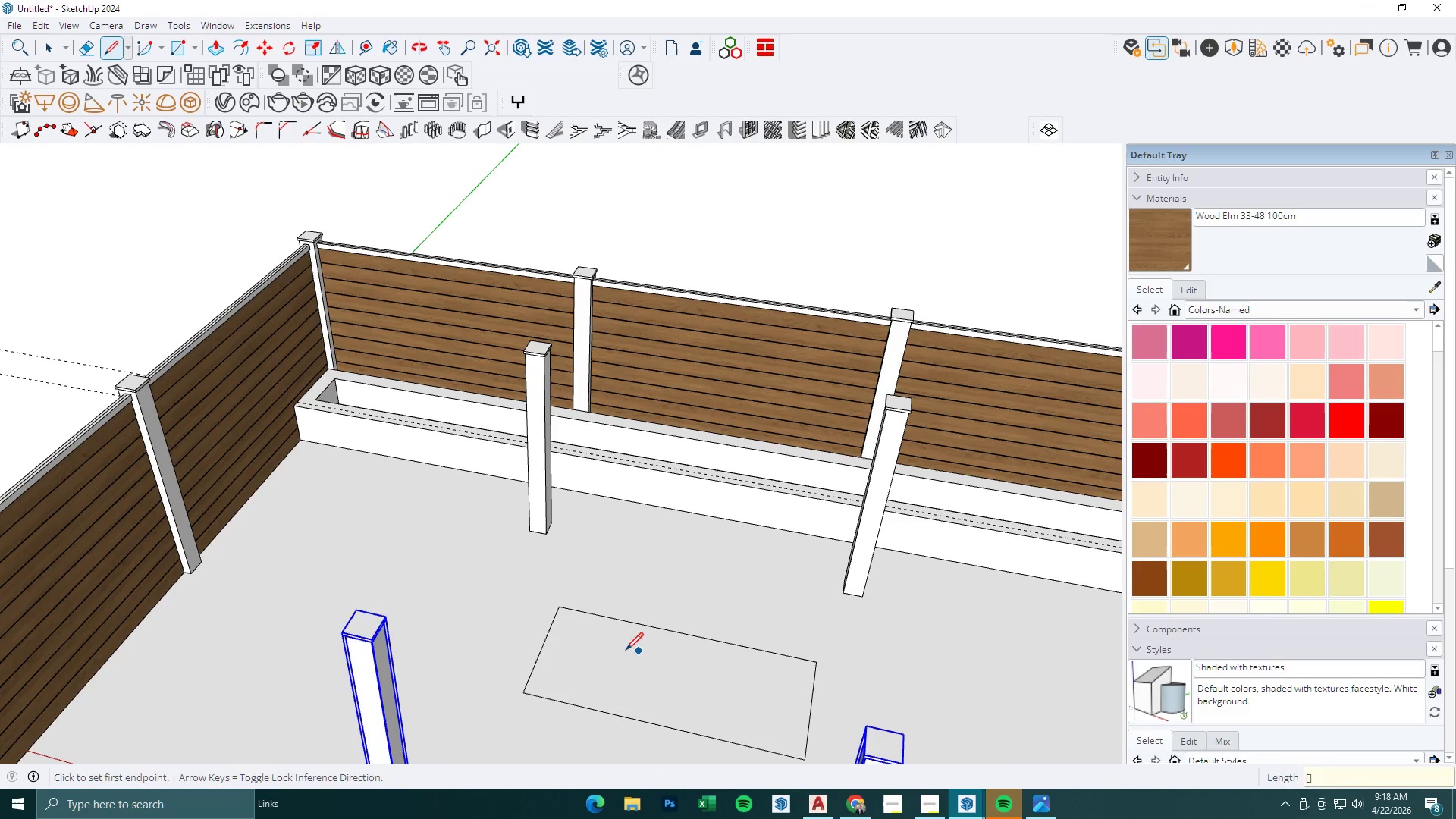 
key(P)
 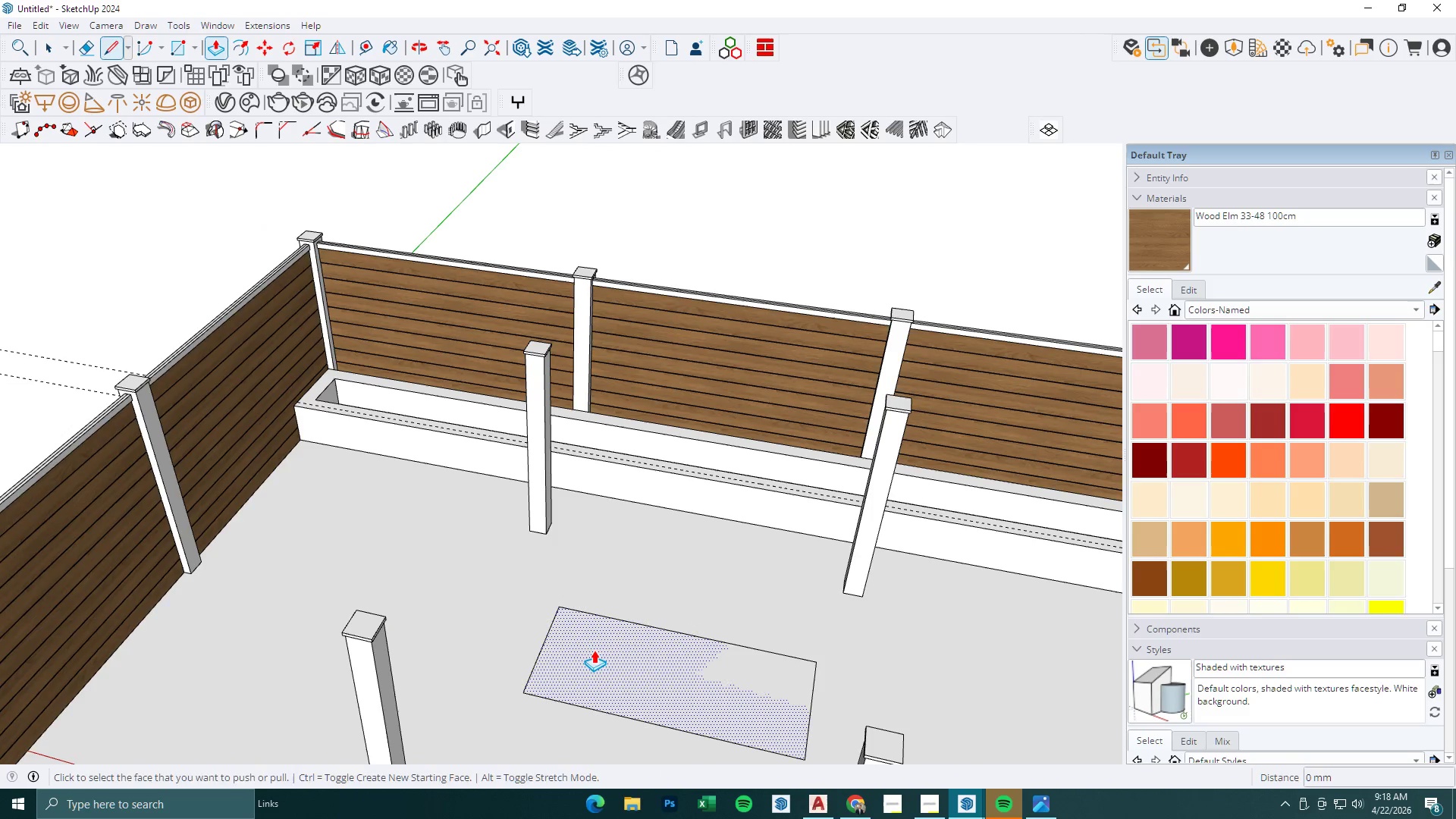 
left_click([592, 652])
 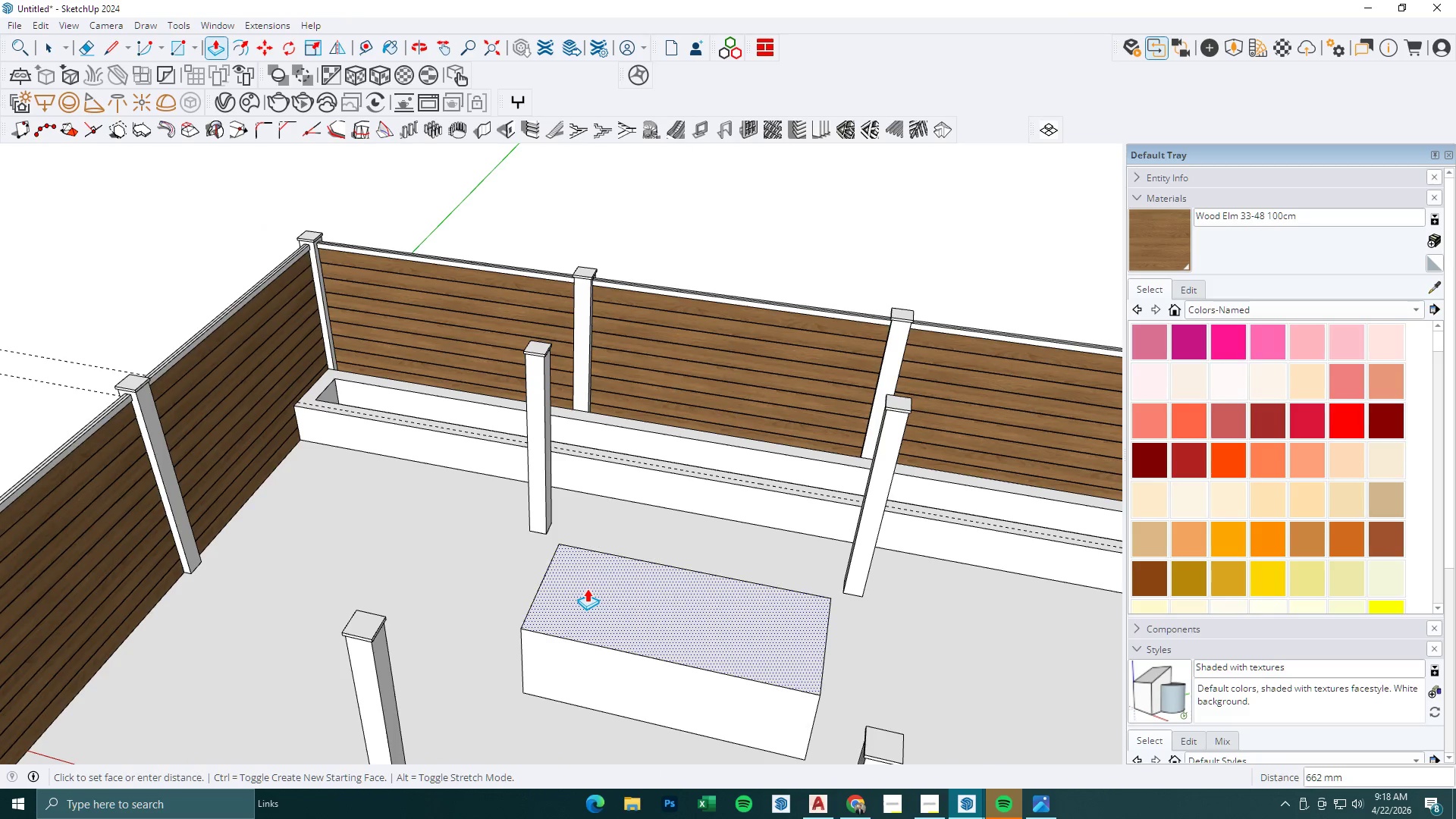 
key(Numpad9)
 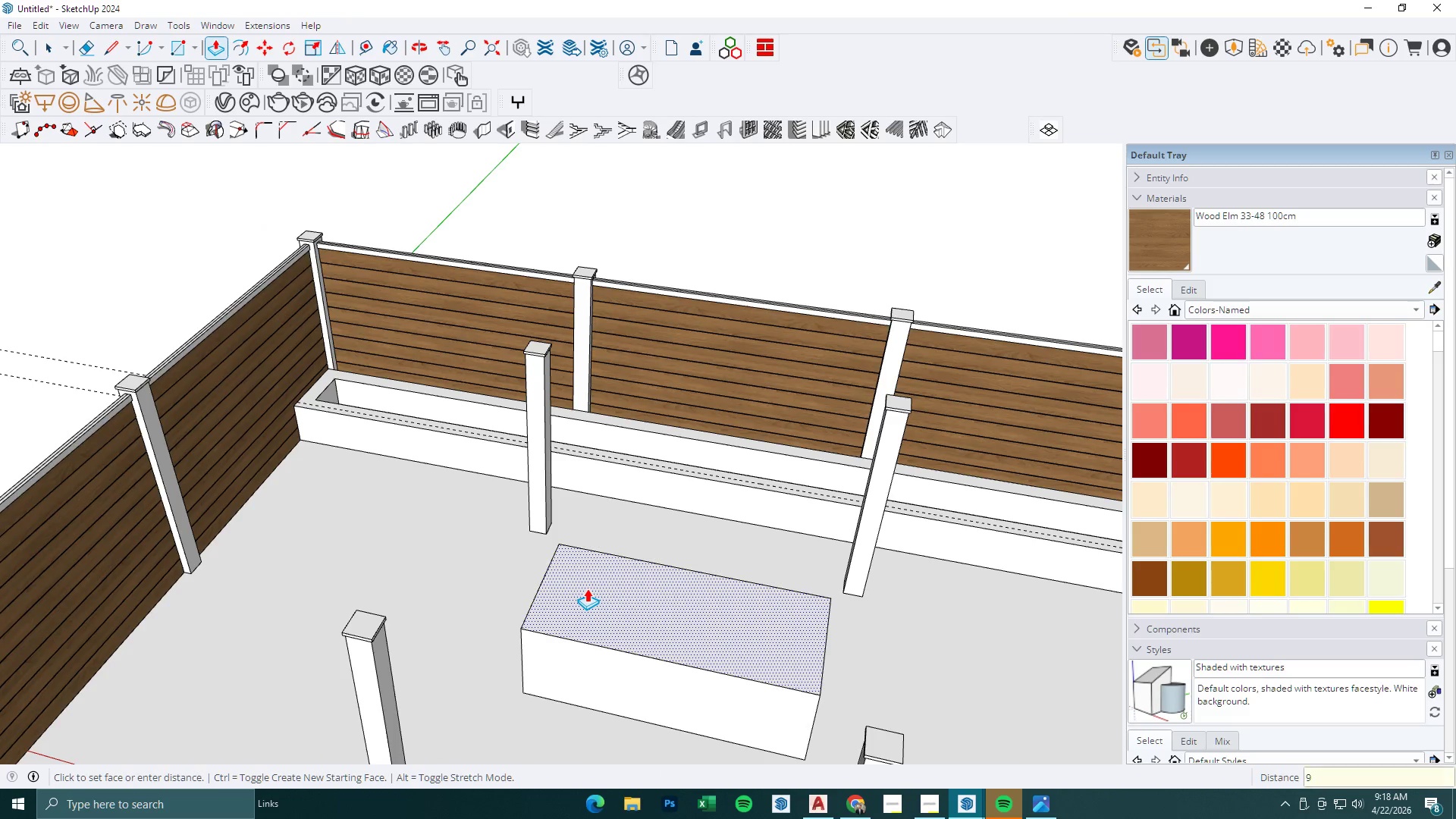 
key(Numpad0)
 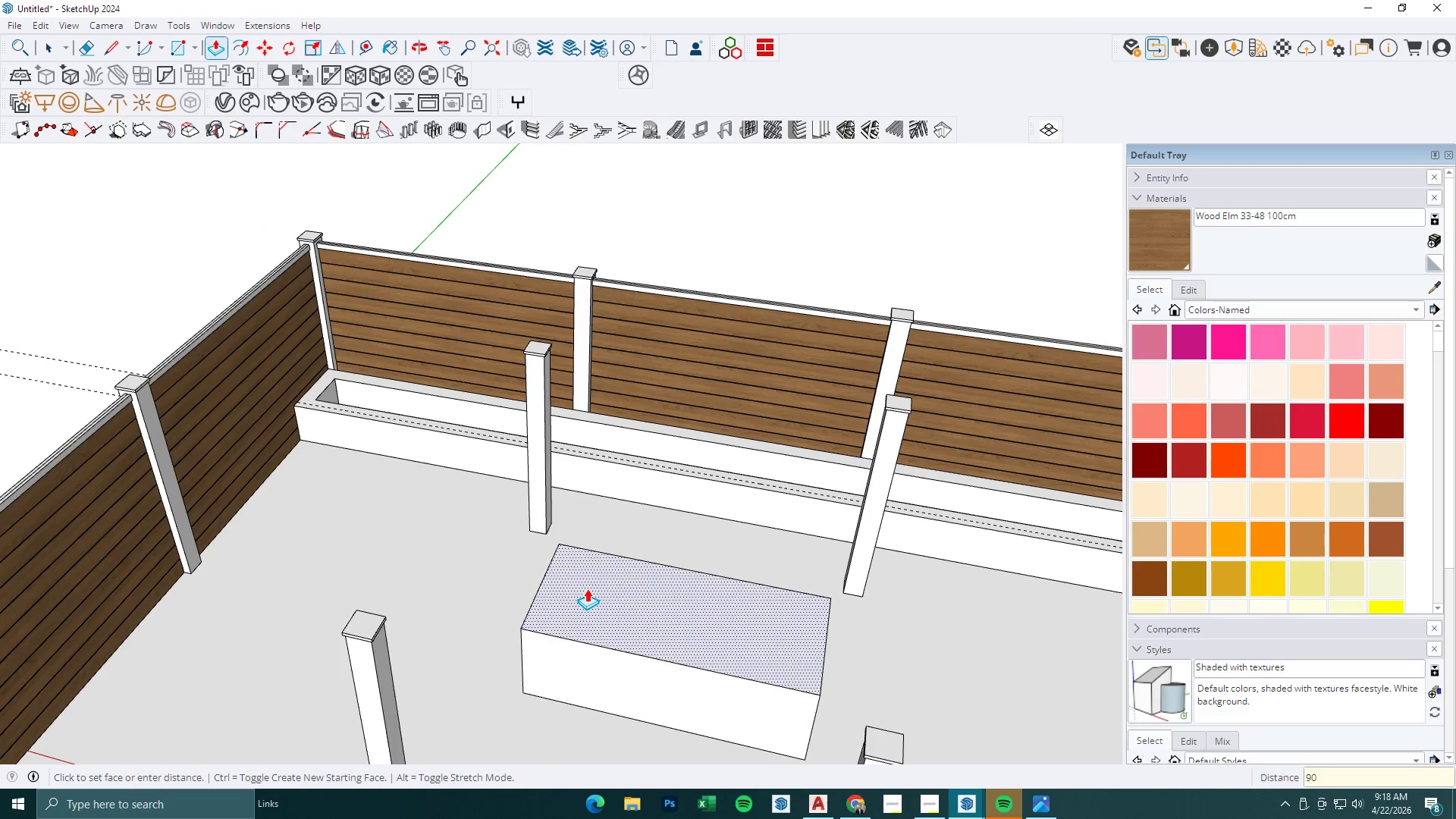 
key(Numpad0)
 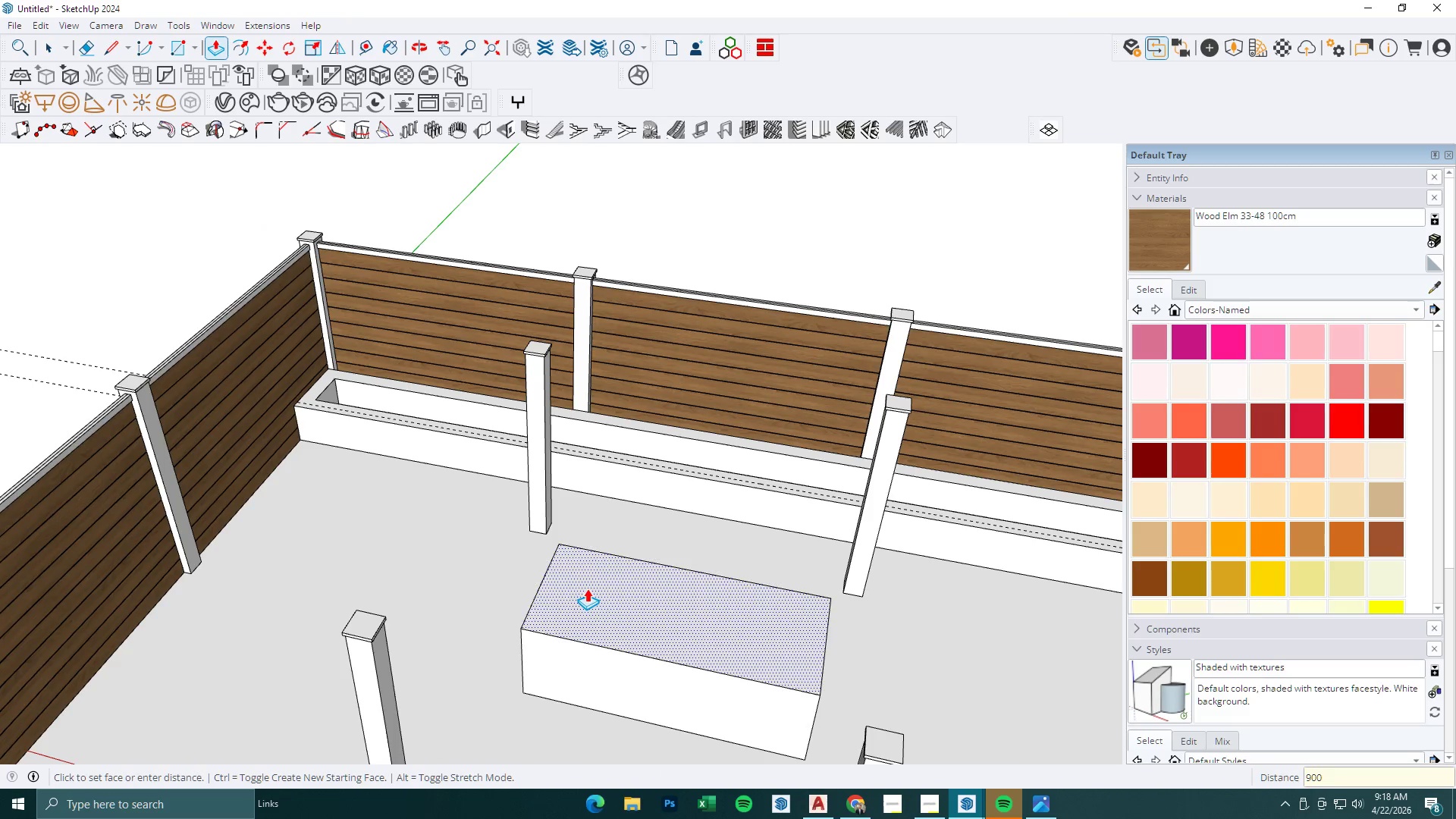 
key(NumpadEnter)
 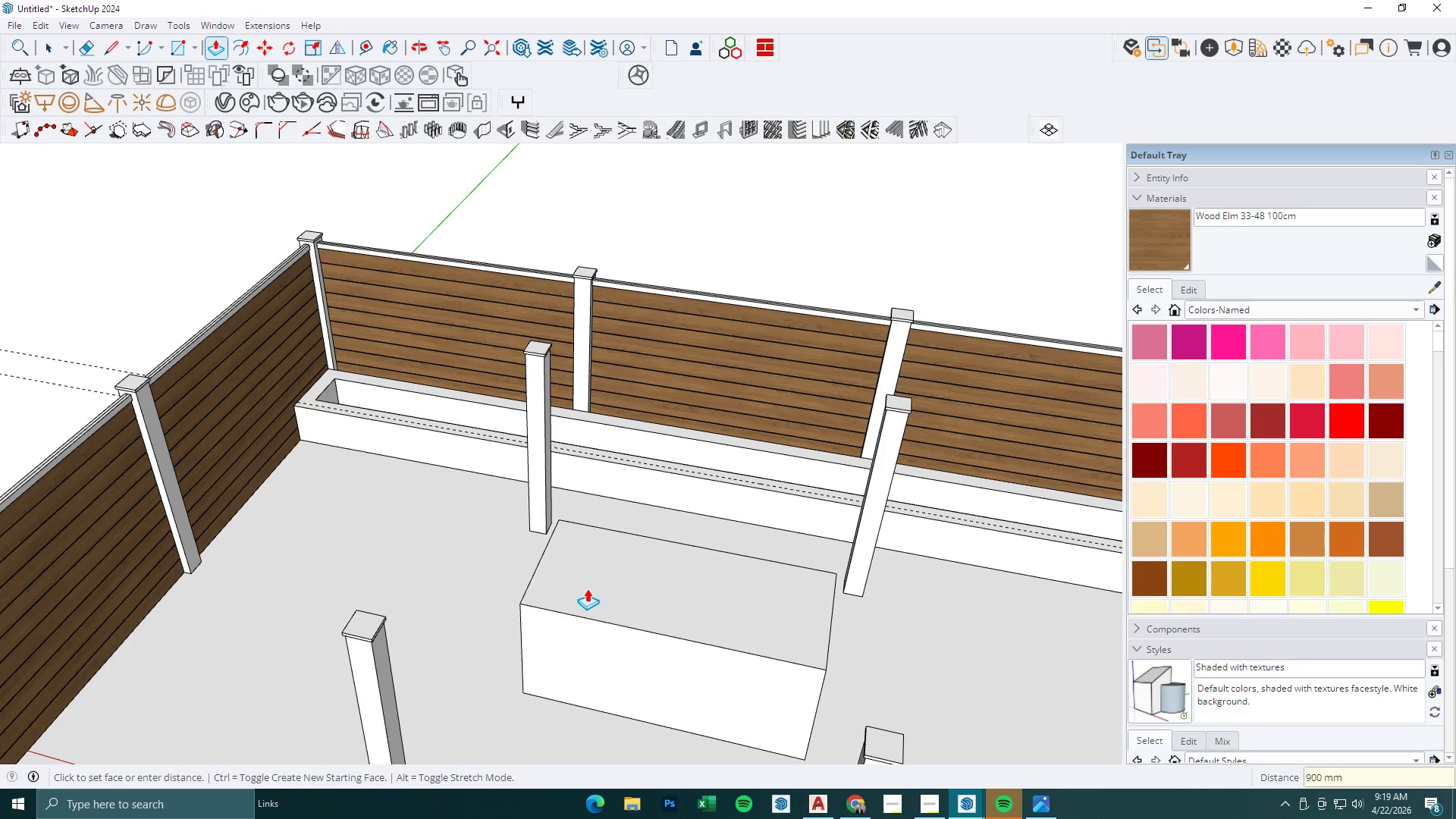 
scroll: coordinate [606, 600], scroll_direction: down, amount: 5.0
 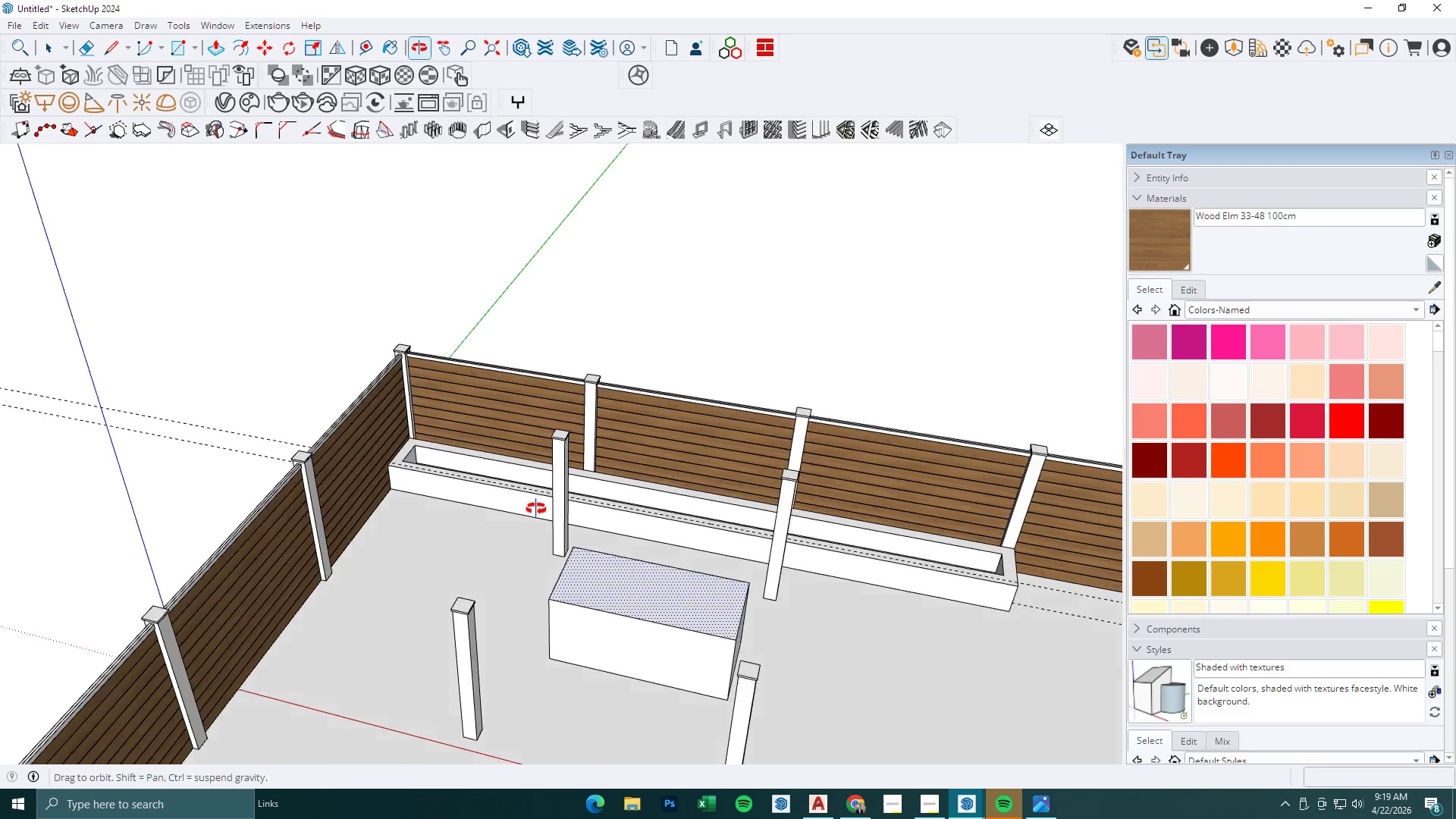 
key(Space)
 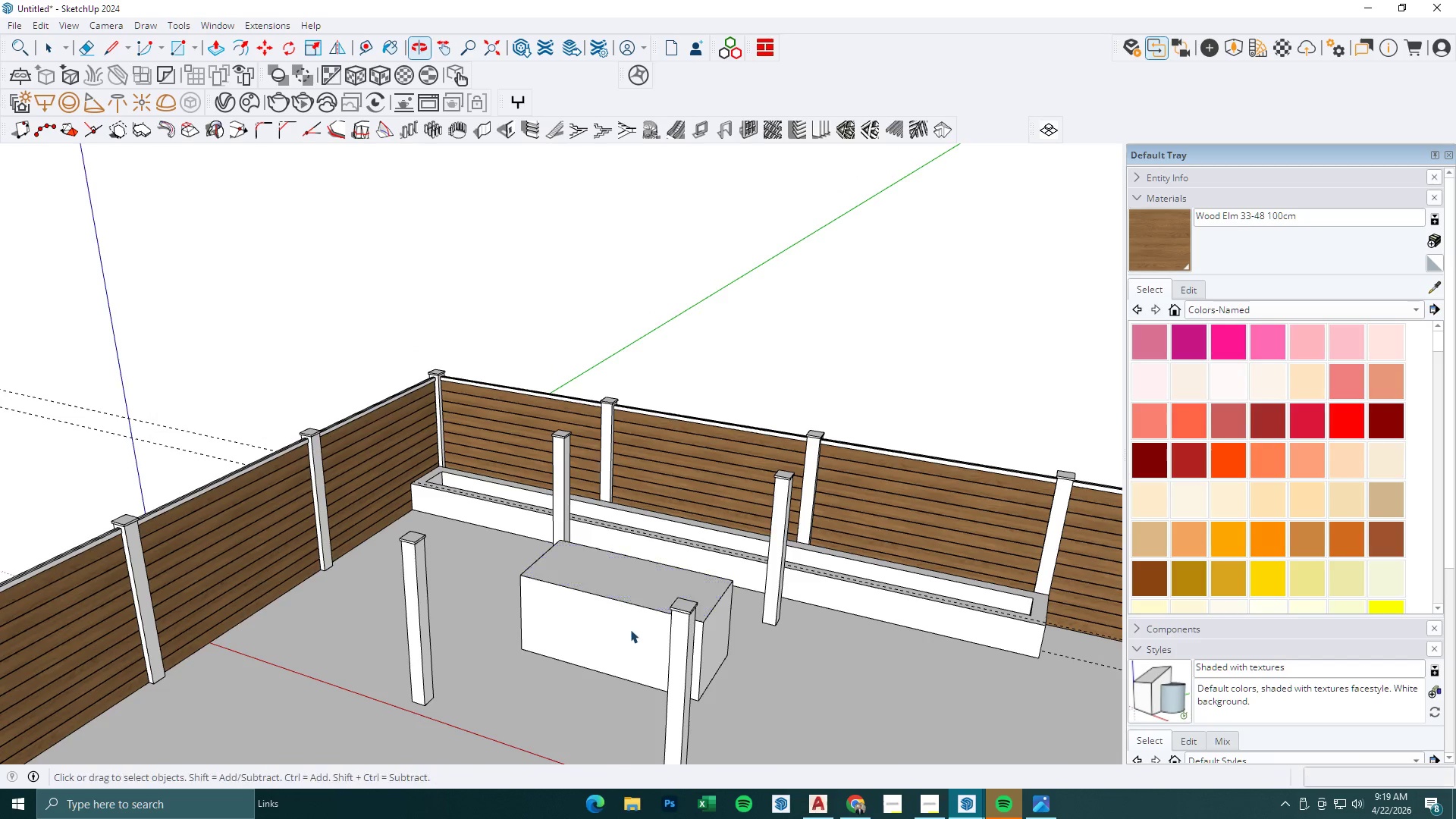 
key(Escape)
 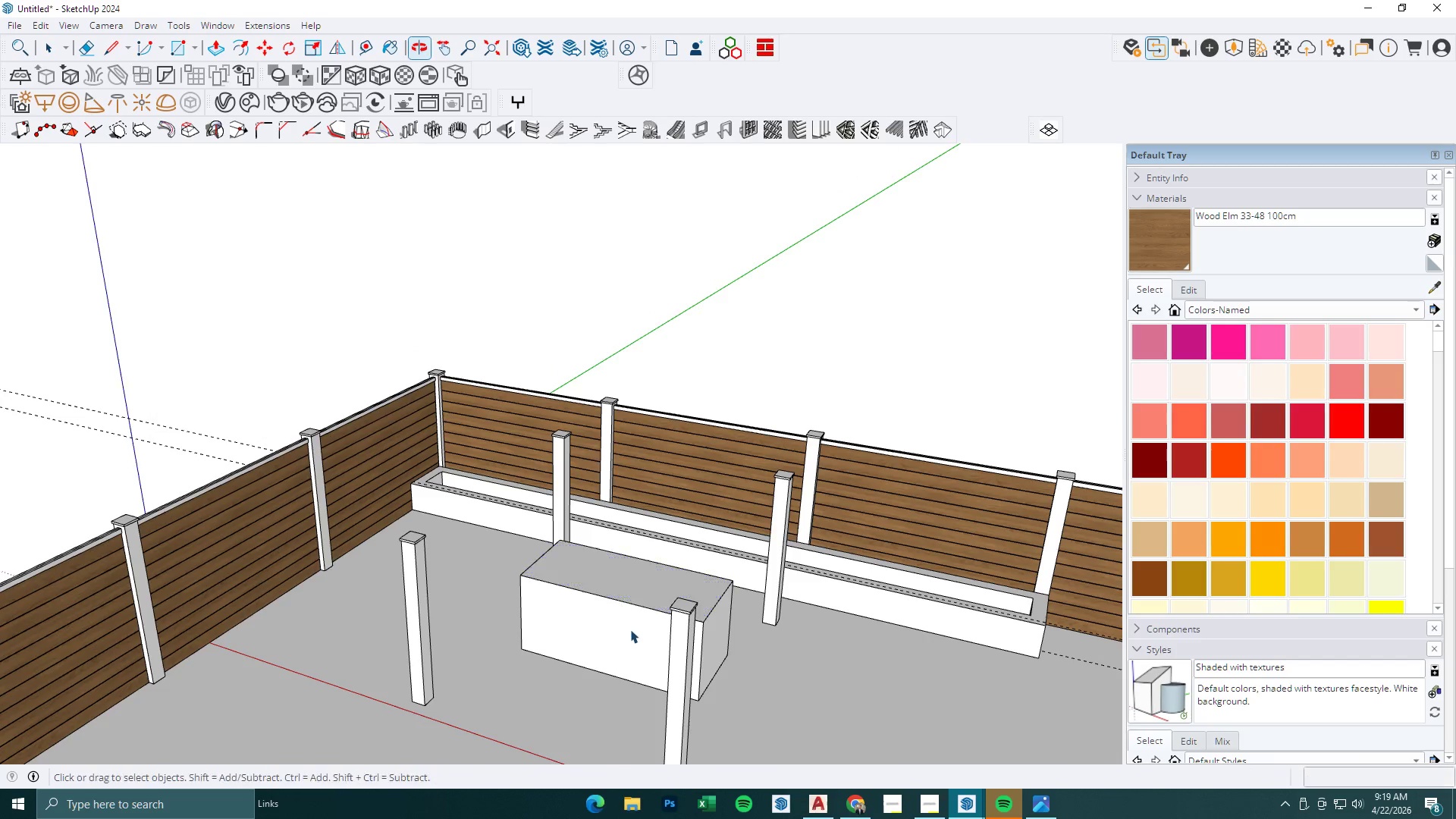 
left_click([631, 630])
 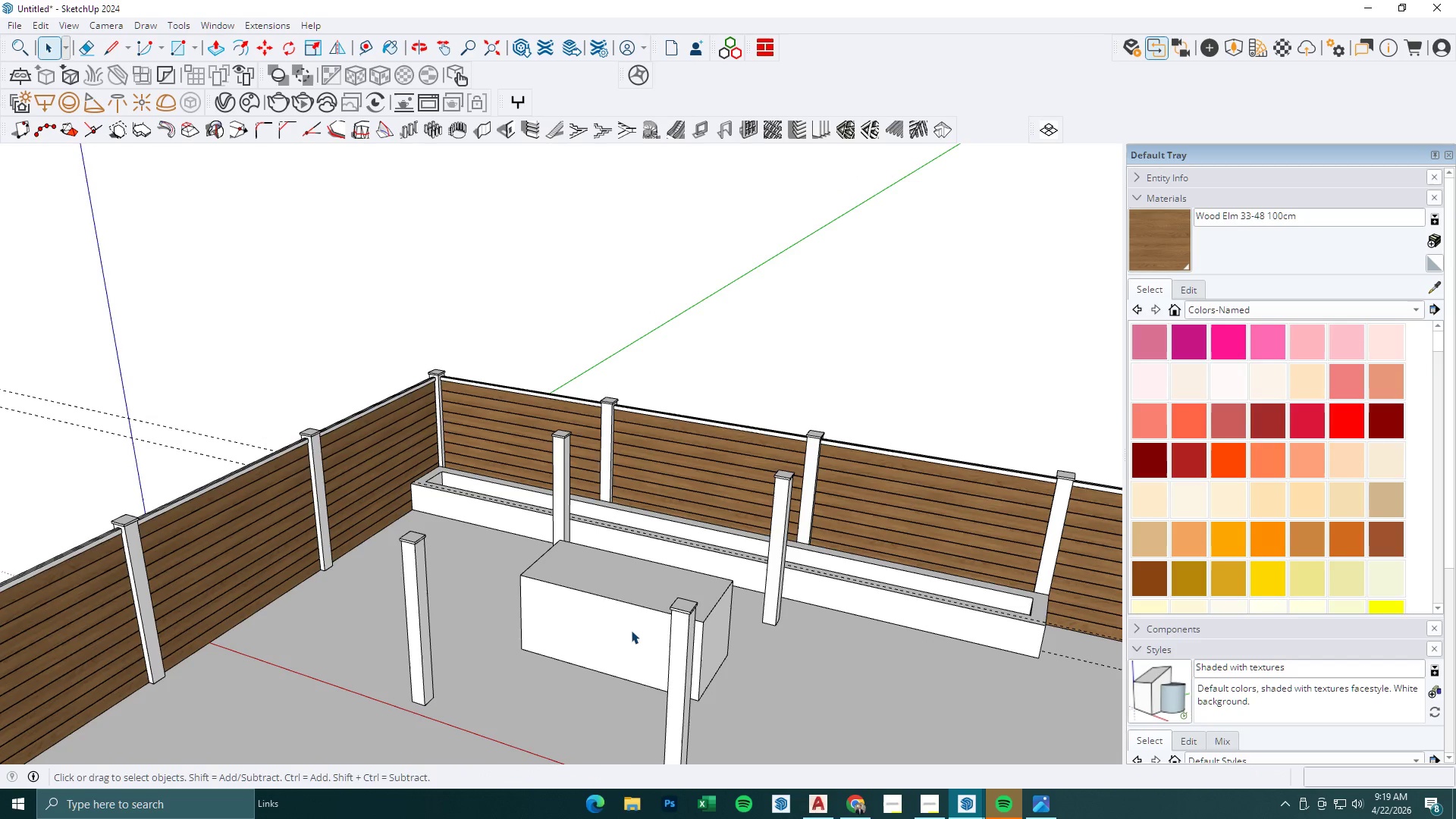 
double_click([631, 630])
 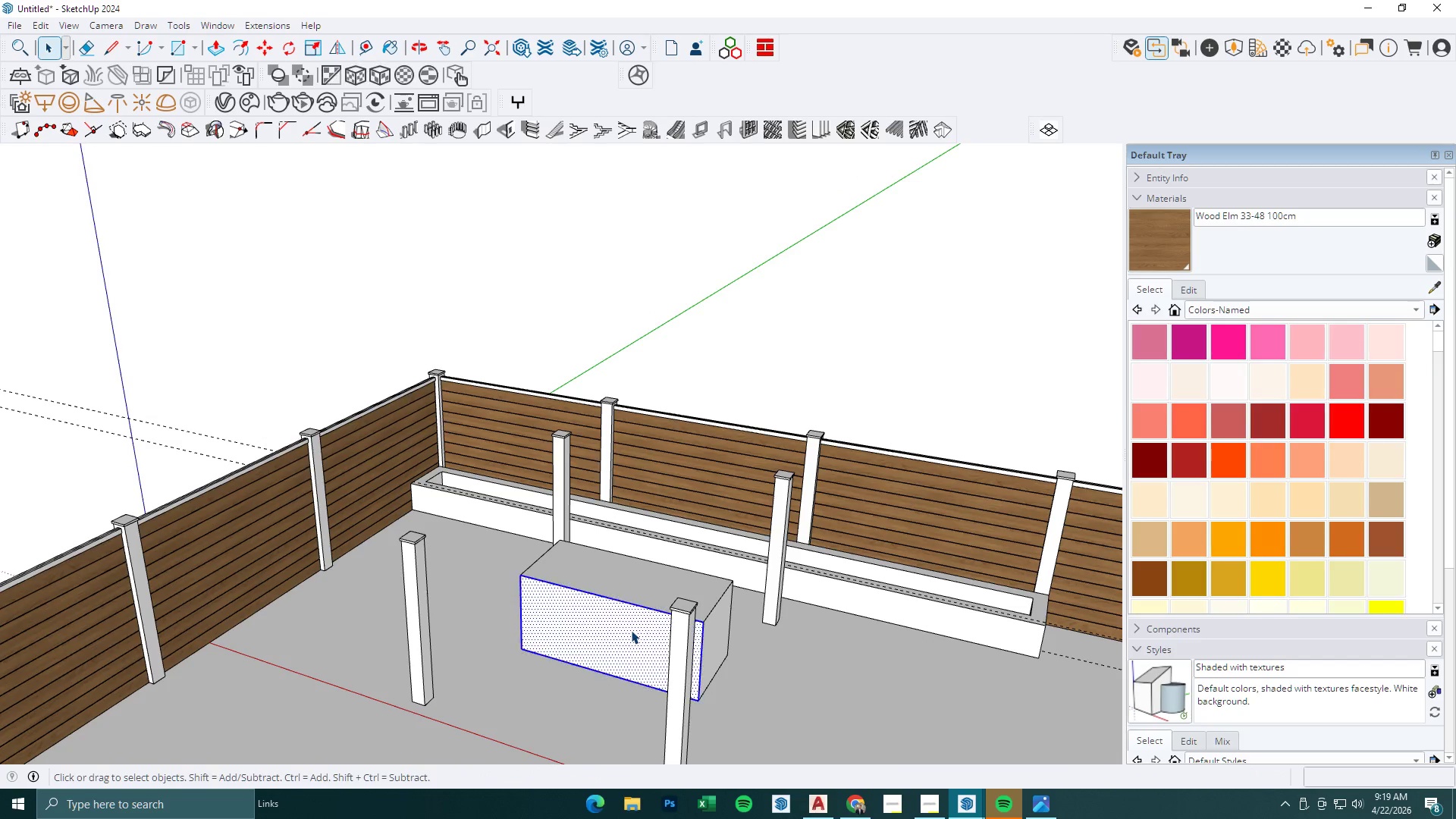 
triple_click([631, 630])
 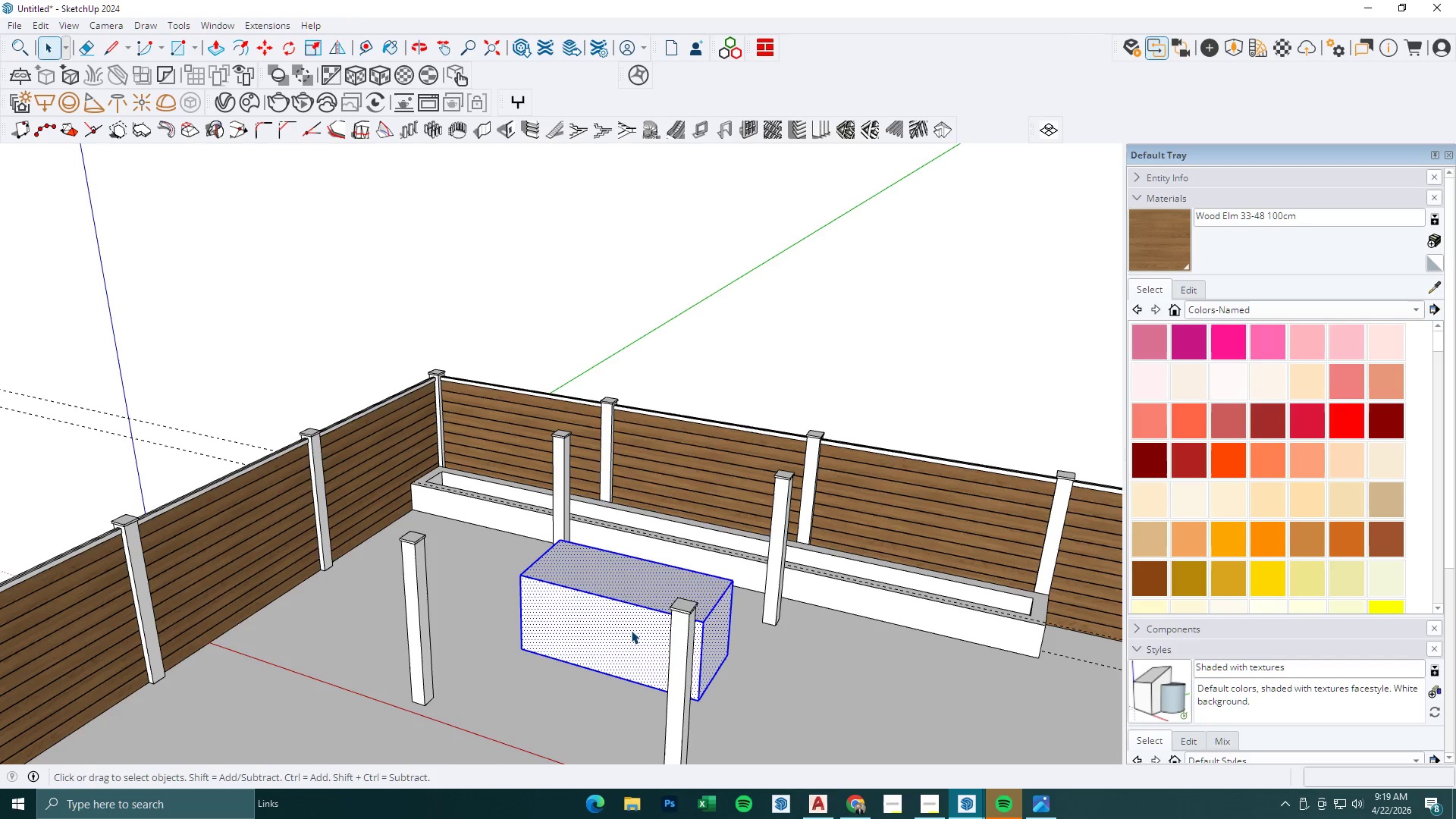 
right_click([631, 630])
 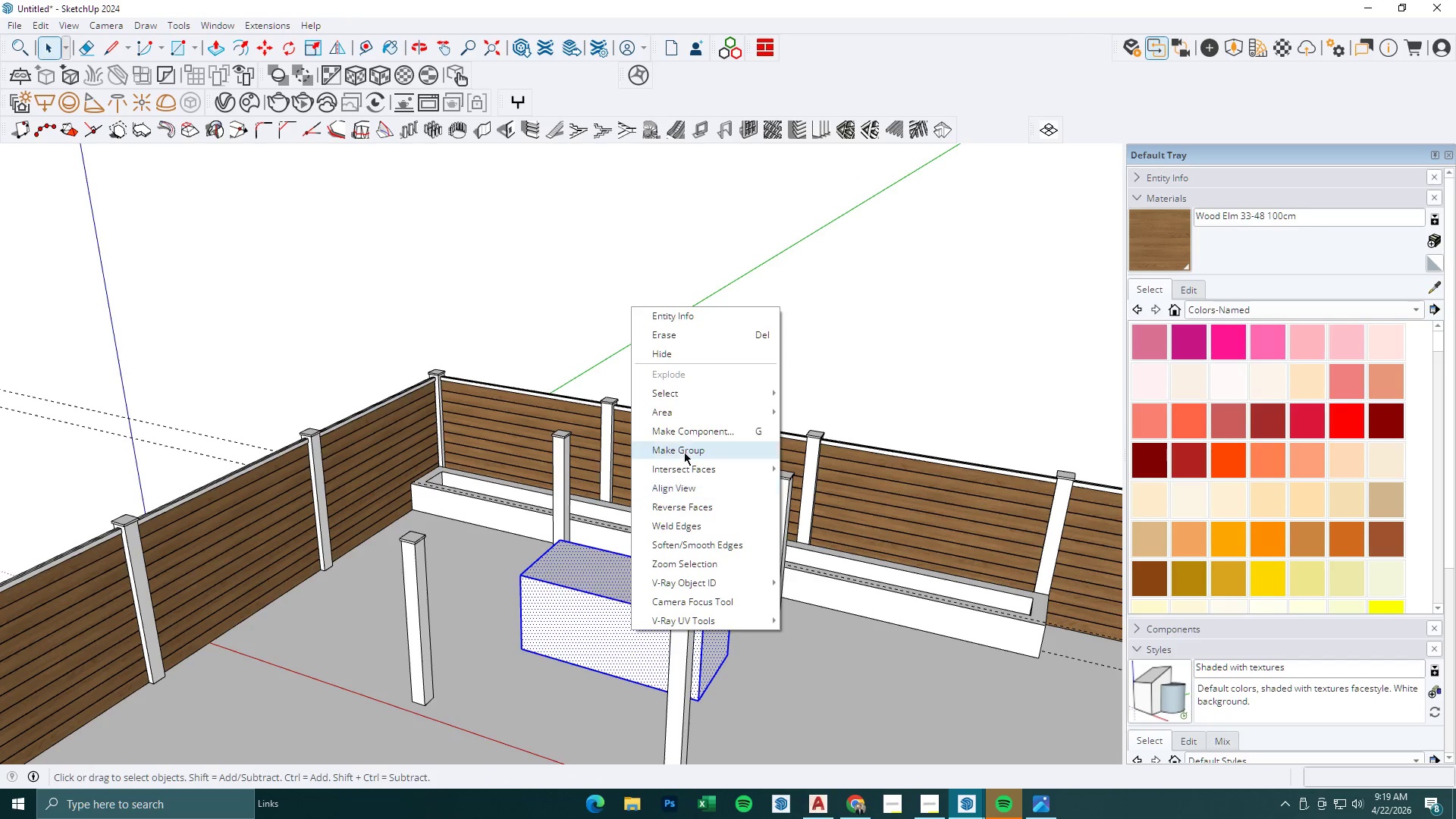 
left_click([684, 444])
 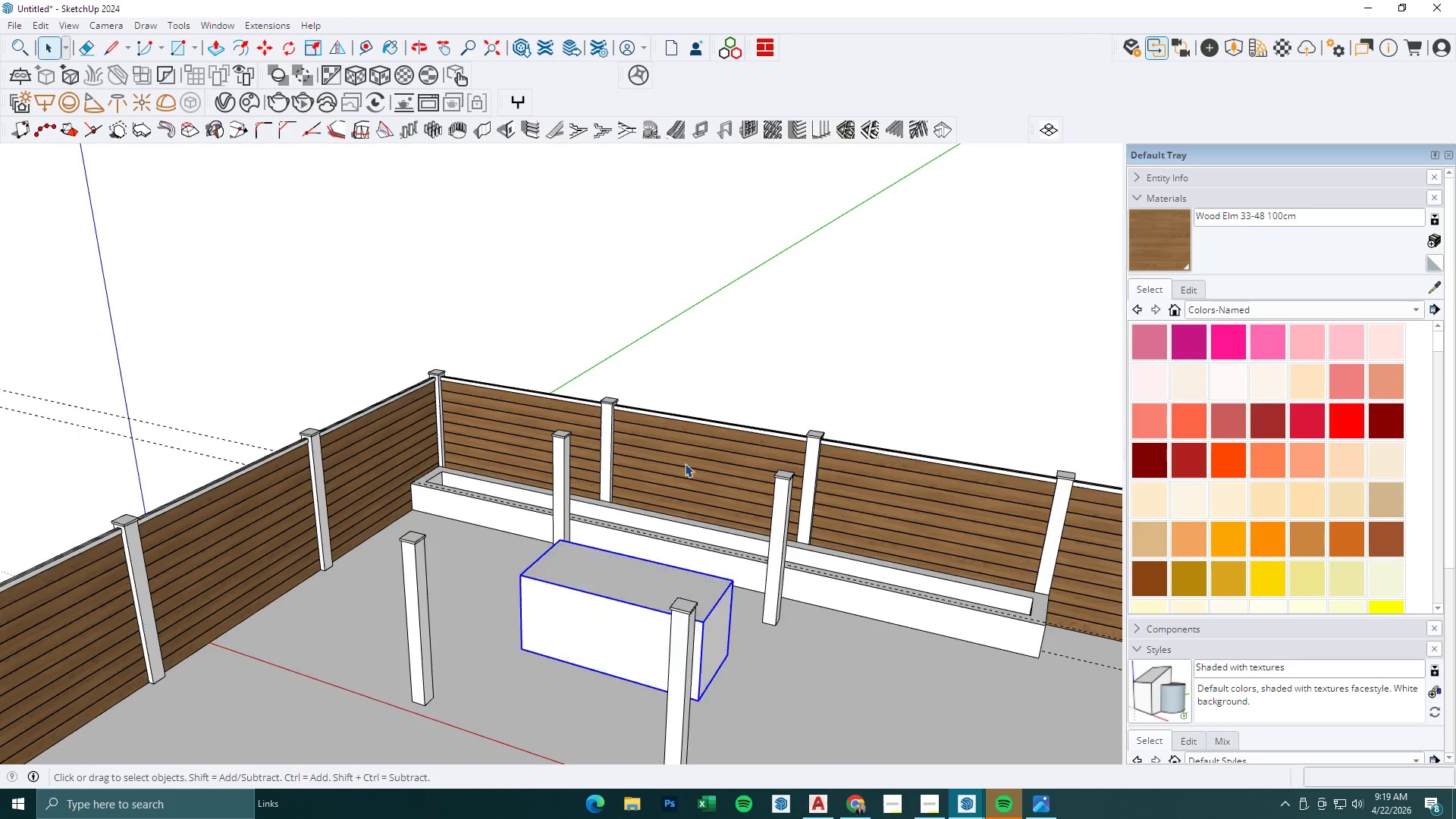 
key(M)
 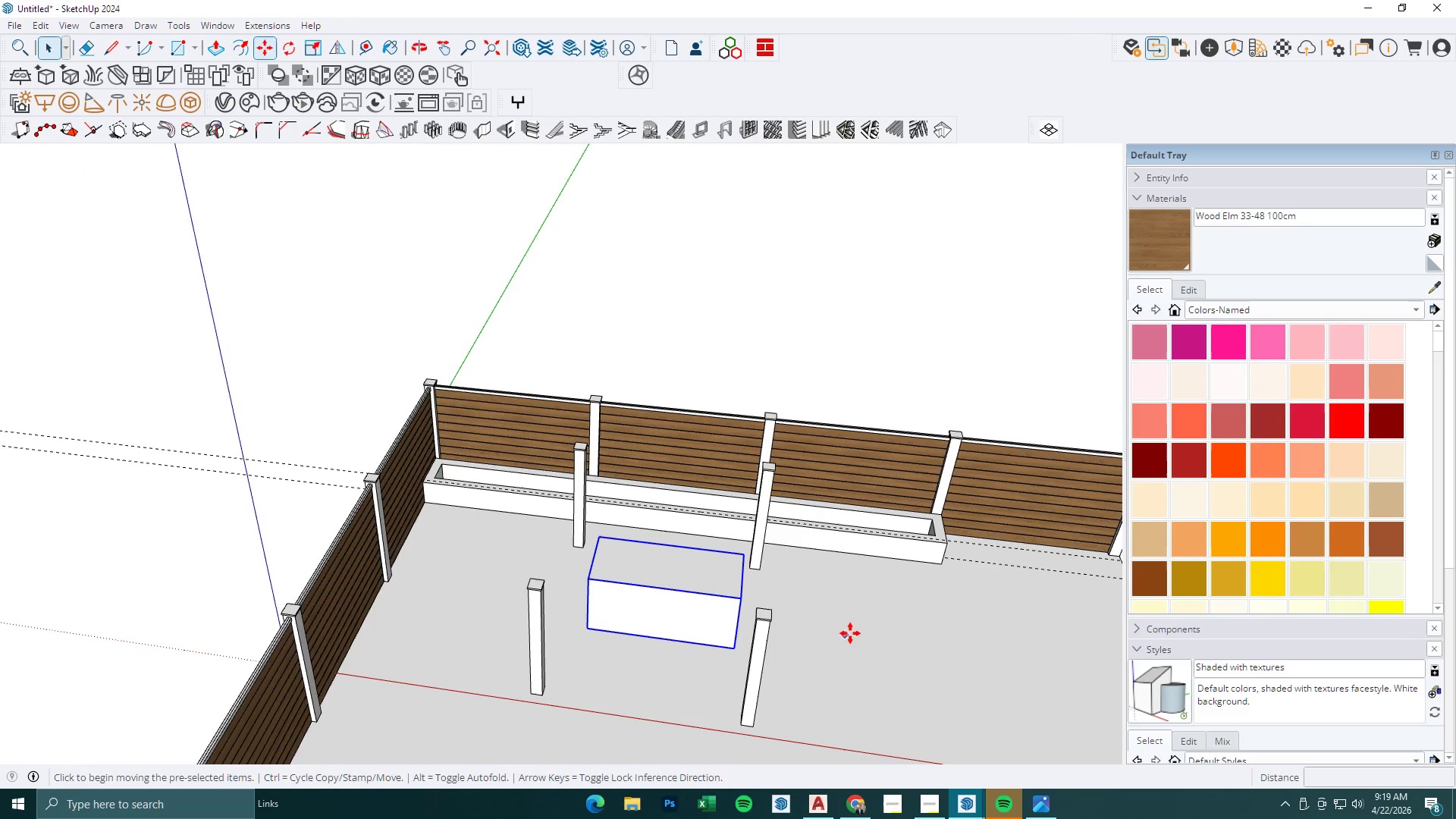 
scroll: coordinate [717, 565], scroll_direction: down, amount: 2.0
 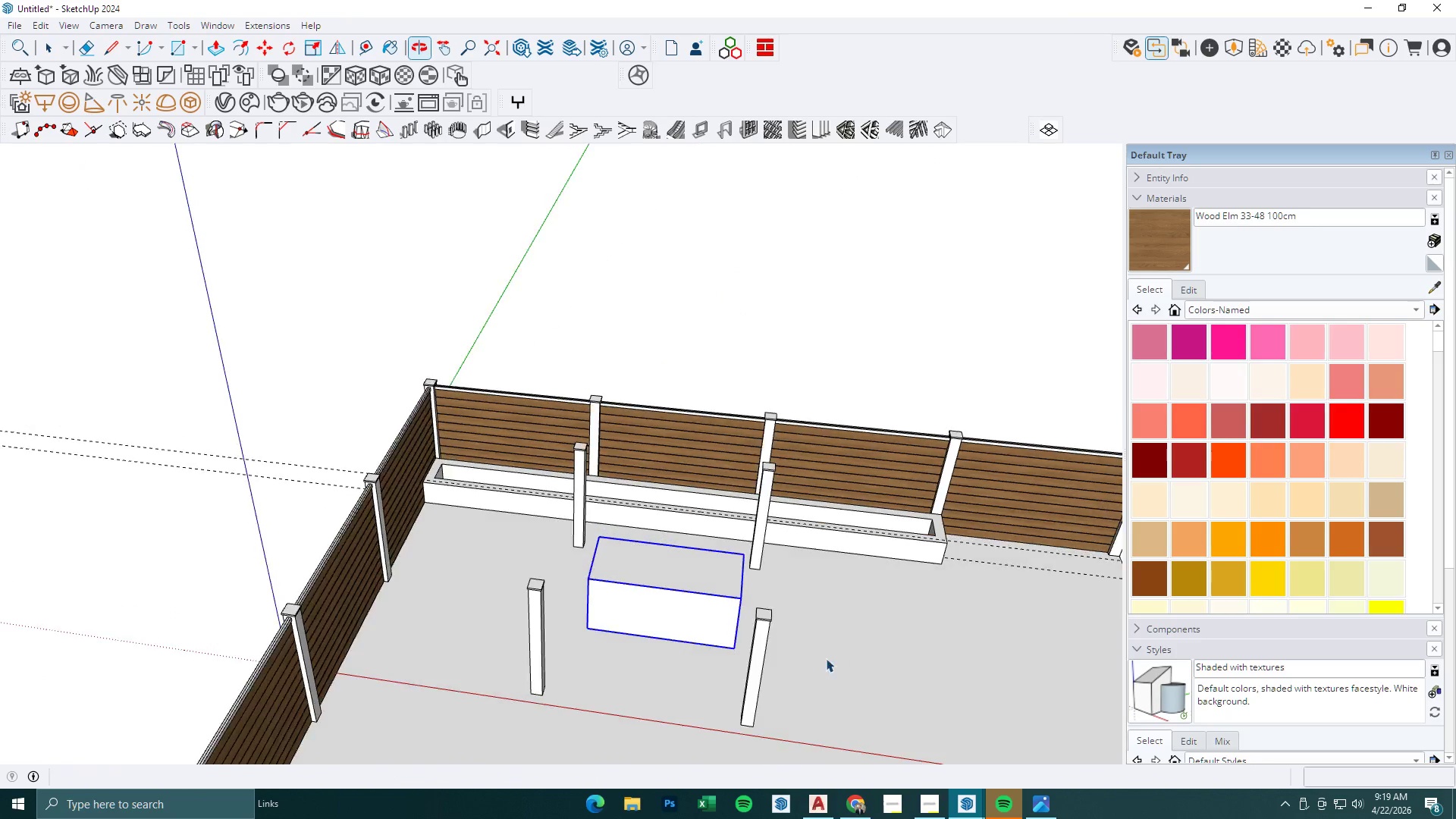 
left_click([850, 633])
 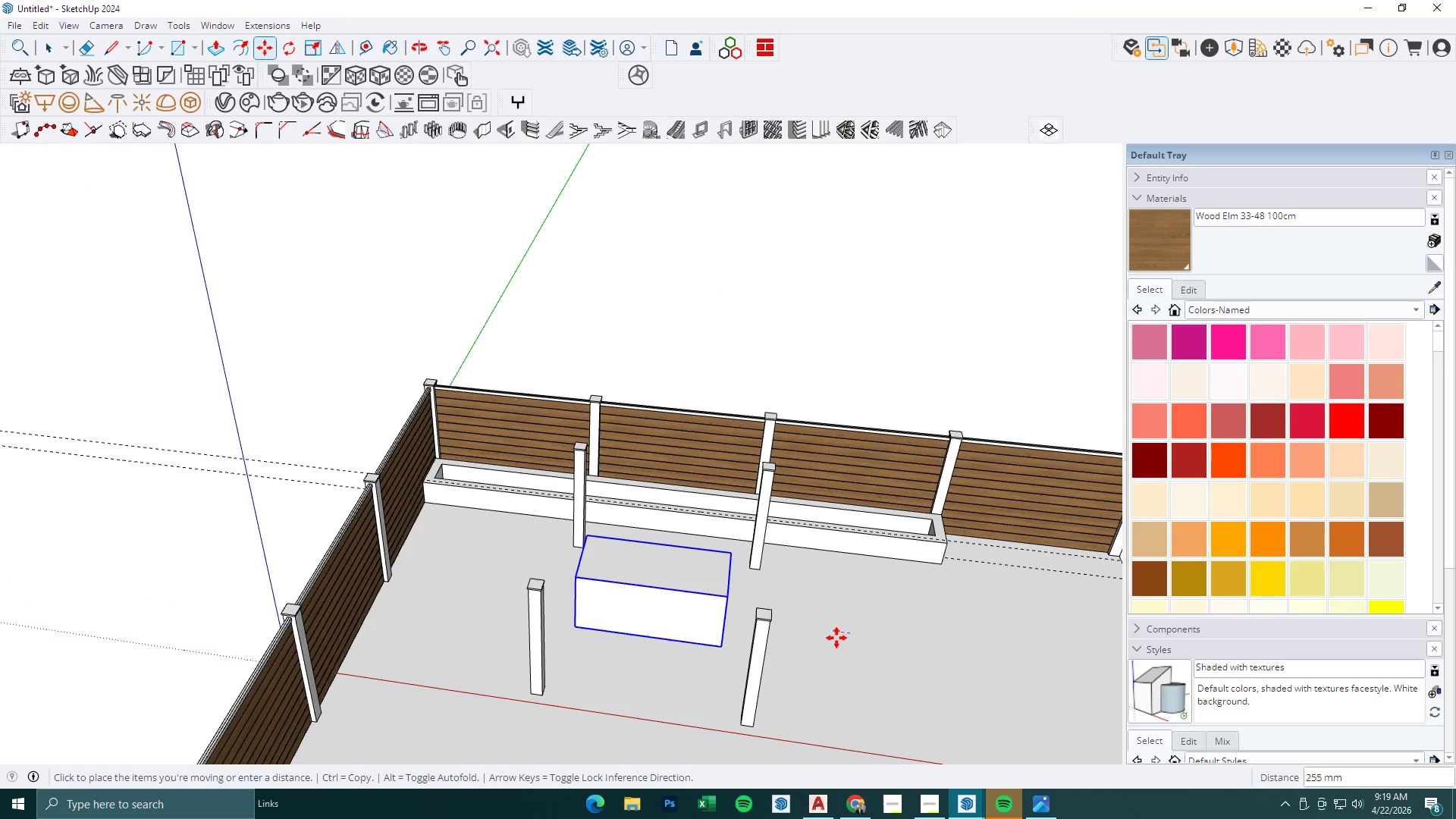 
left_click([836, 637])
 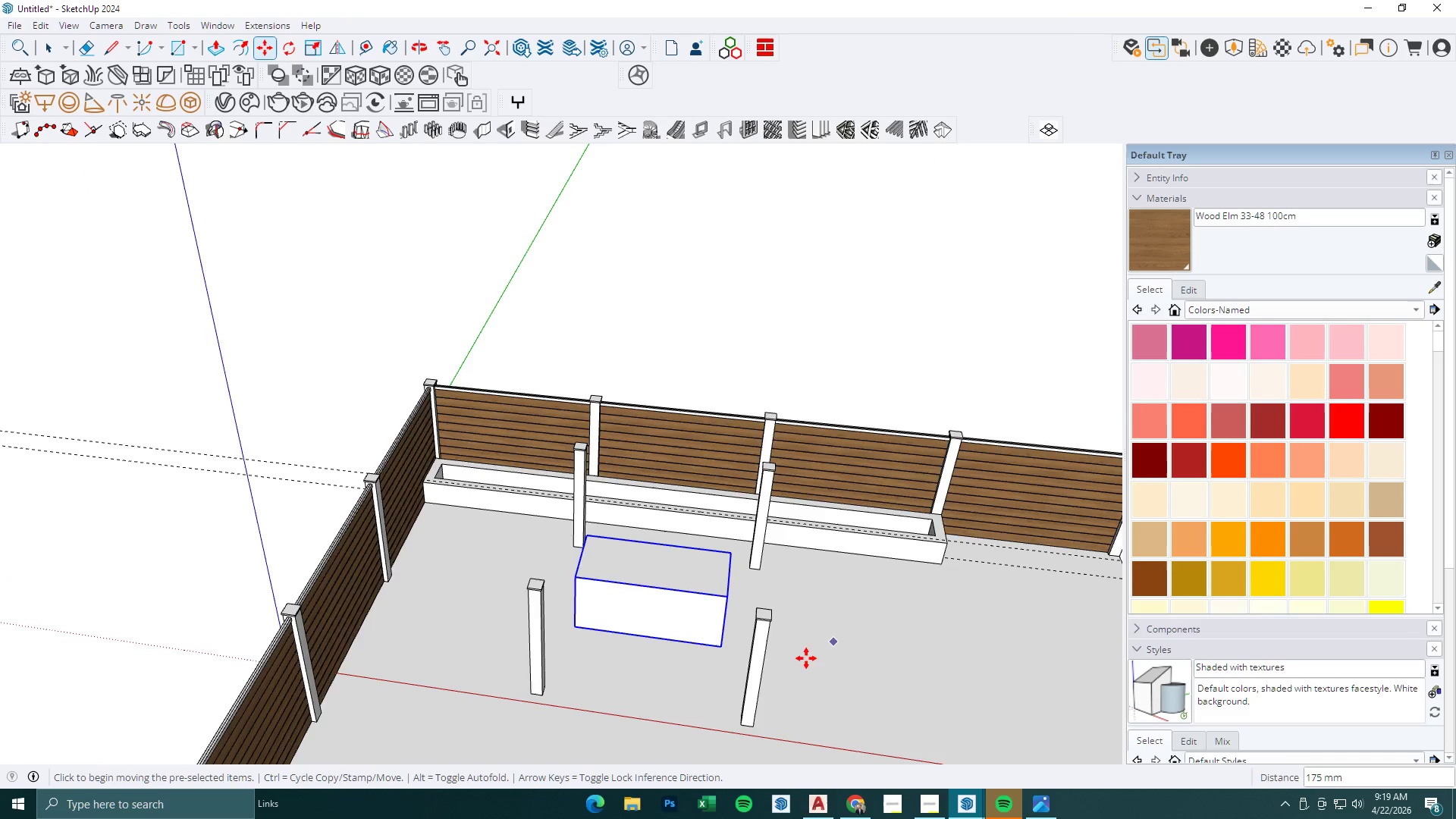 
scroll: coordinate [689, 657], scroll_direction: up, amount: 7.0
 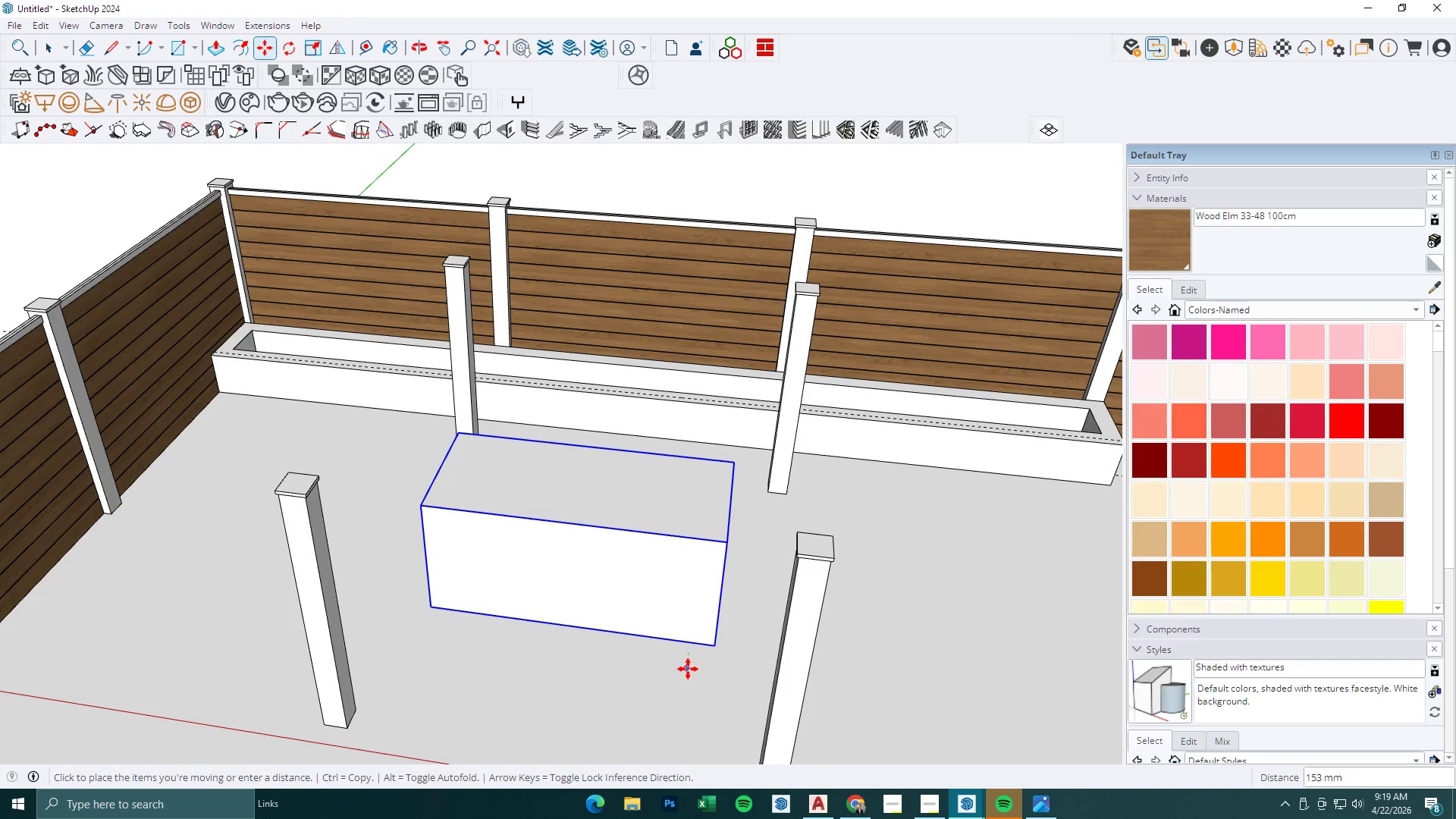 
double_click([688, 669])
 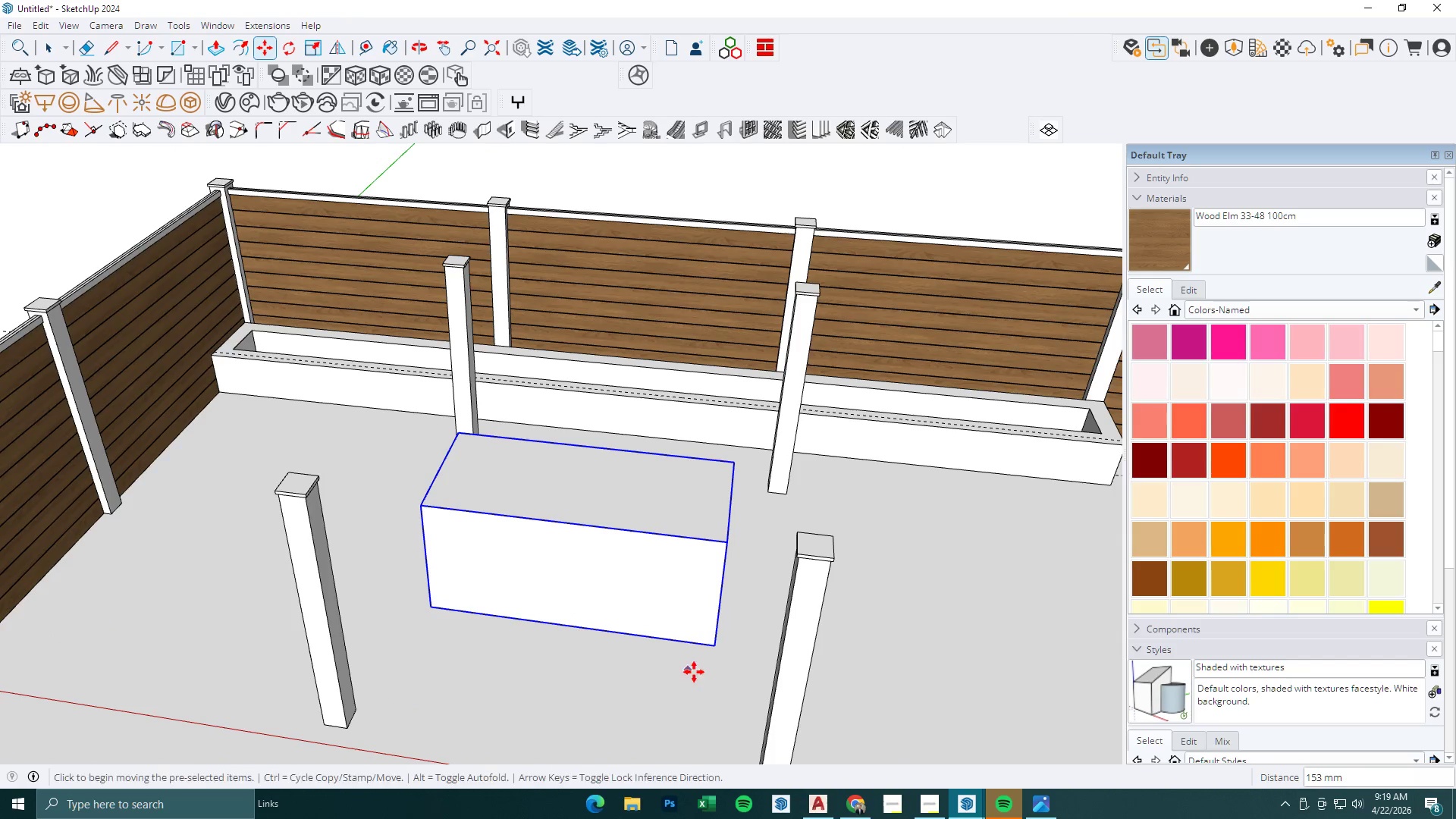 
left_click_drag(start_coordinate=[697, 672], to_coordinate=[701, 673])
 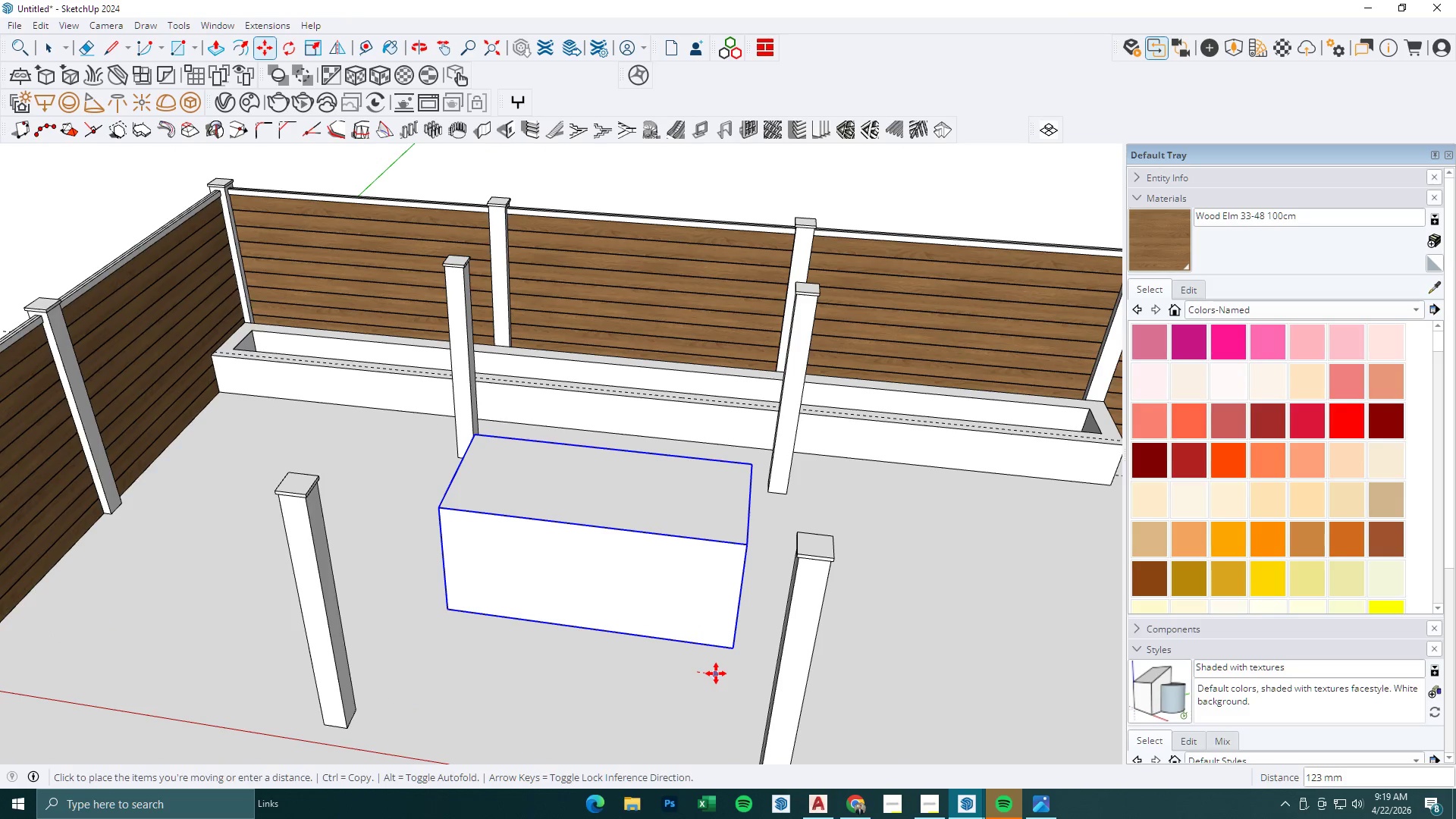 
left_click([716, 673])
 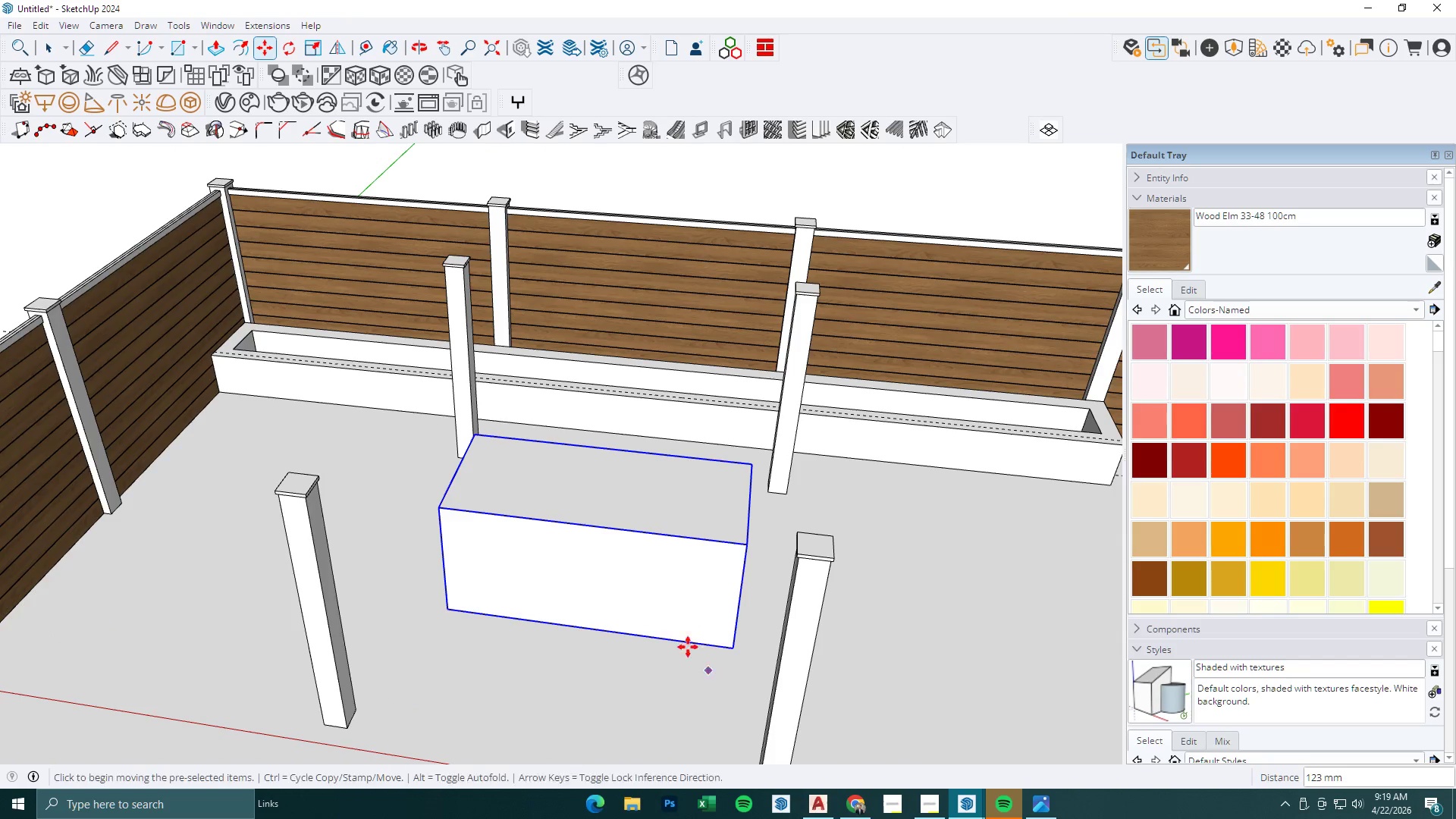 
scroll: coordinate [666, 633], scroll_direction: down, amount: 4.0
 